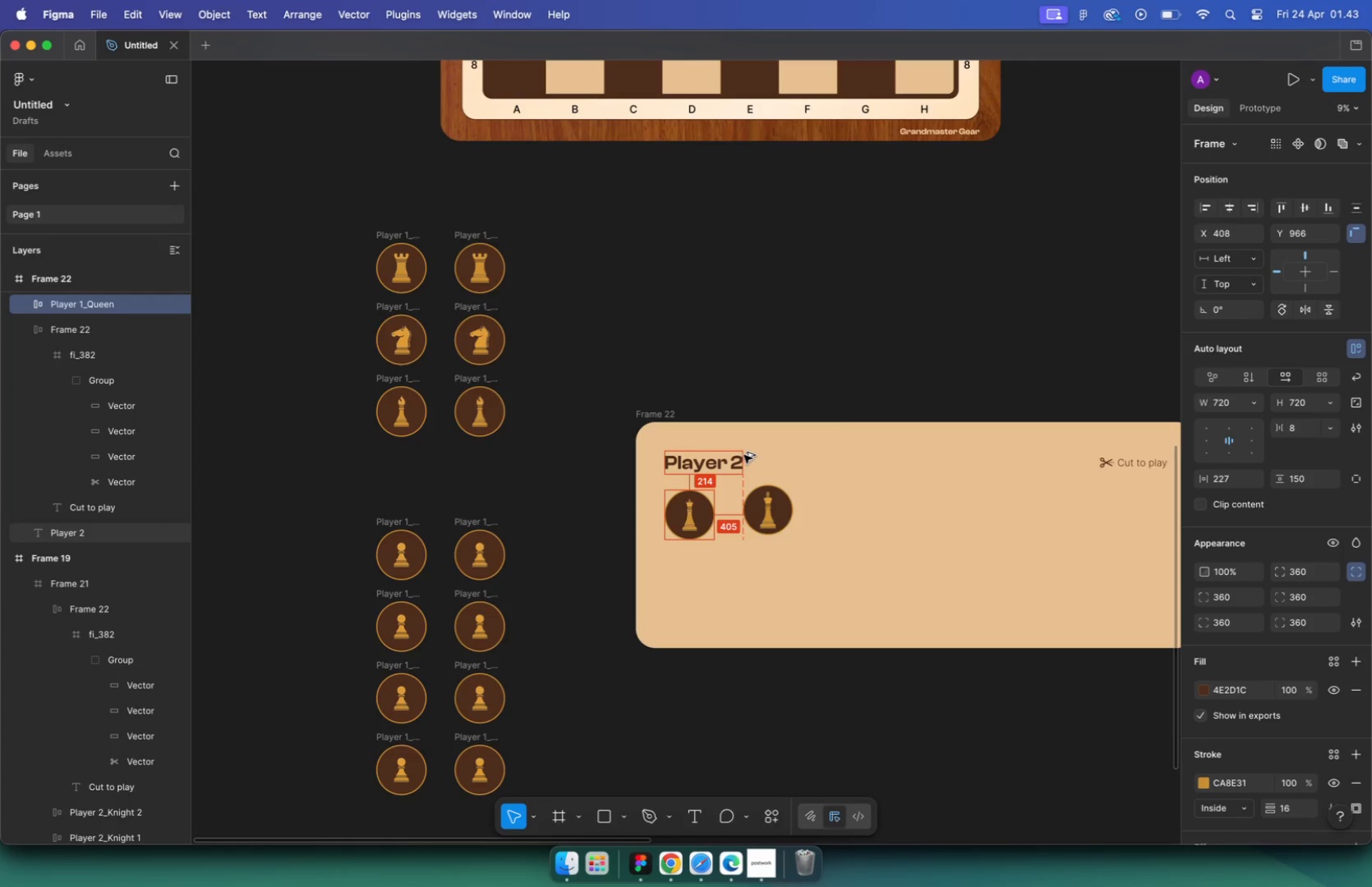 
key(Alt+ArrowUp)
 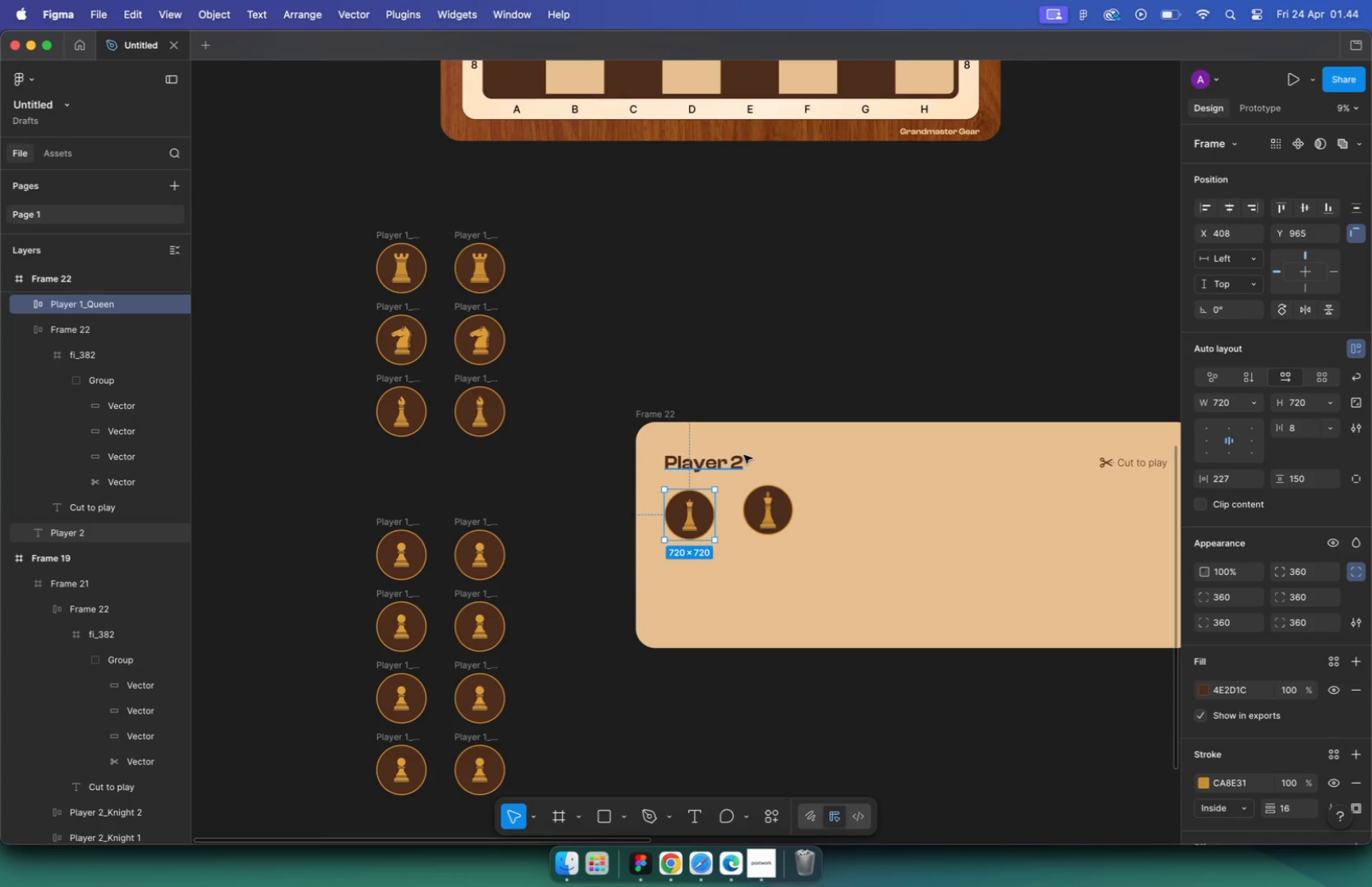 
wait(13.29)
 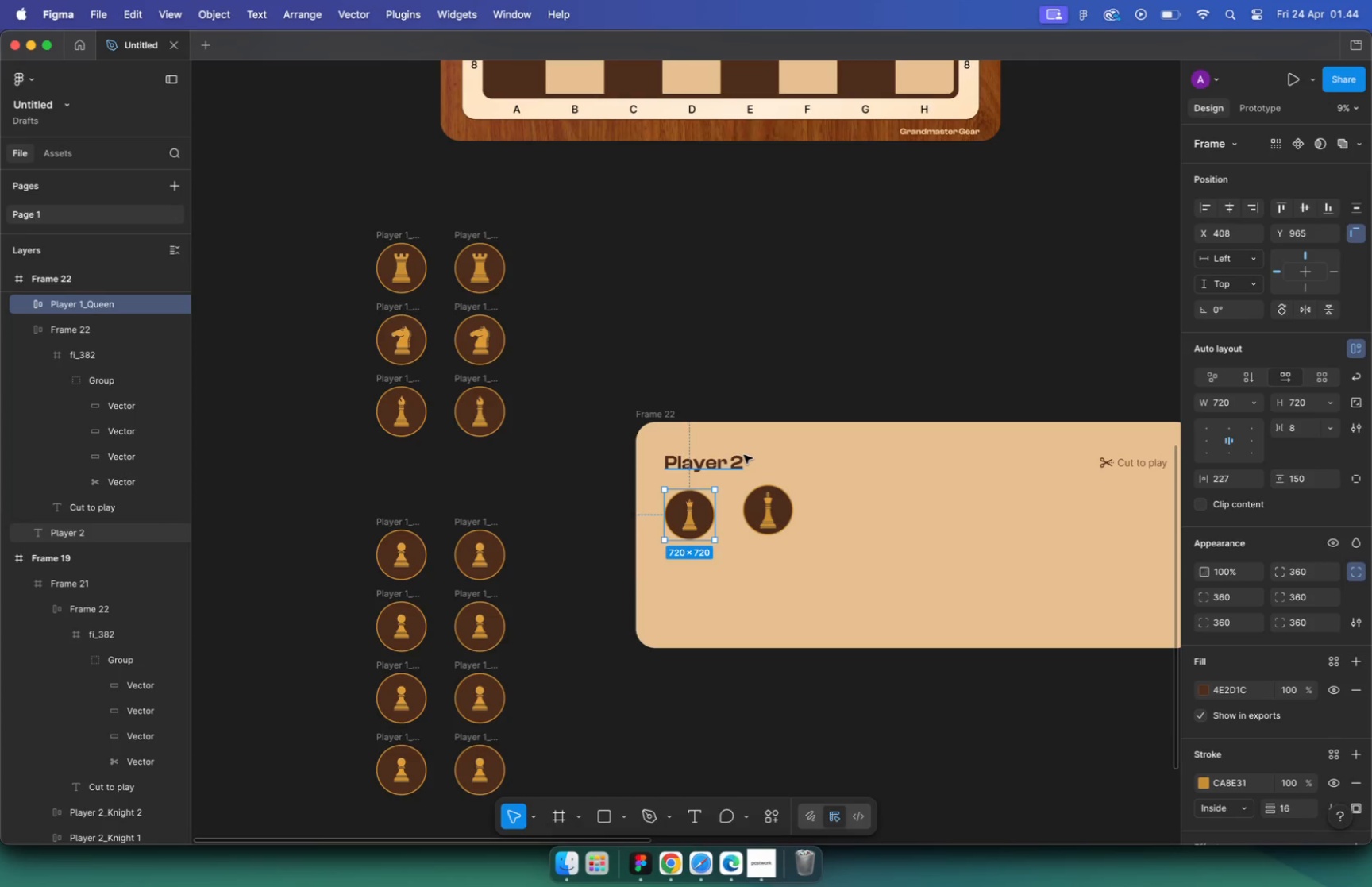 
hold_key(key=CommandLeft, duration=0.65)
 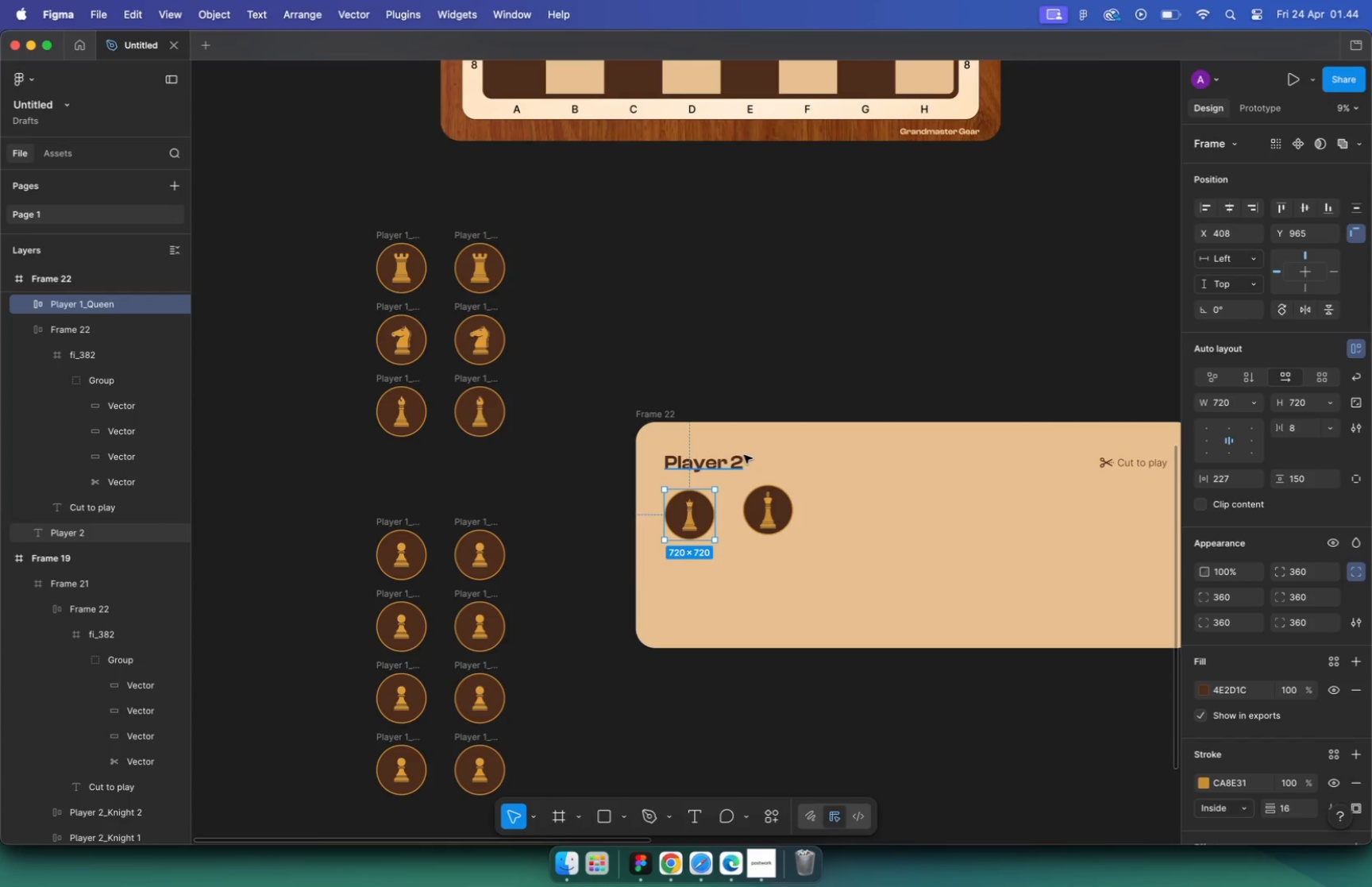 
hold_key(key=OptionLeft, duration=0.35)
 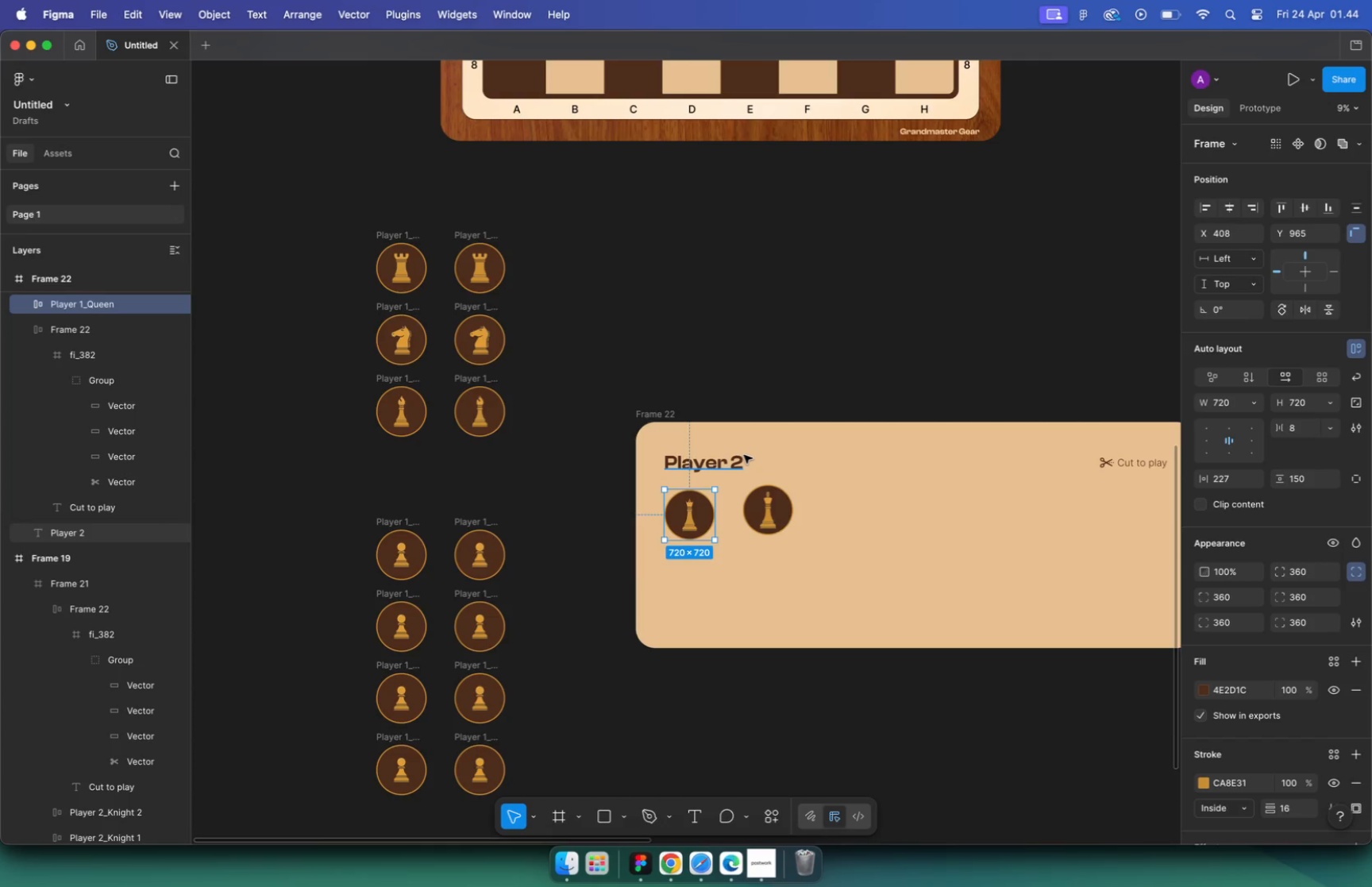 
key(Meta+CommandLeft)
 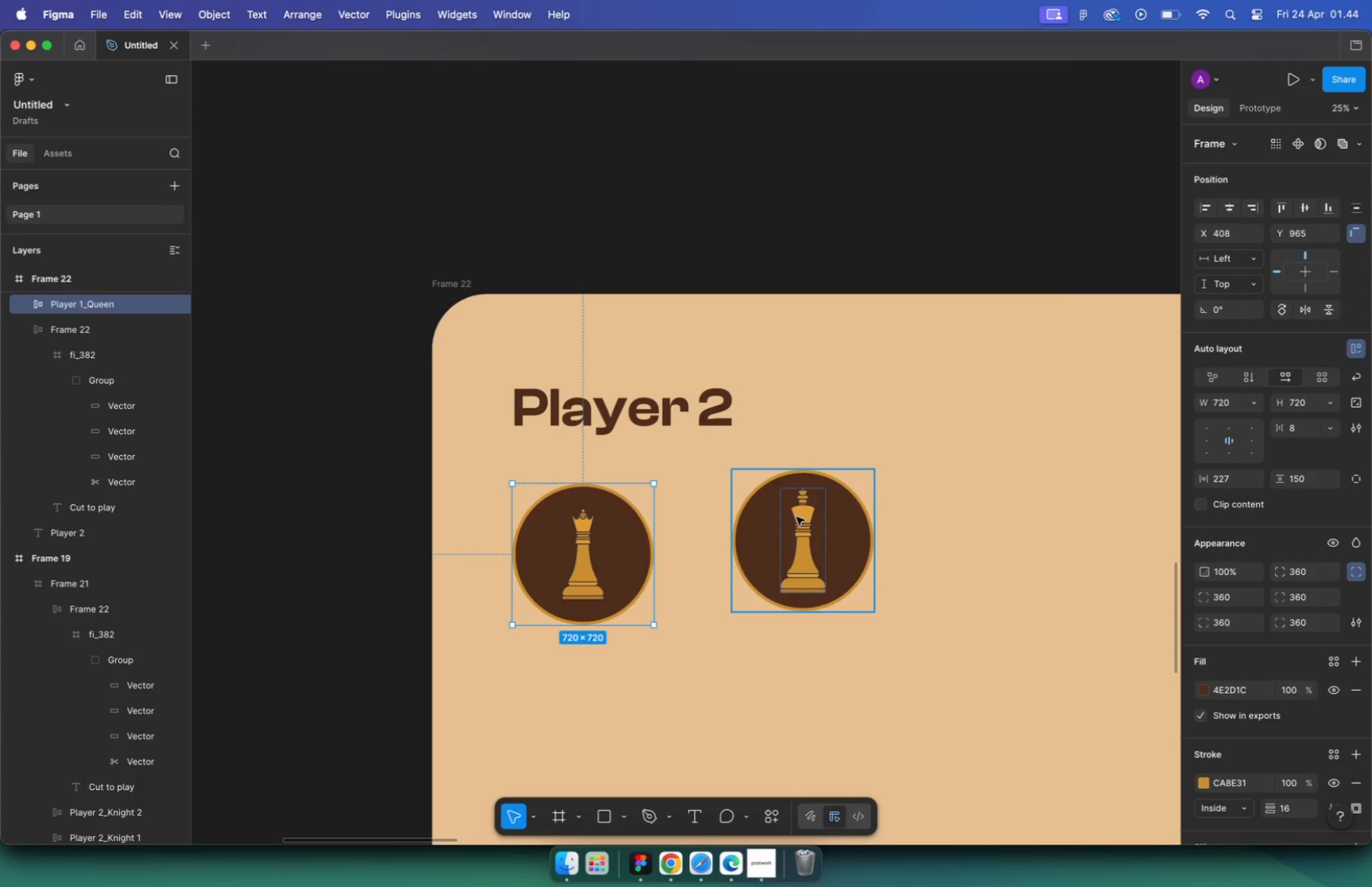 
left_click_drag(start_coordinate=[796, 517], to_coordinate=[765, 529])
 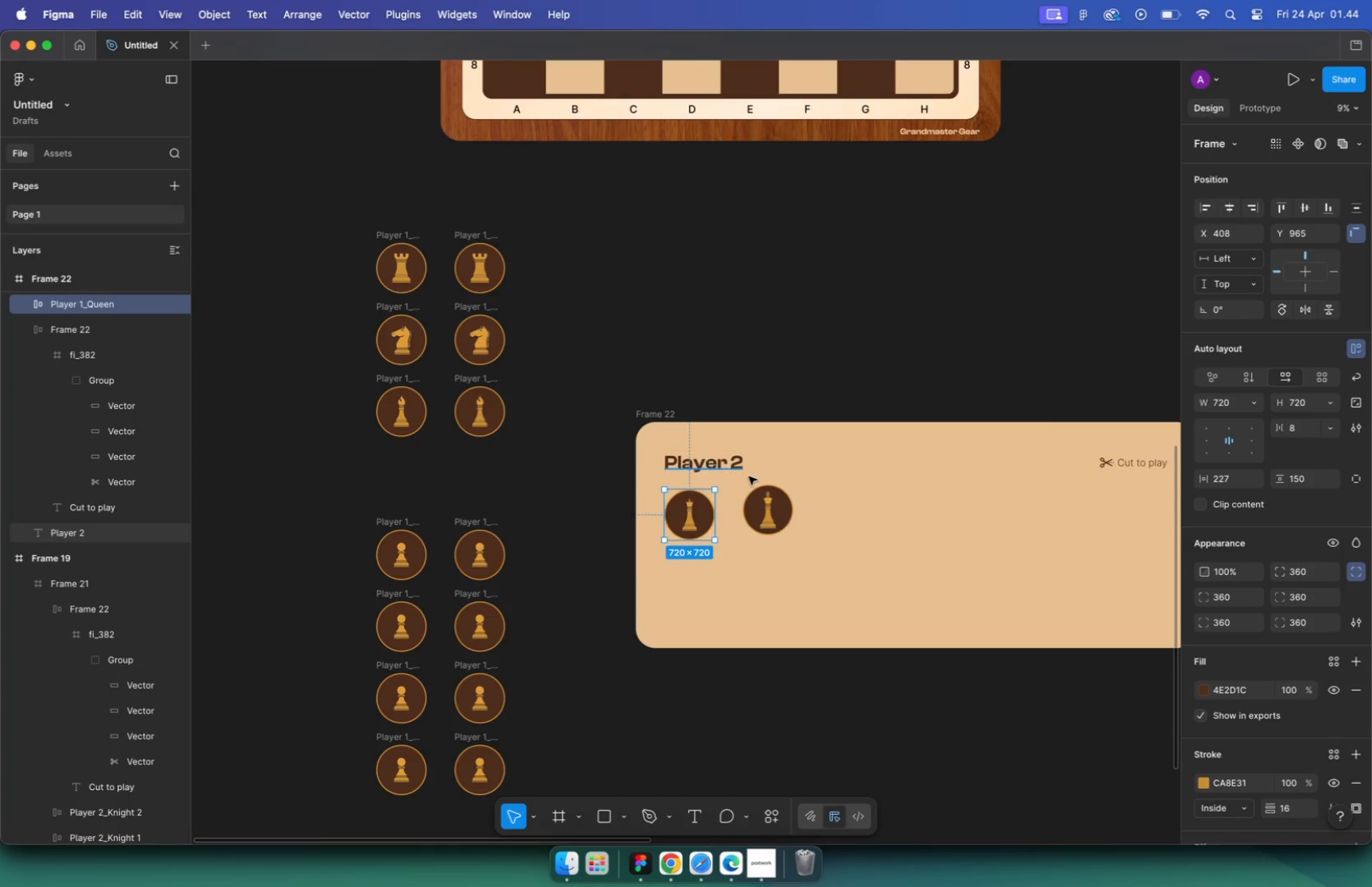 
scroll: coordinate [749, 493], scroll_direction: up, amount: 16.0
 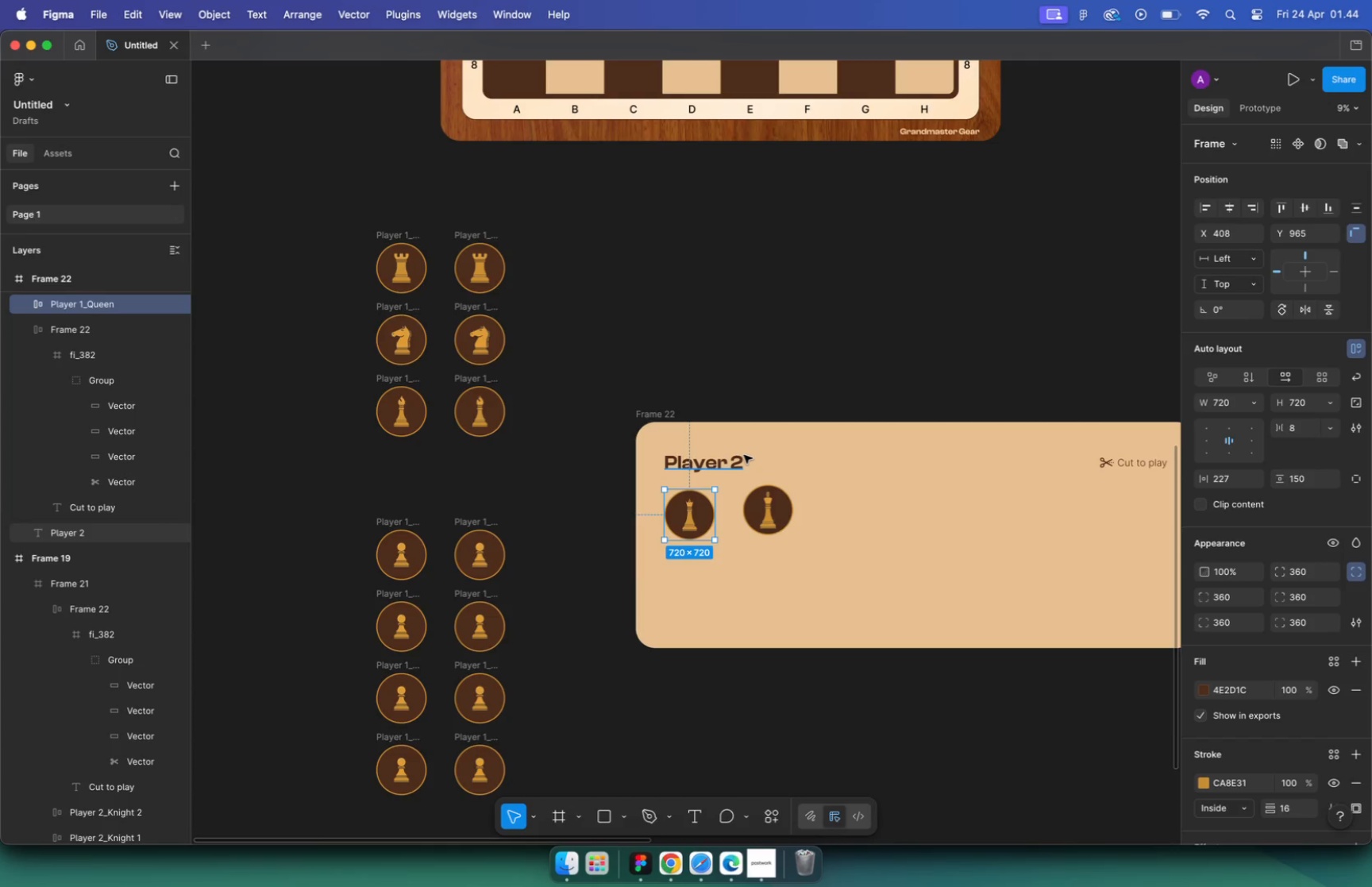 
key(Meta+CommandLeft)
 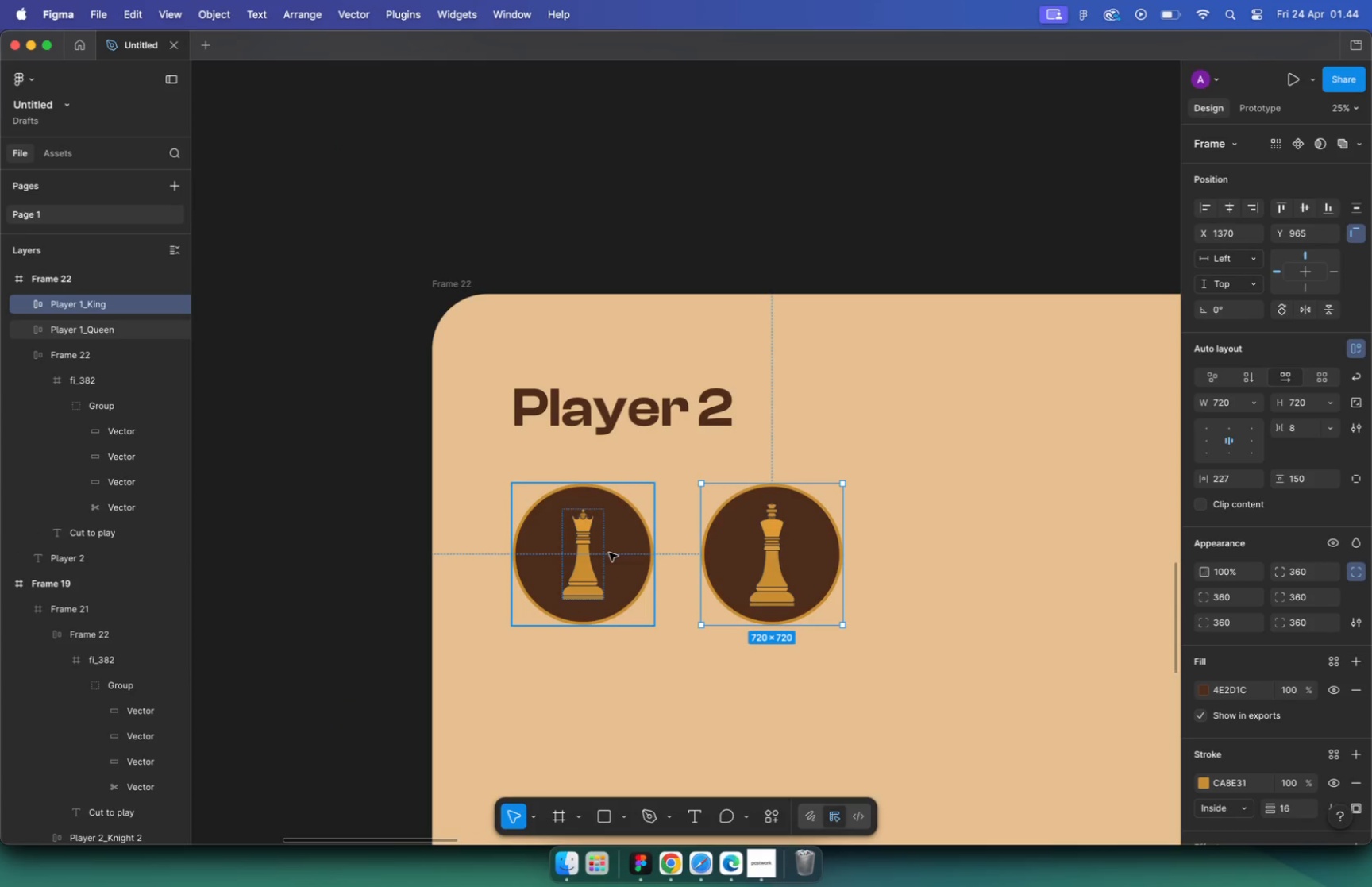 
left_click([603, 555])
 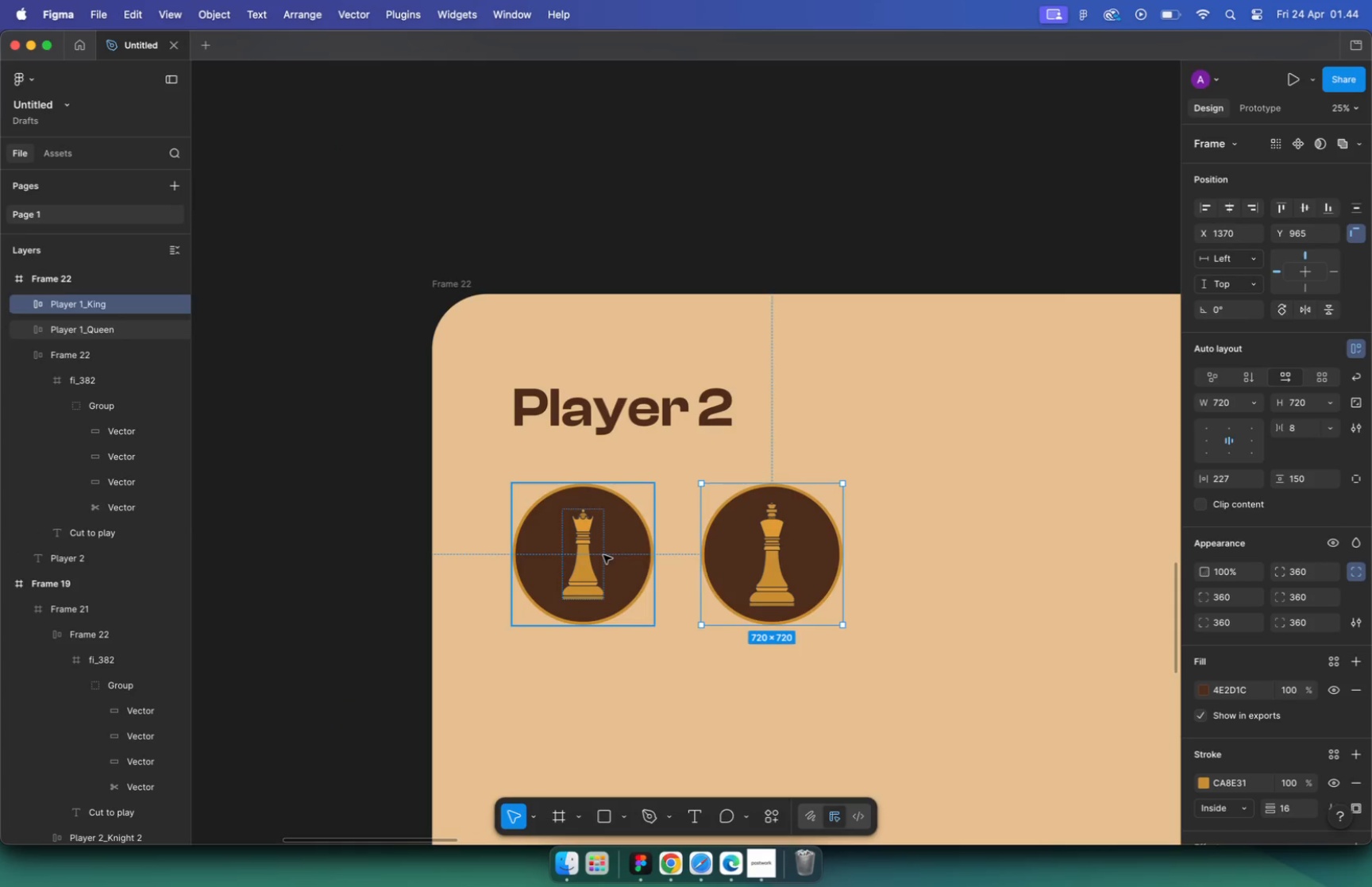 
hold_key(key=ShiftLeft, duration=0.41)
double_click([796, 557])
 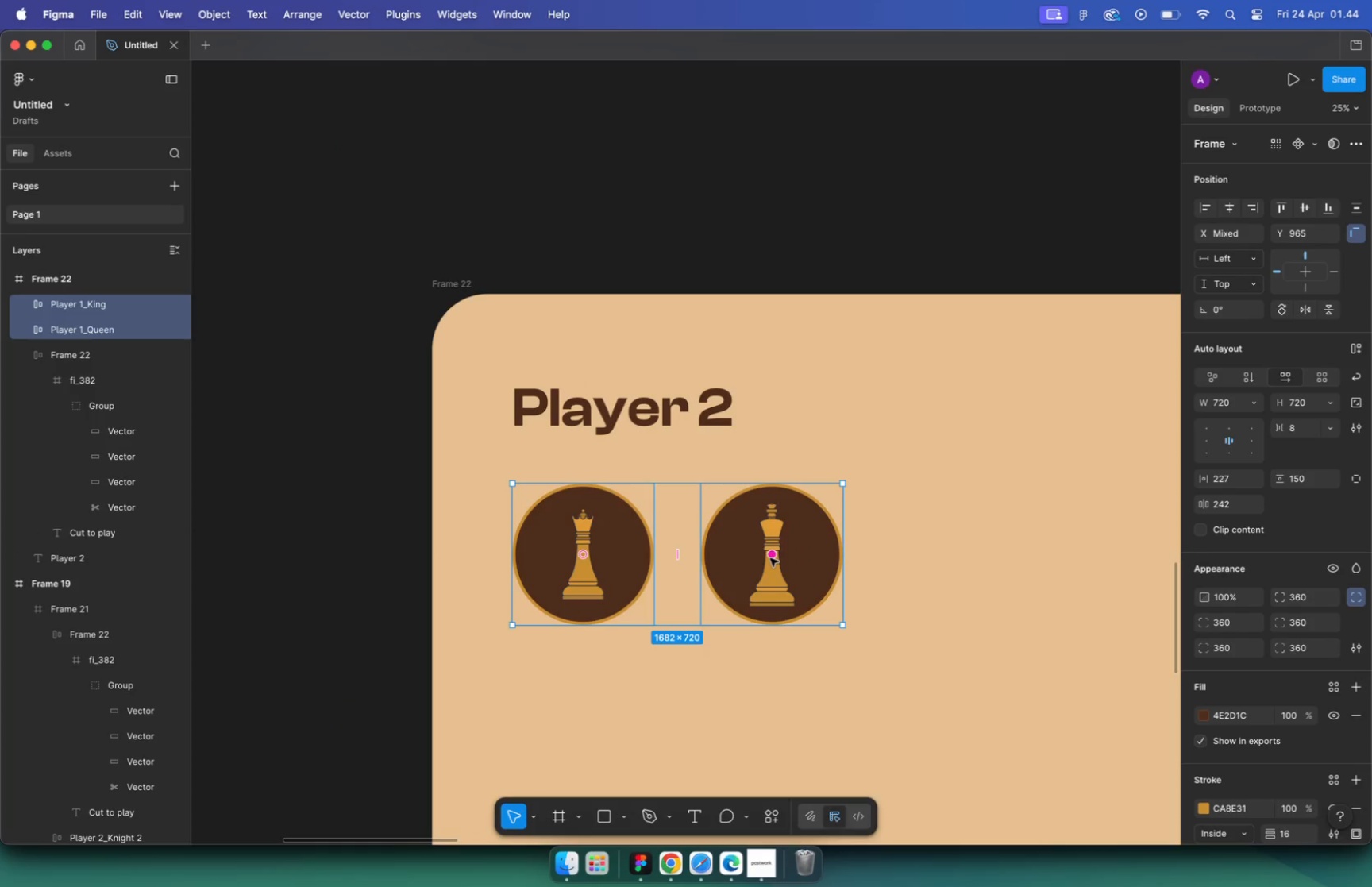 
left_click_drag(start_coordinate=[773, 557], to_coordinate=[625, 552])
 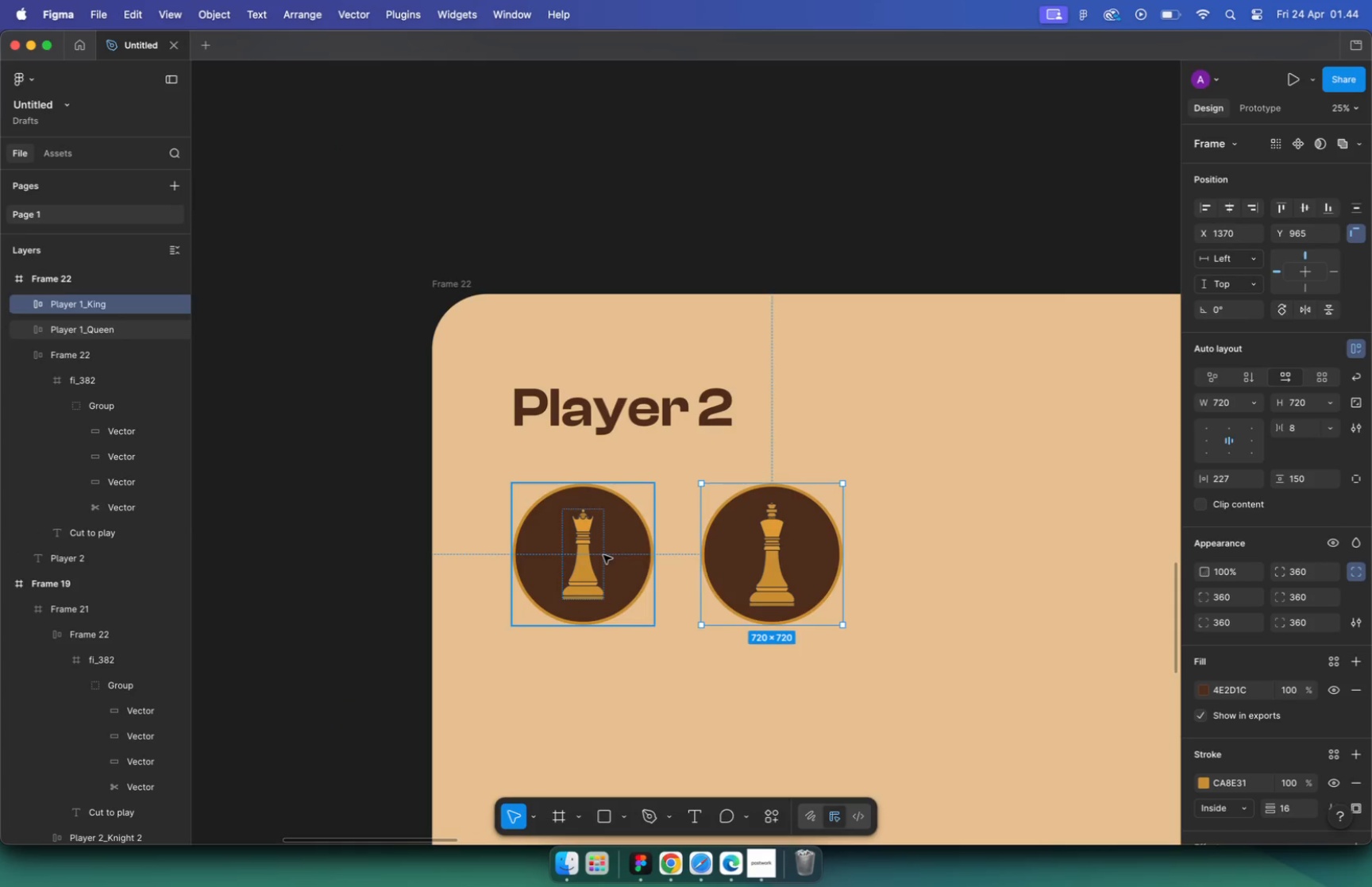 
hold_key(key=CommandLeft, duration=2.78)
scroll: coordinate [654, 631], scroll_direction: down, amount: 41.0
 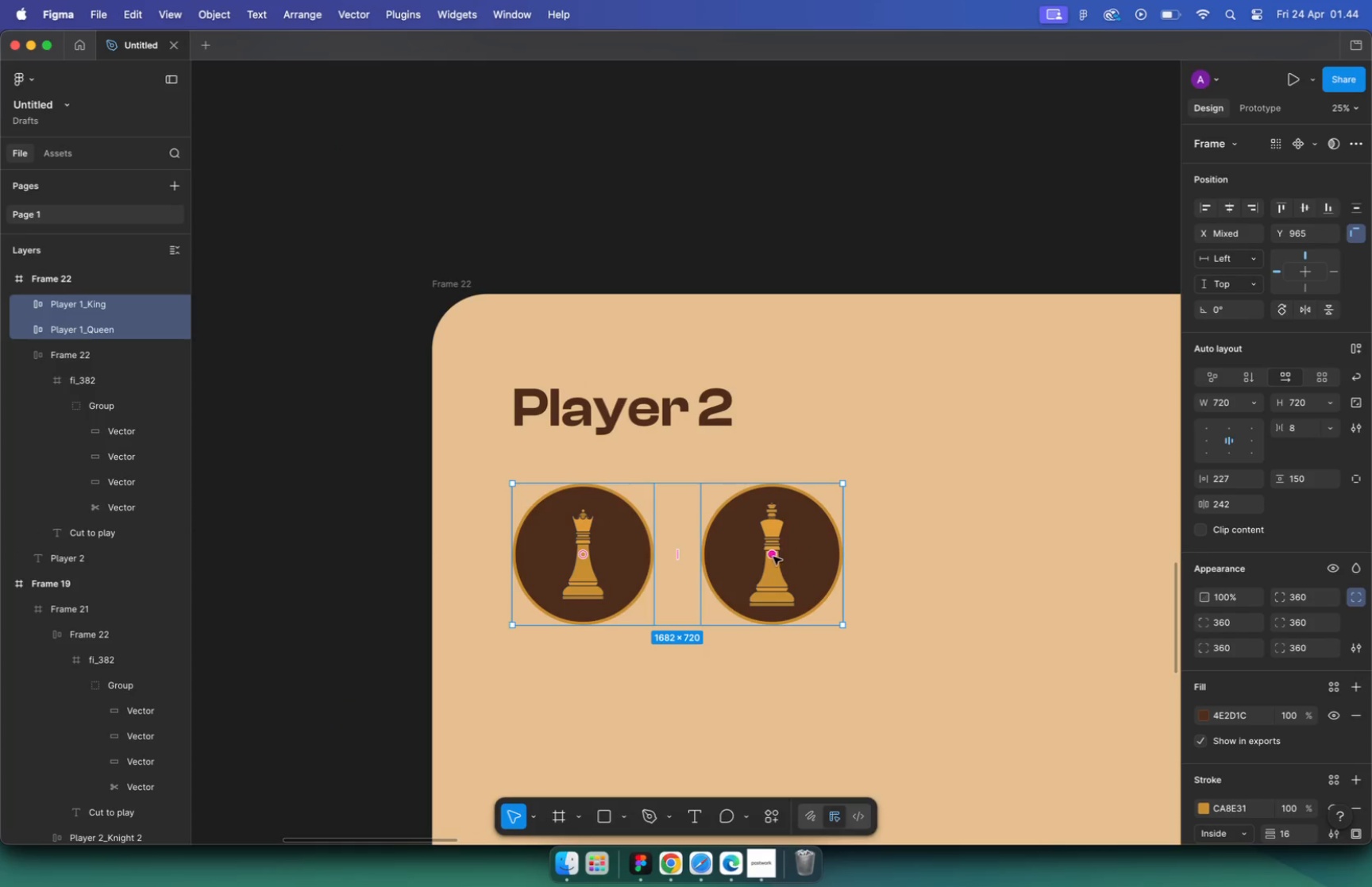 
scroll: coordinate [874, 455], scroll_direction: up, amount: 29.0
 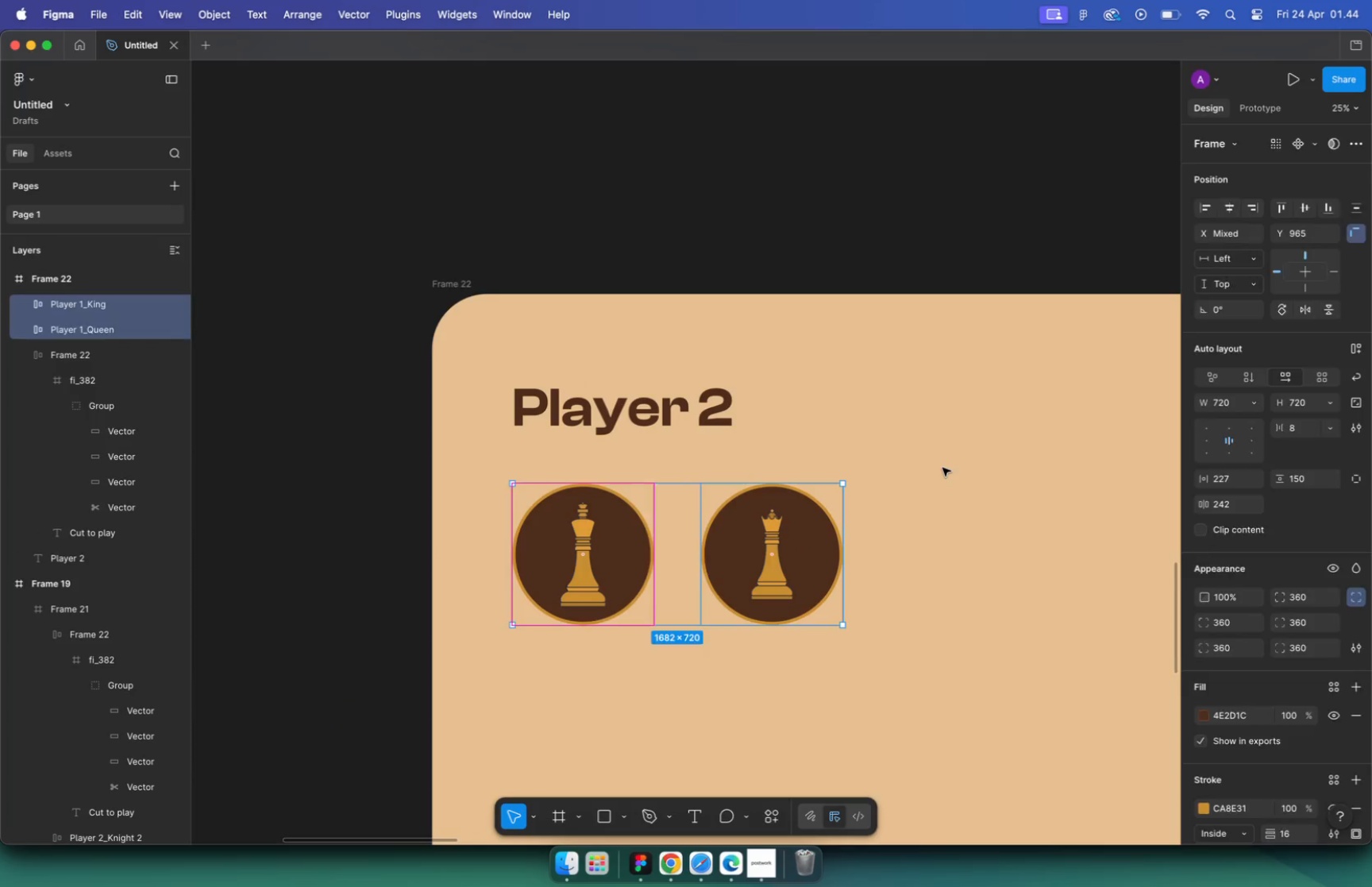 
left_click([877, 352])
 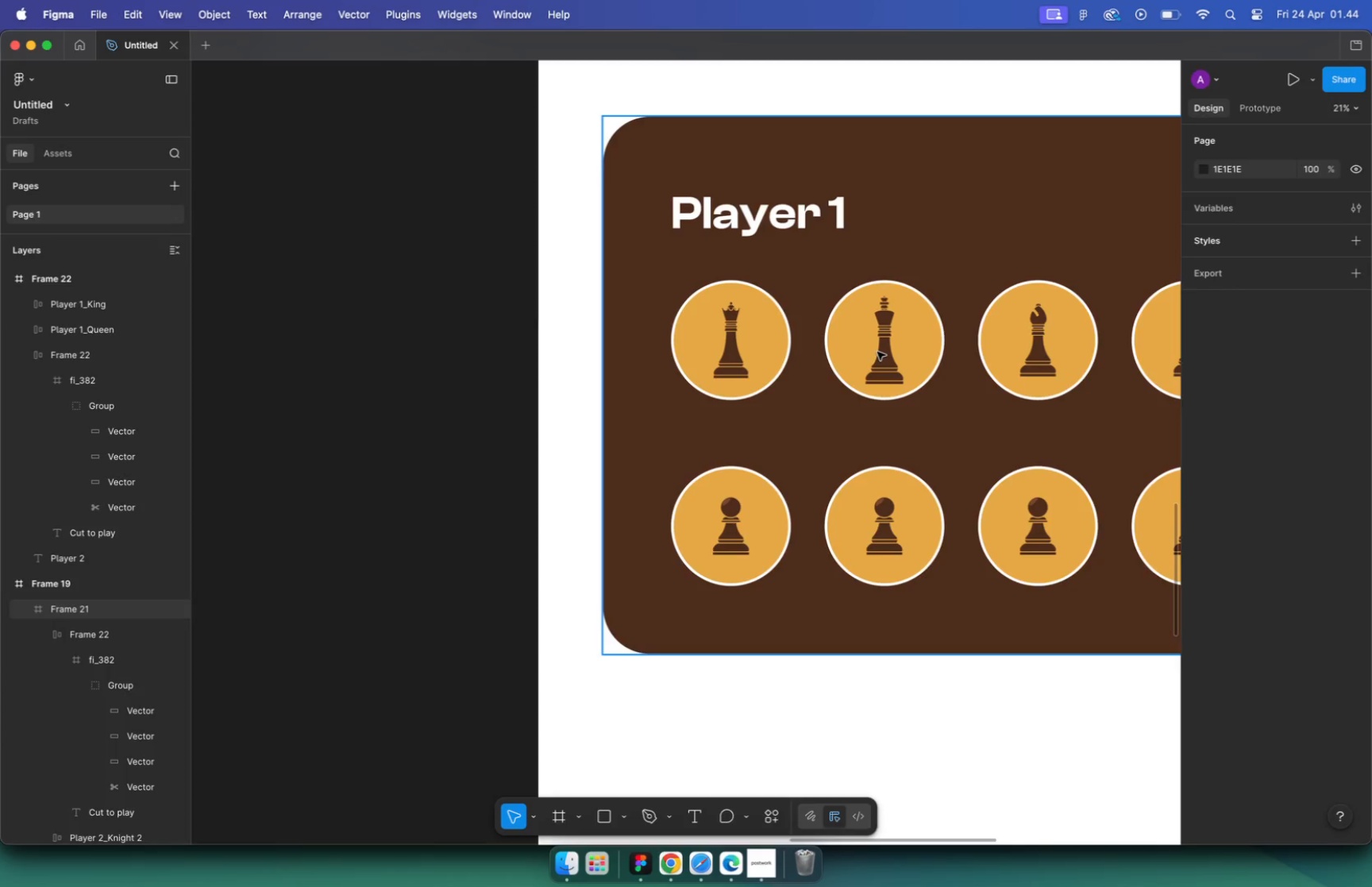 
scroll: coordinate [812, 429], scroll_direction: up, amount: 11.0
 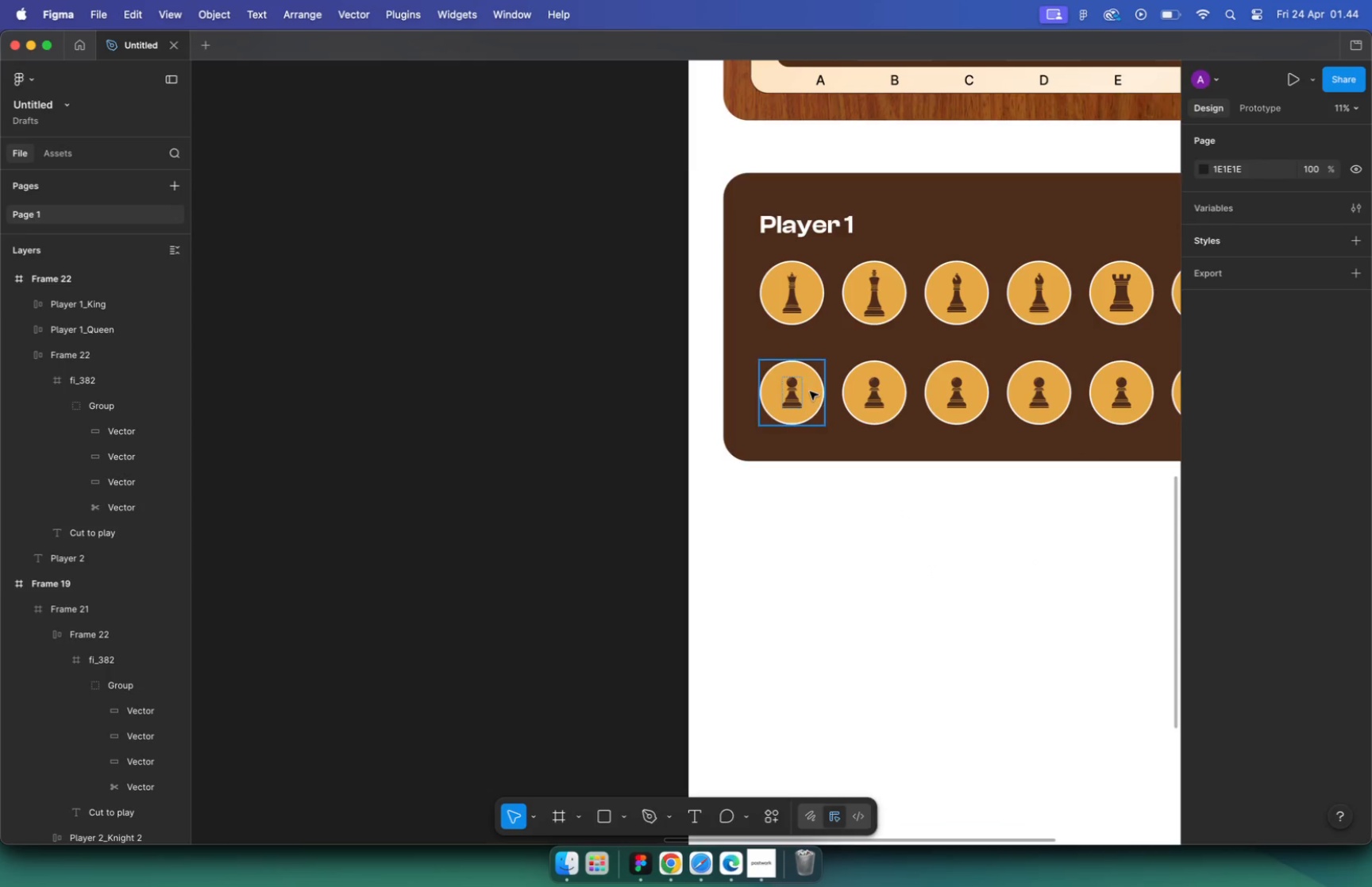 
double_click([887, 348])
 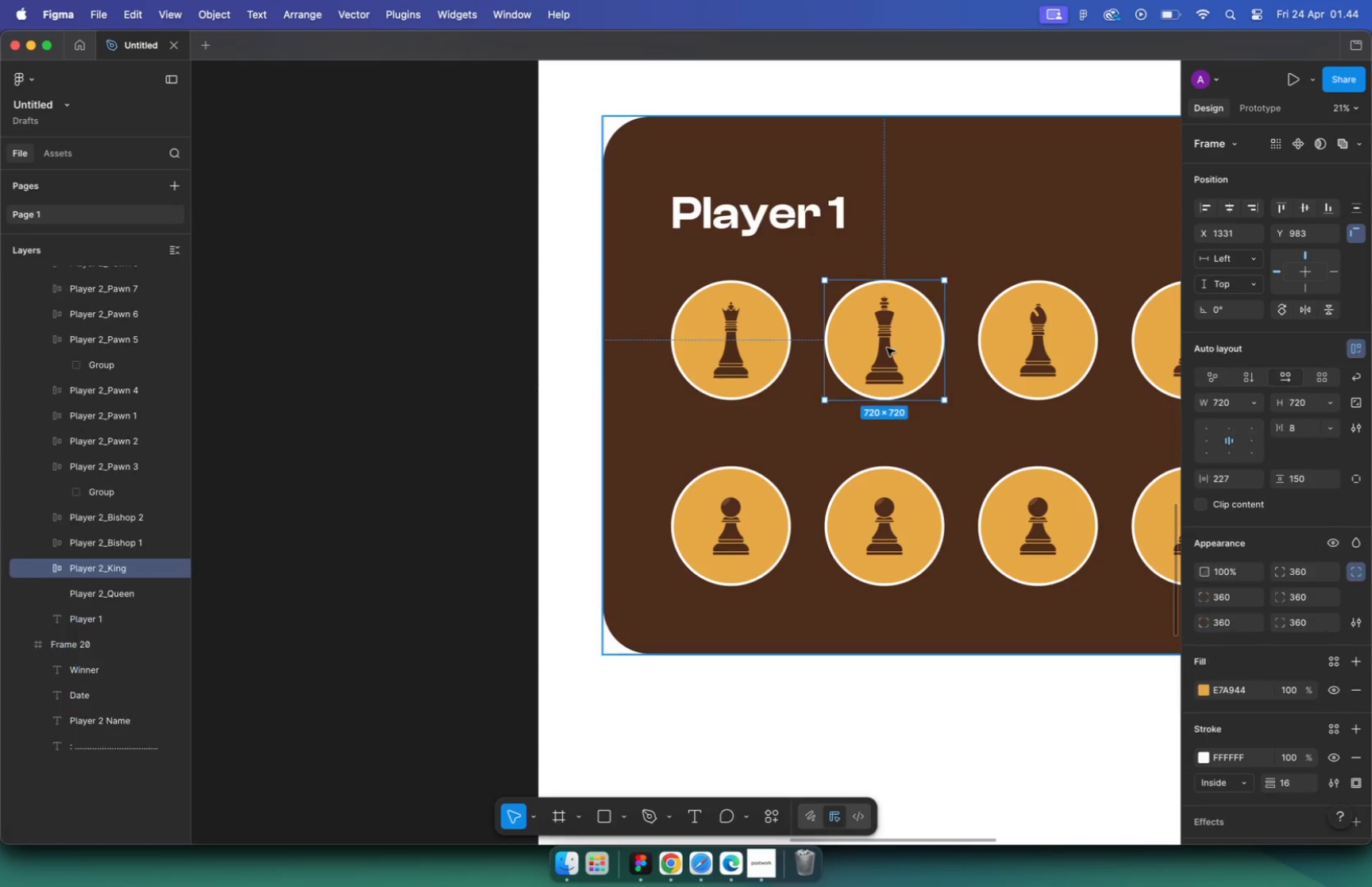 
hold_key(key=ShiftLeft, duration=0.38)
left_click([737, 350])
 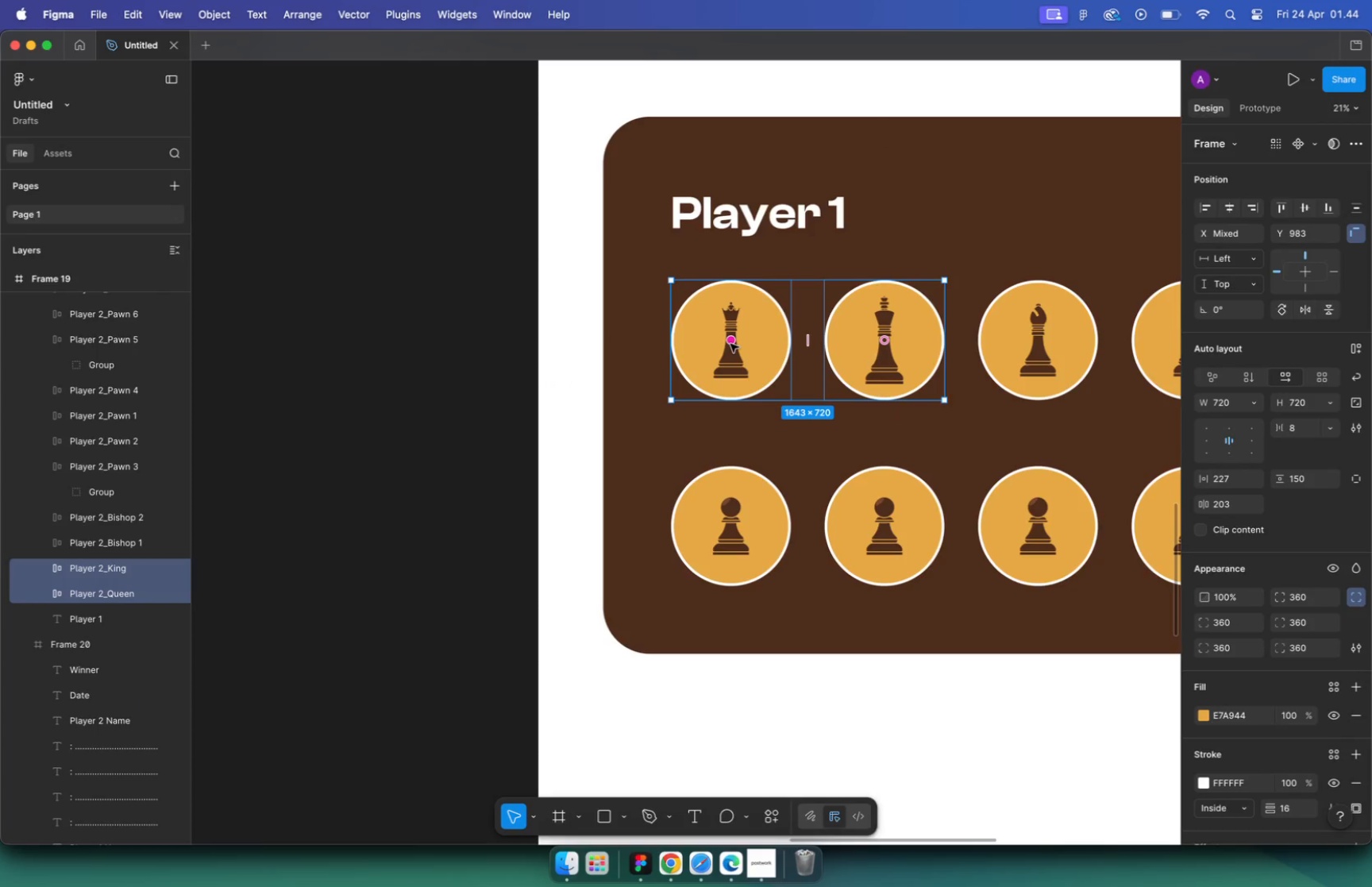 
left_click_drag(start_coordinate=[731, 342], to_coordinate=[834, 345])
 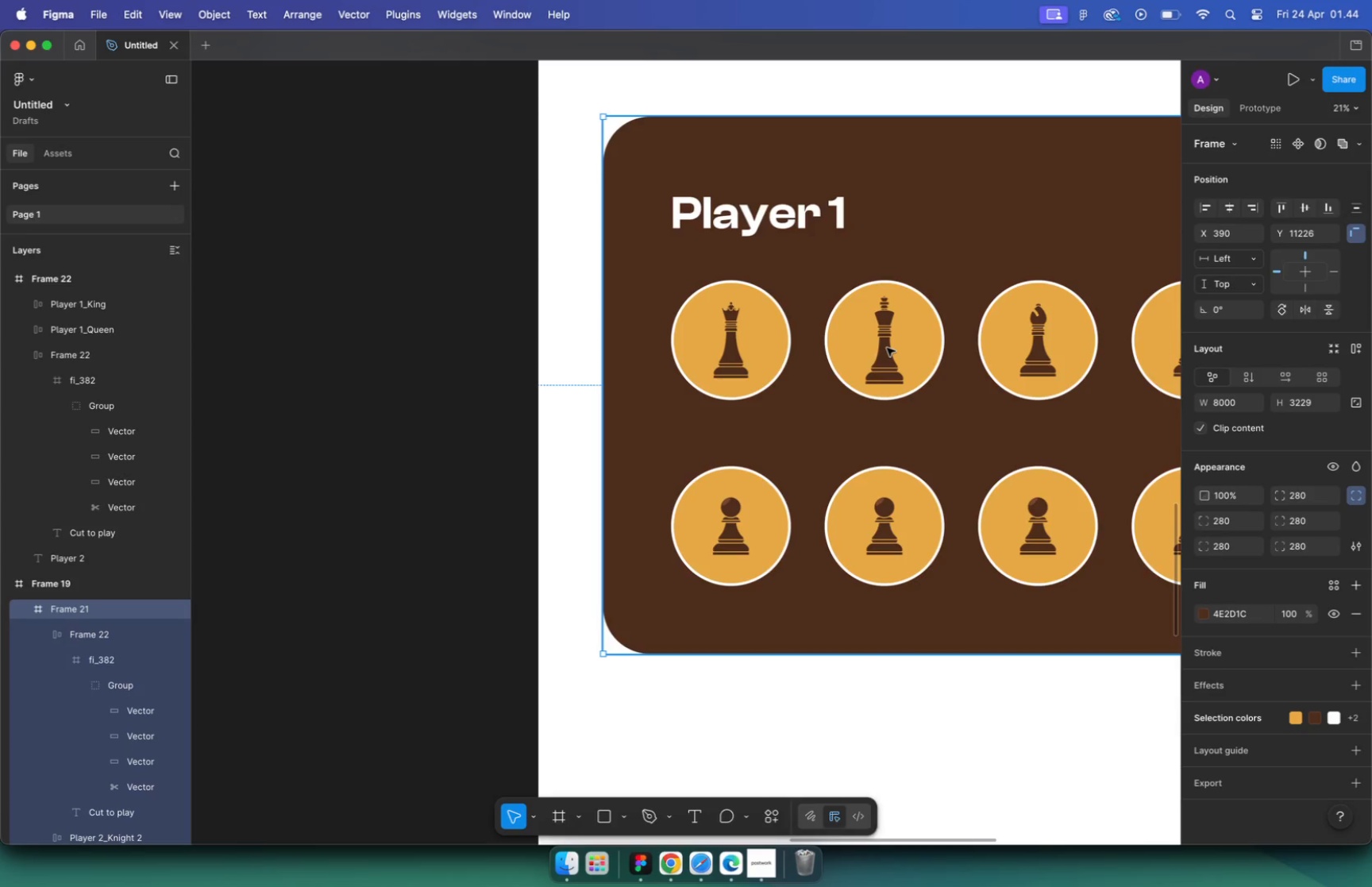 
hold_key(key=CommandLeft, duration=0.88)
scroll: coordinate [767, 368], scroll_direction: down, amount: 15.0
 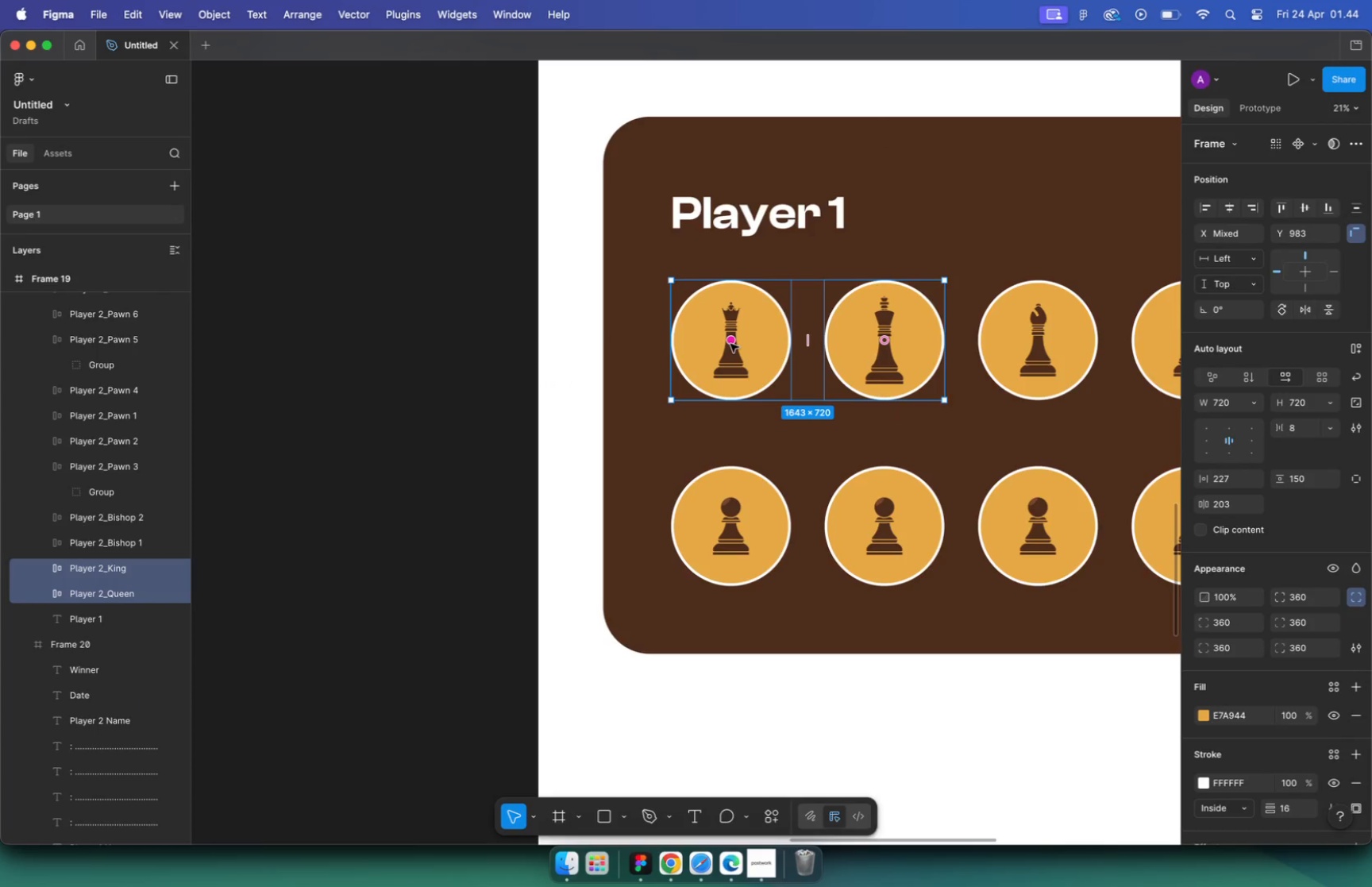 
hold_key(key=CommandLeft, duration=1.28)
 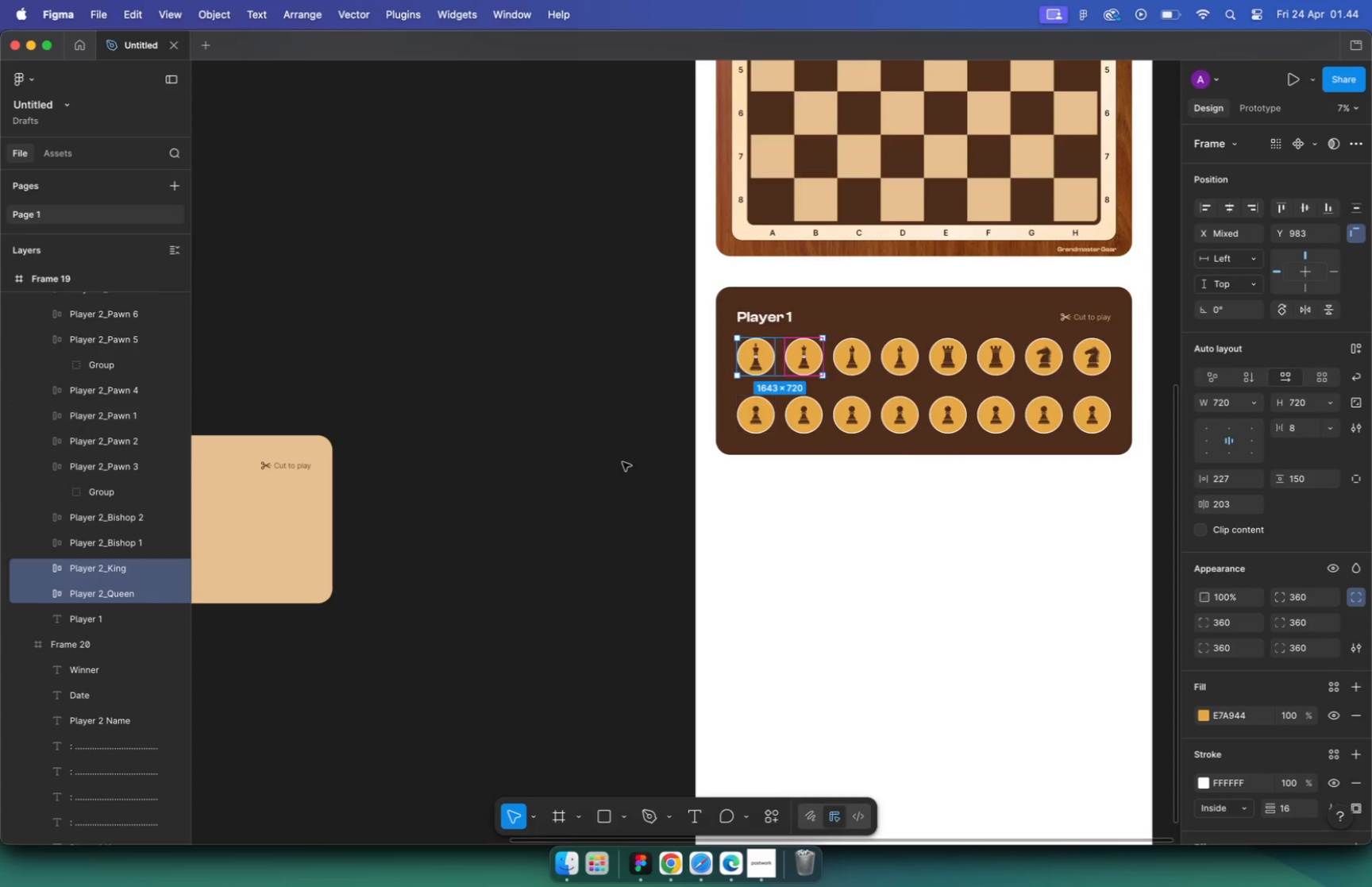 
left_click([740, 488])
 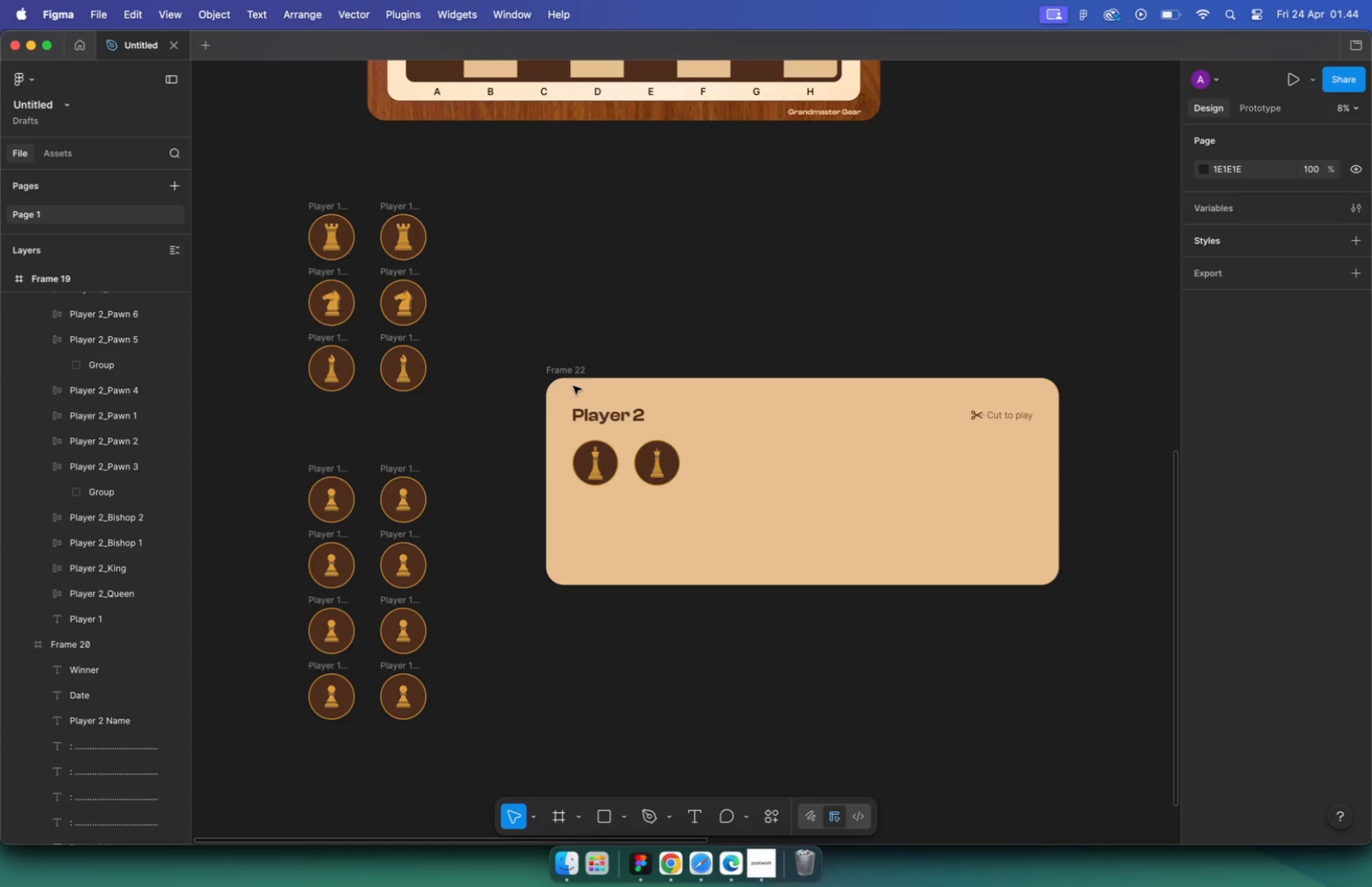 
hold_key(key=CommandLeft, duration=1.61)
 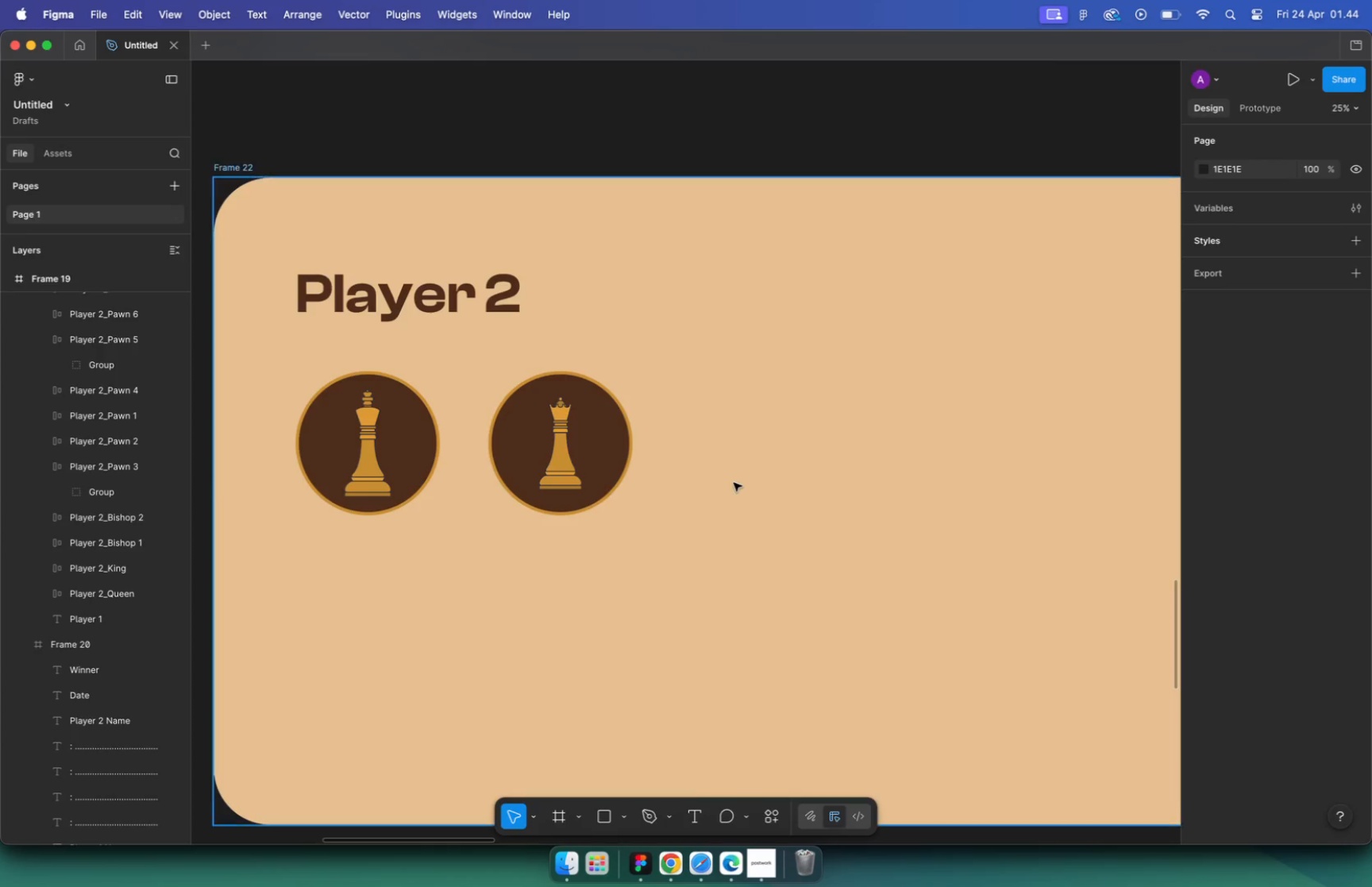 
scroll: coordinate [669, 442], scroll_direction: up, amount: 22.0
 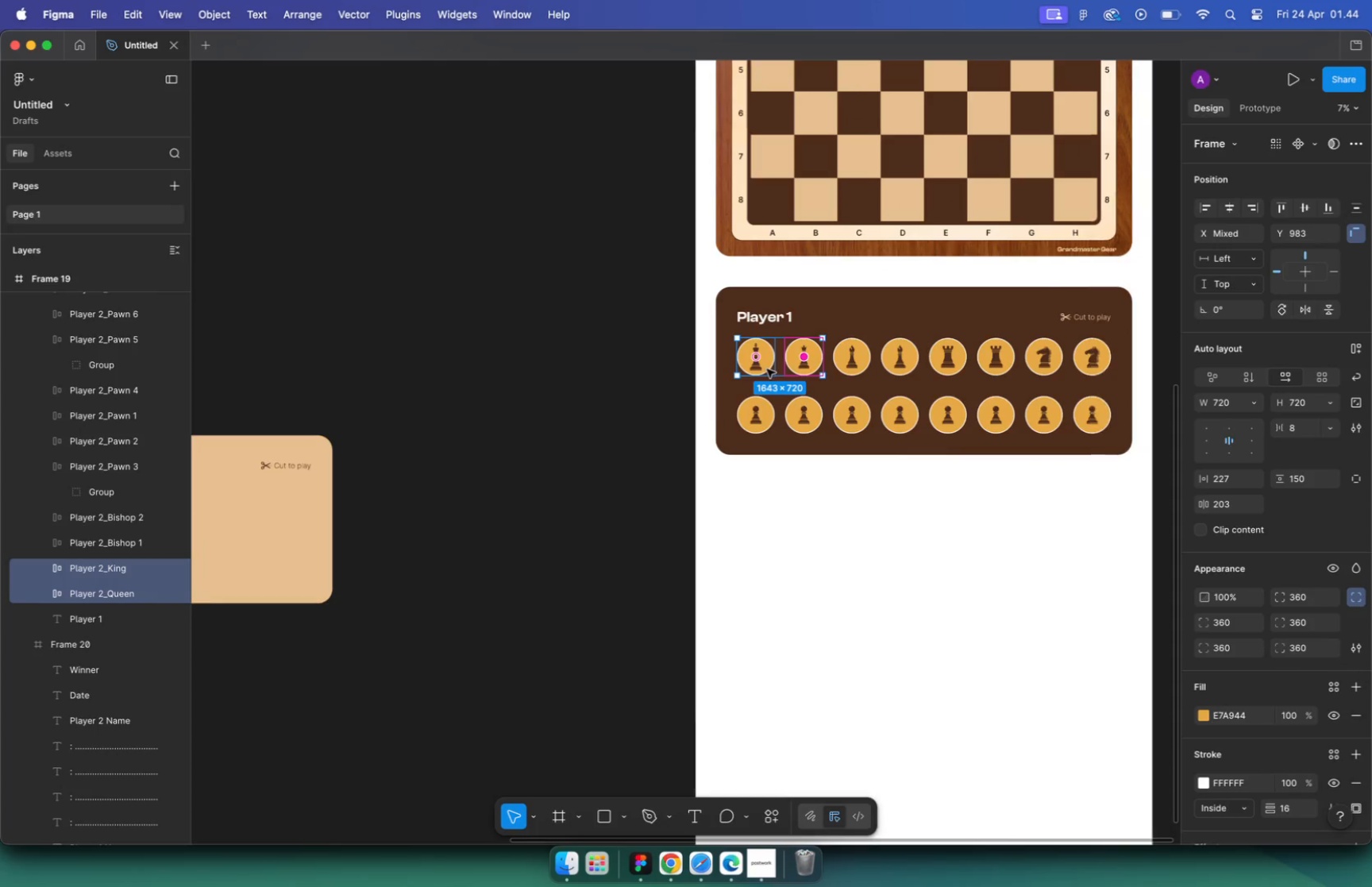 
scroll: coordinate [703, 472], scroll_direction: down, amount: 5.0
 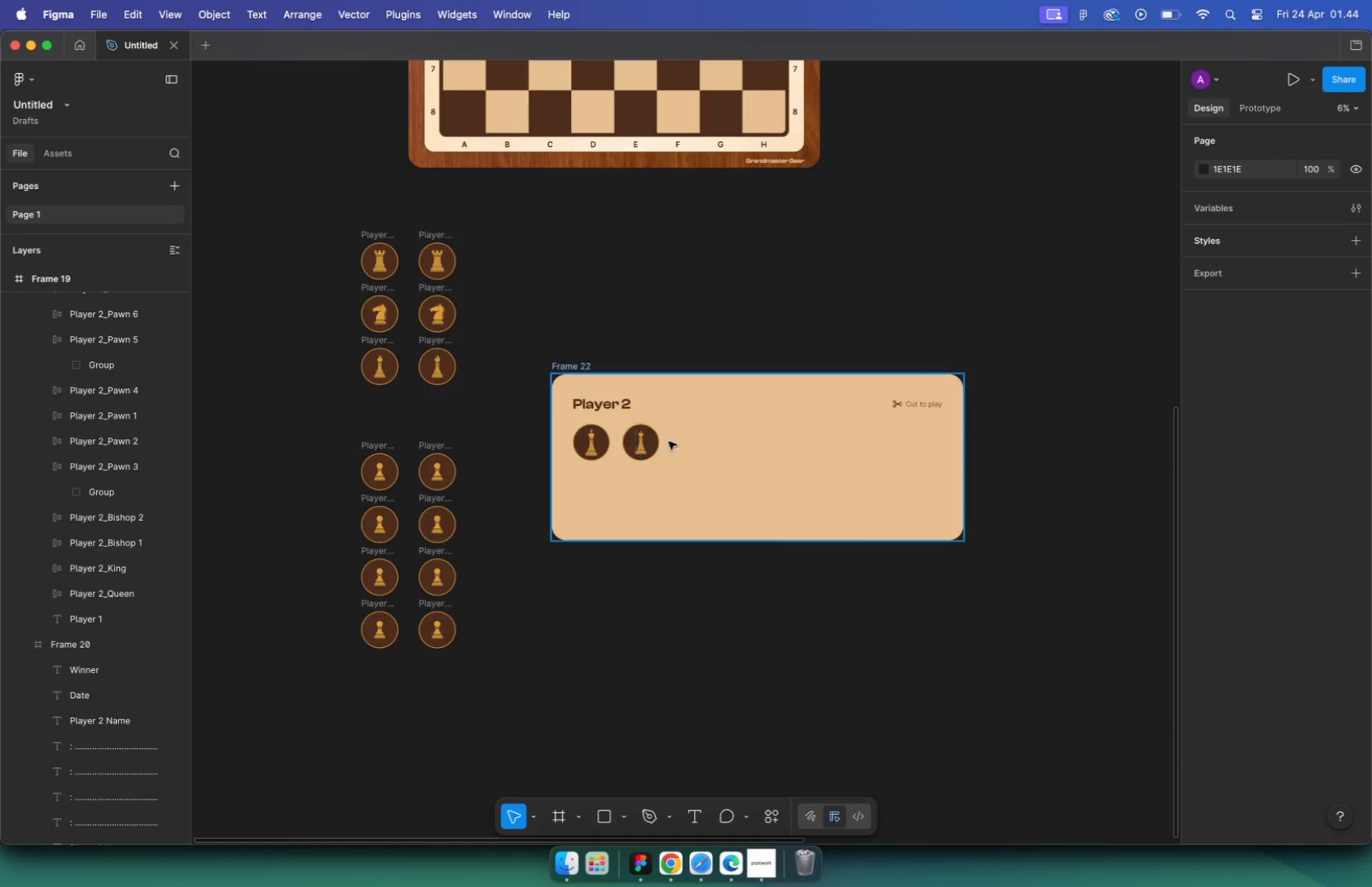 
left_click([311, 332])
 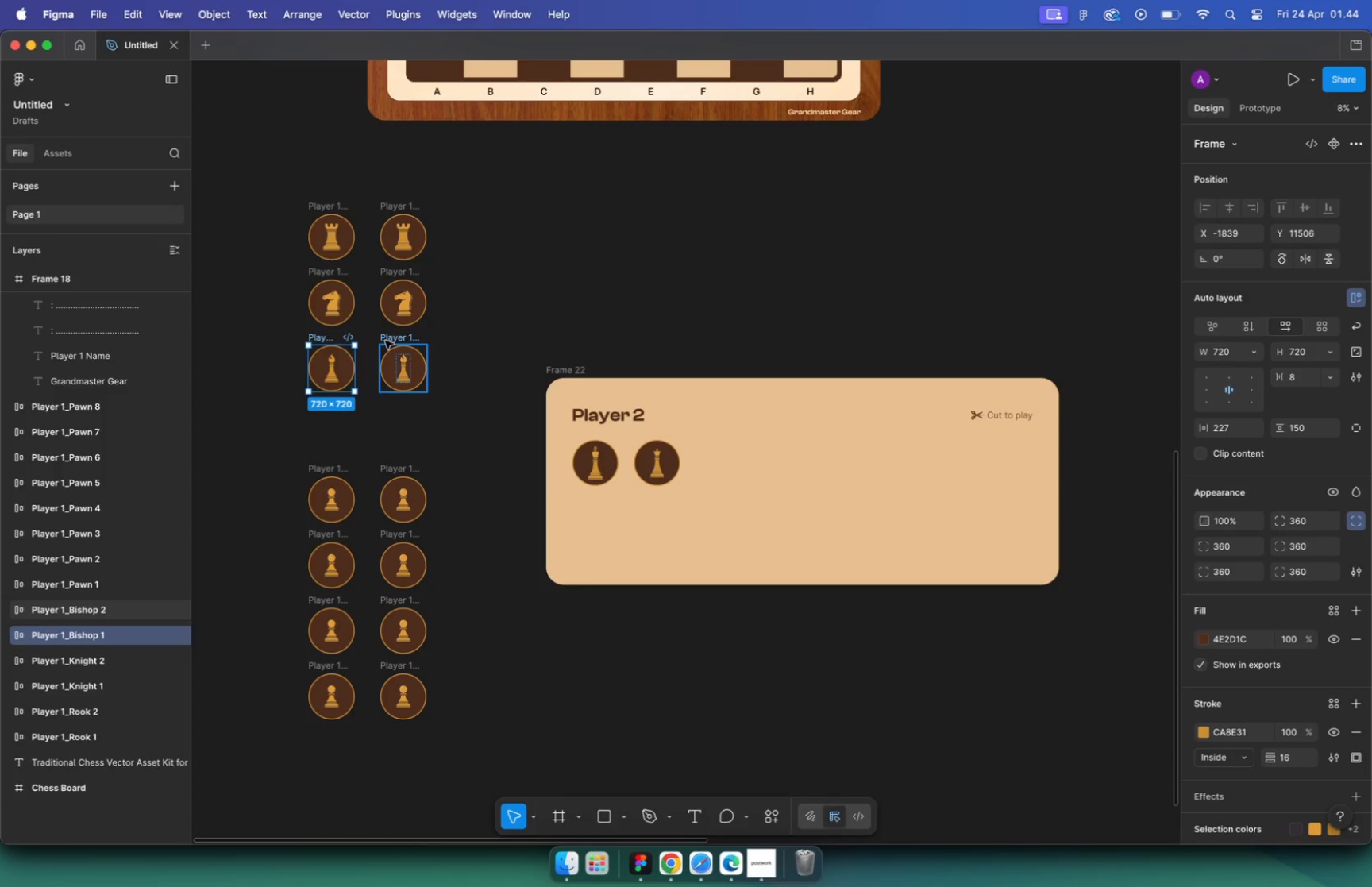 
hold_key(key=ShiftLeft, duration=0.45)
left_click([386, 338])
 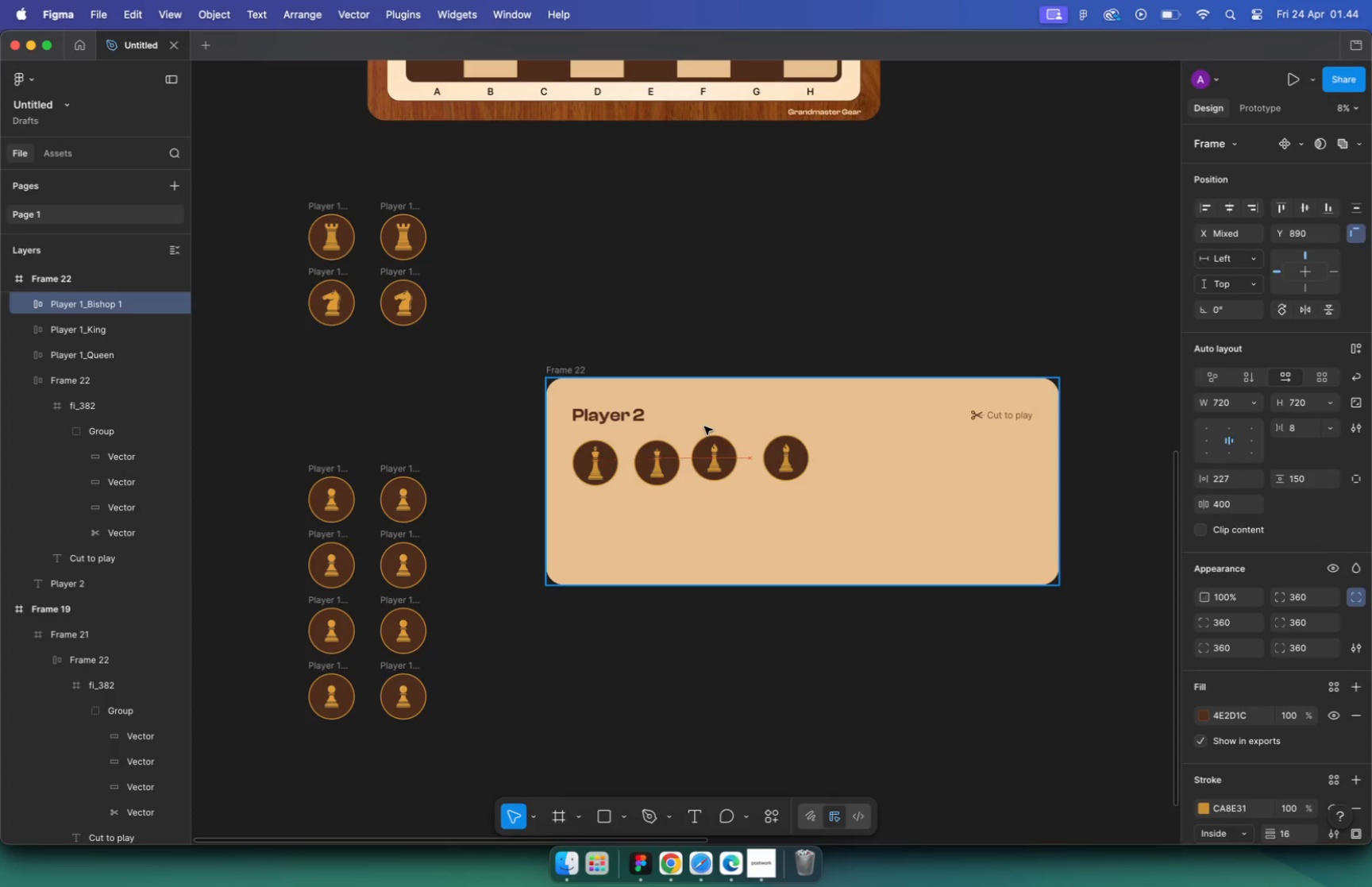 
left_click_drag(start_coordinate=[322, 337], to_coordinate=[706, 431])
 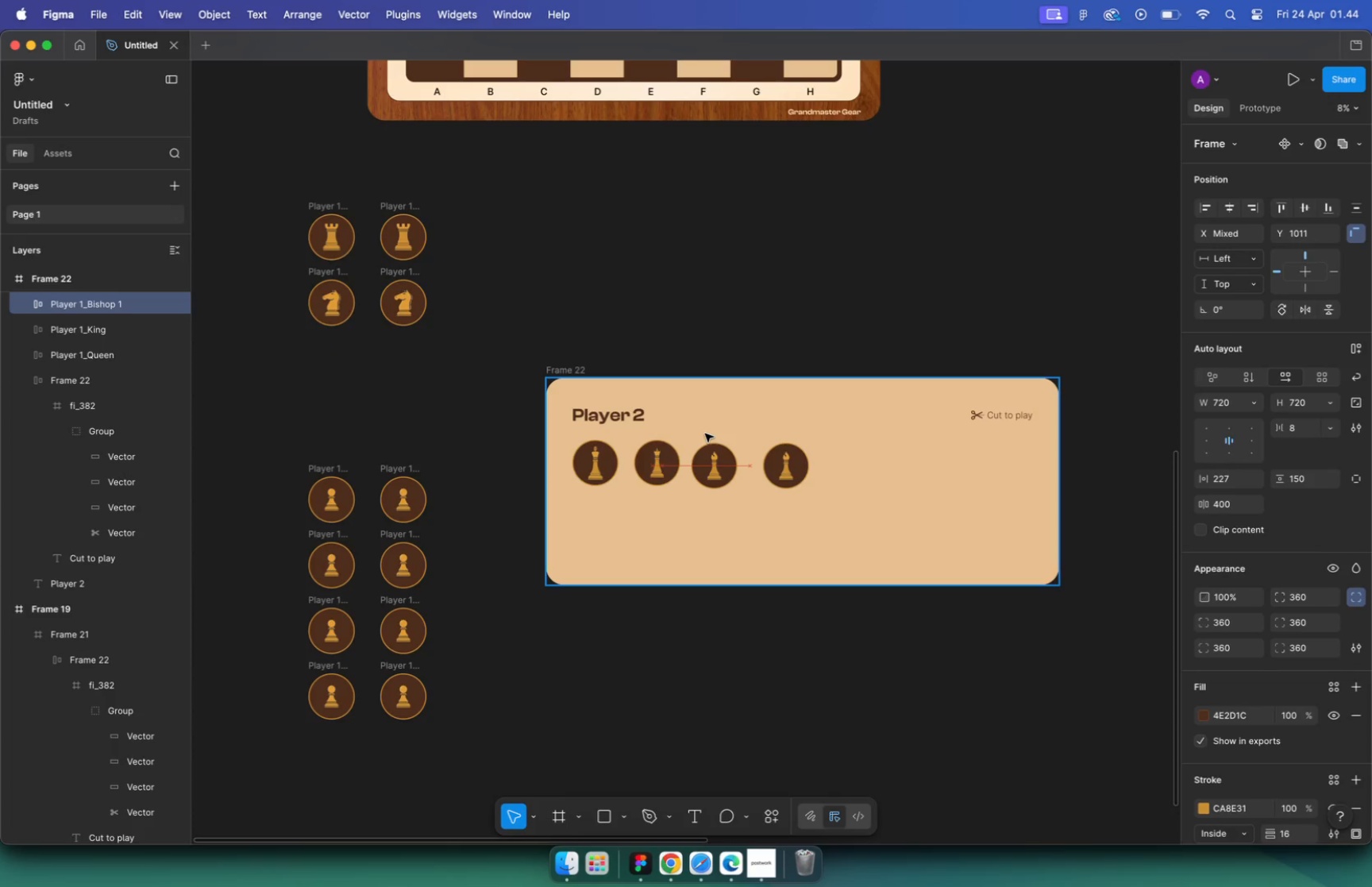 
hold_key(key=CommandLeft, duration=0.93)
 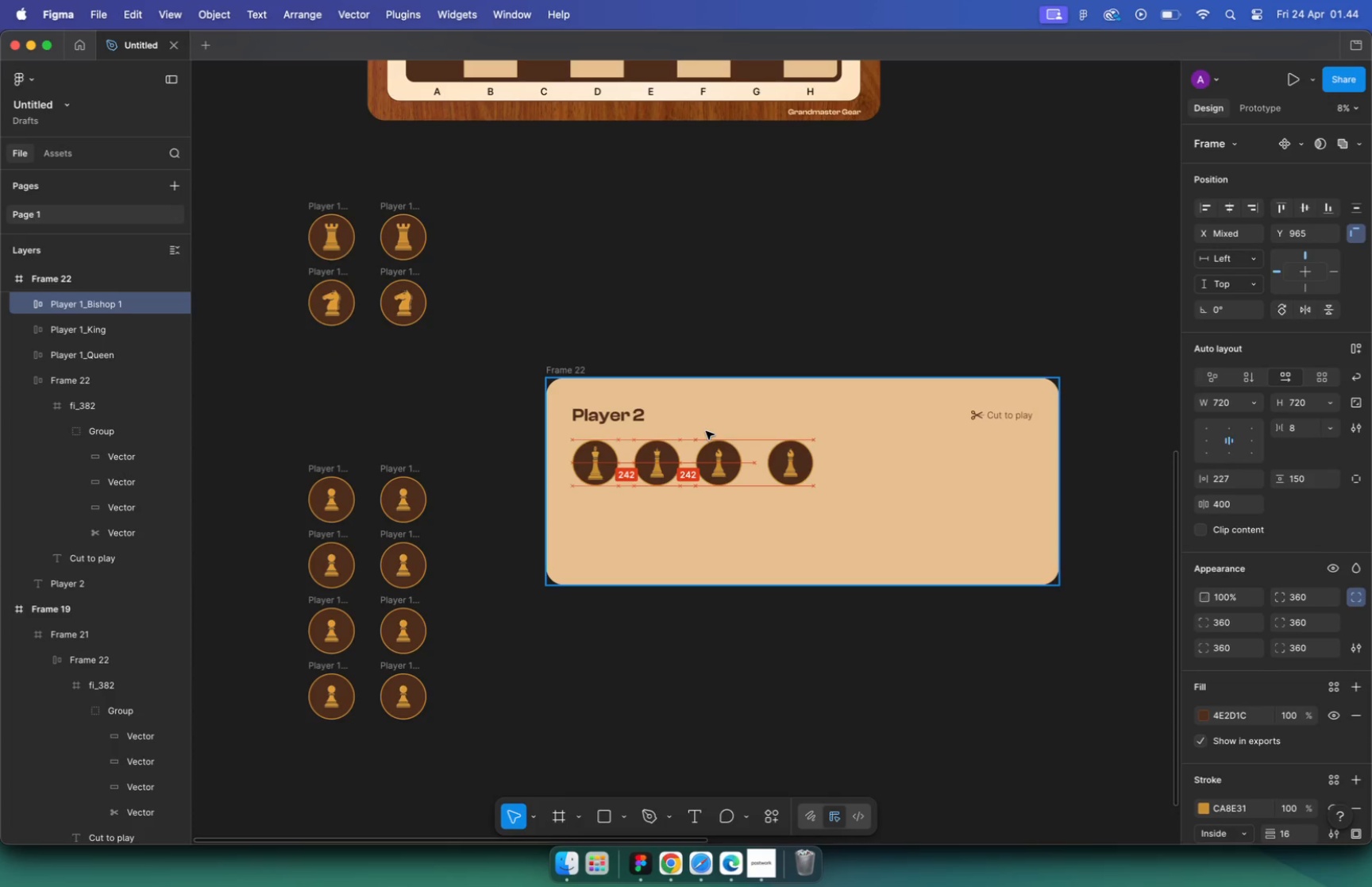 
left_click([889, 415])
 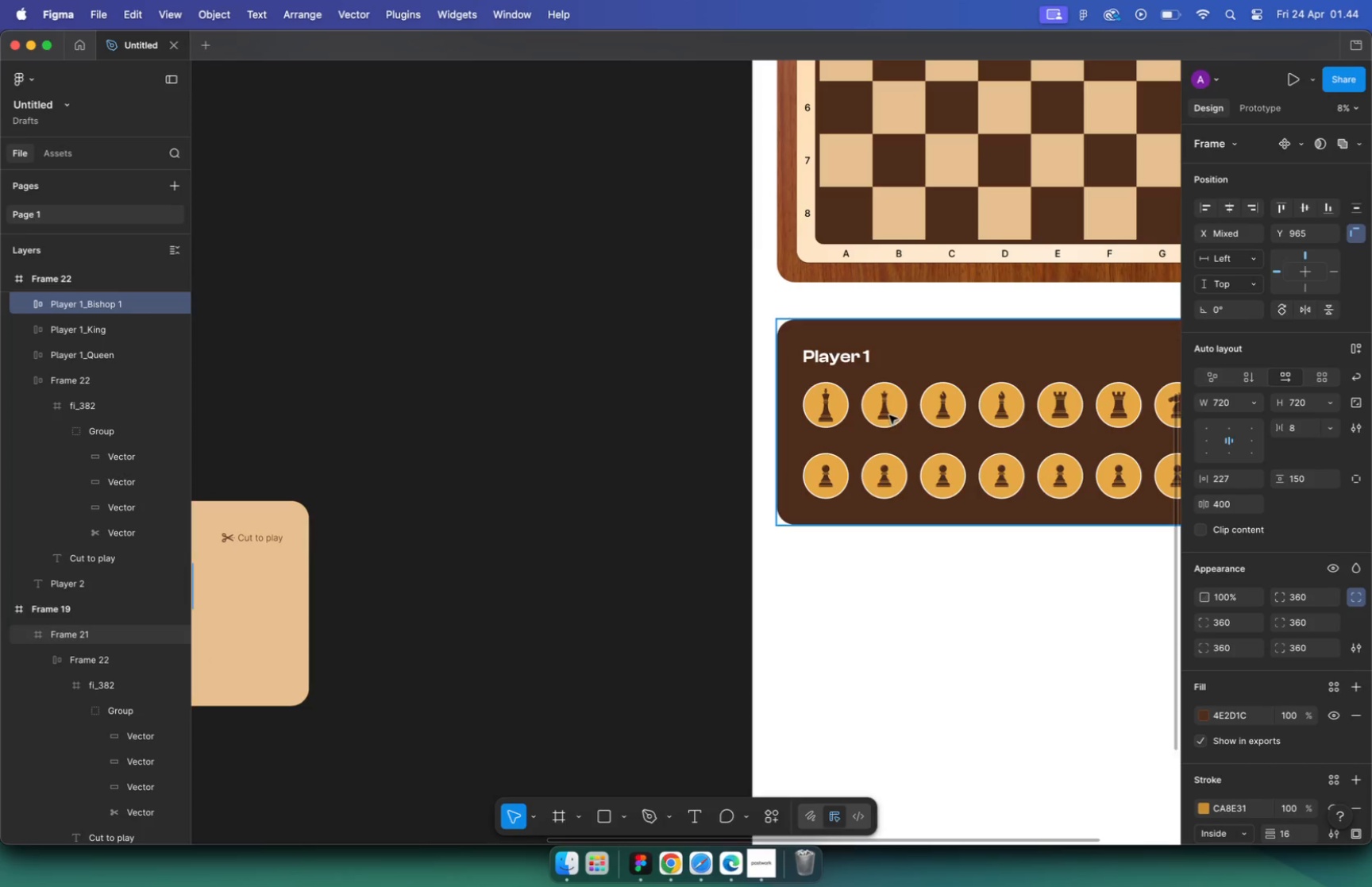 
scroll: coordinate [864, 375], scroll_direction: none, amount: 0.0
 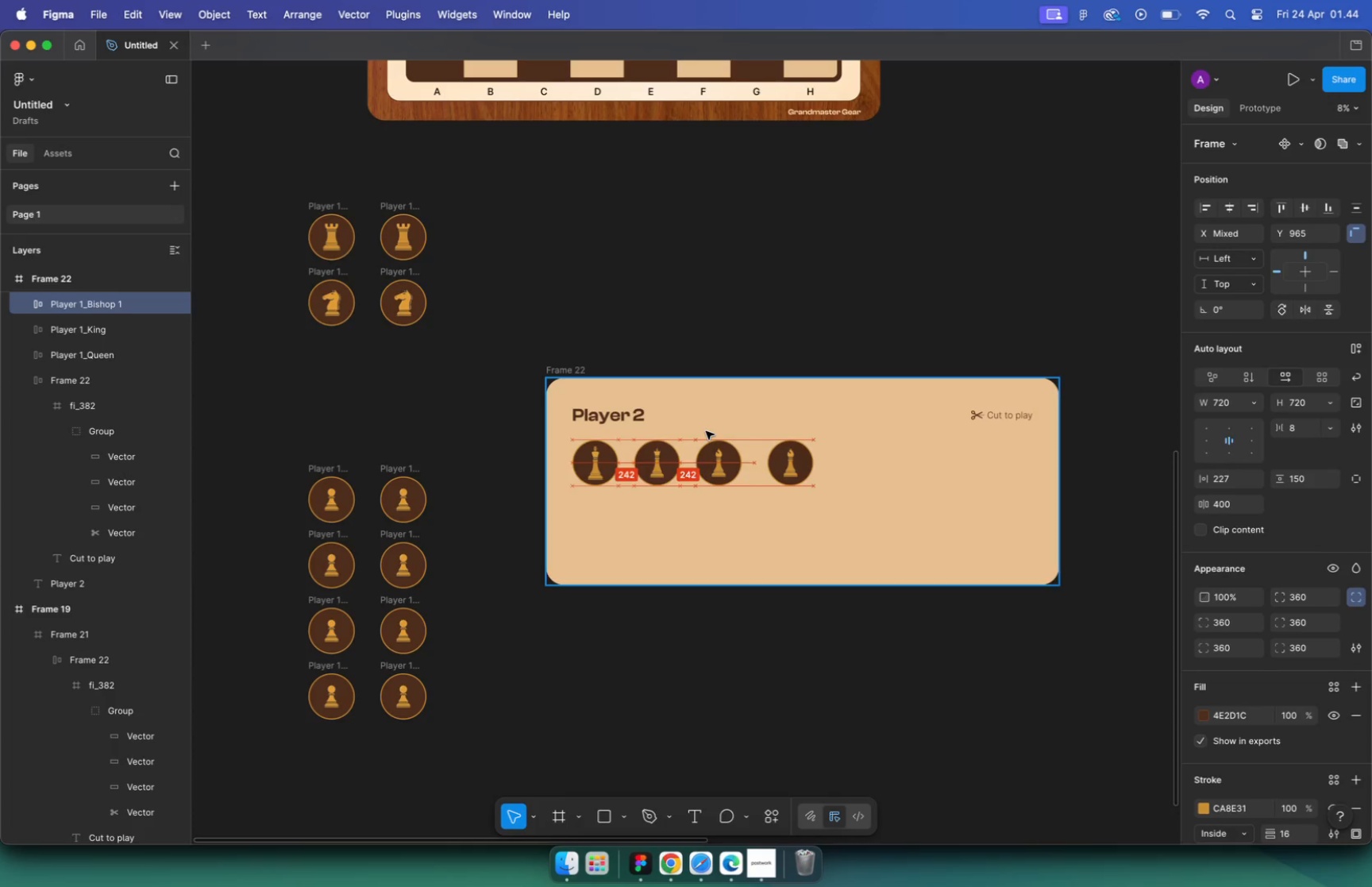 
double_click([889, 415])
 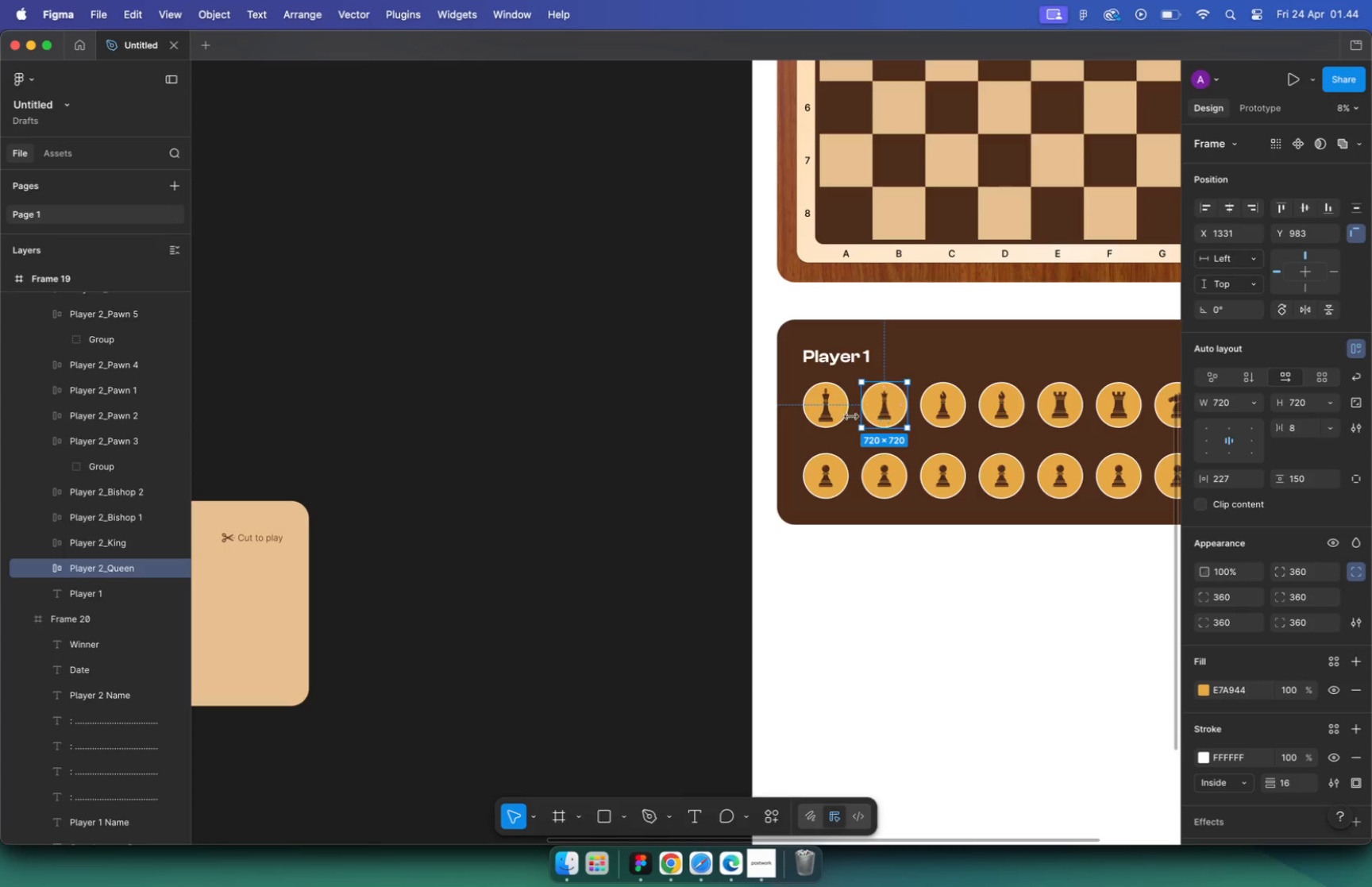 
hold_key(key=OptionLeft, duration=0.44)
 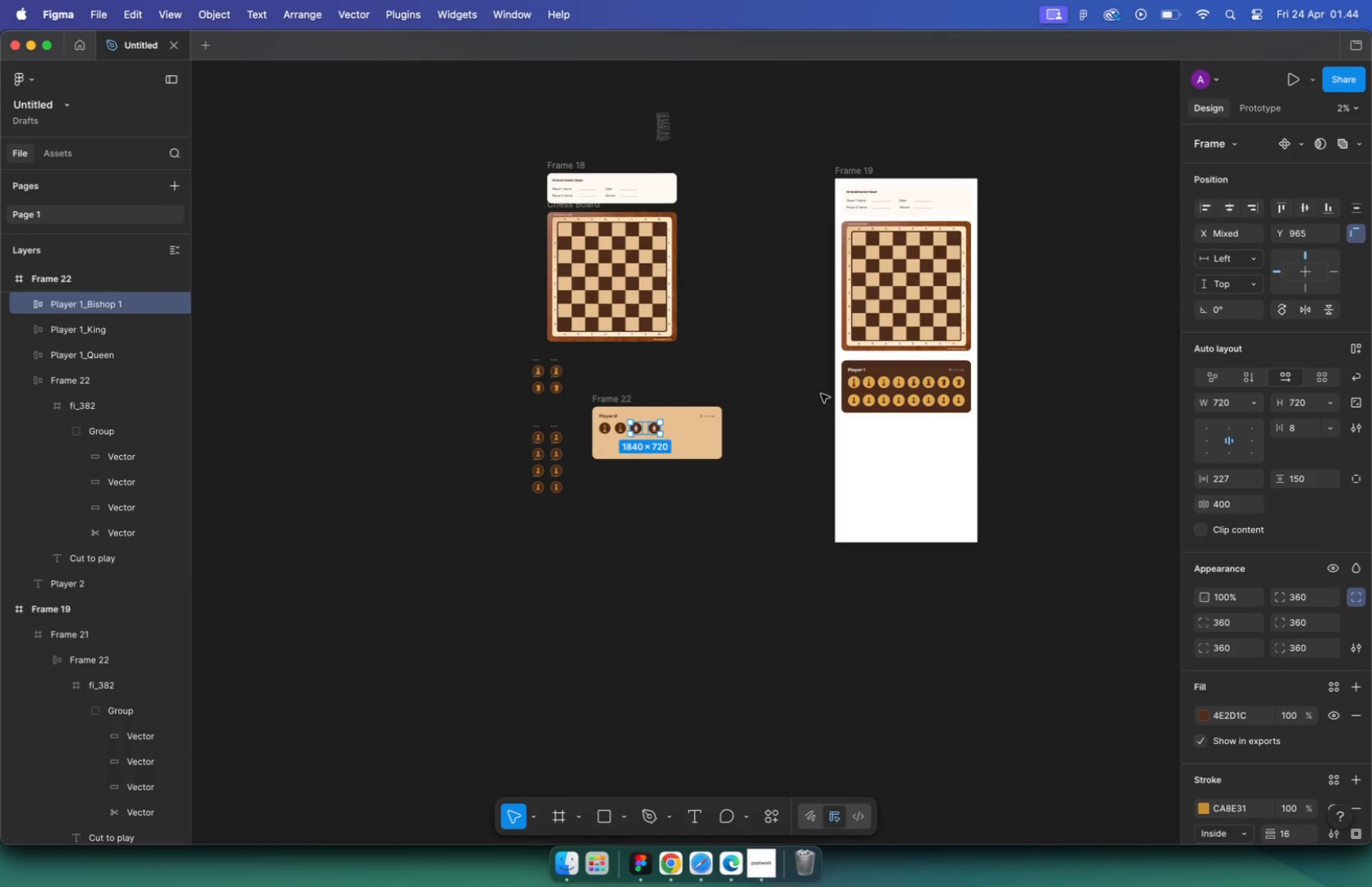 
hold_key(key=CommandLeft, duration=1.01)
scroll: coordinate [821, 412], scroll_direction: down, amount: 10.0
 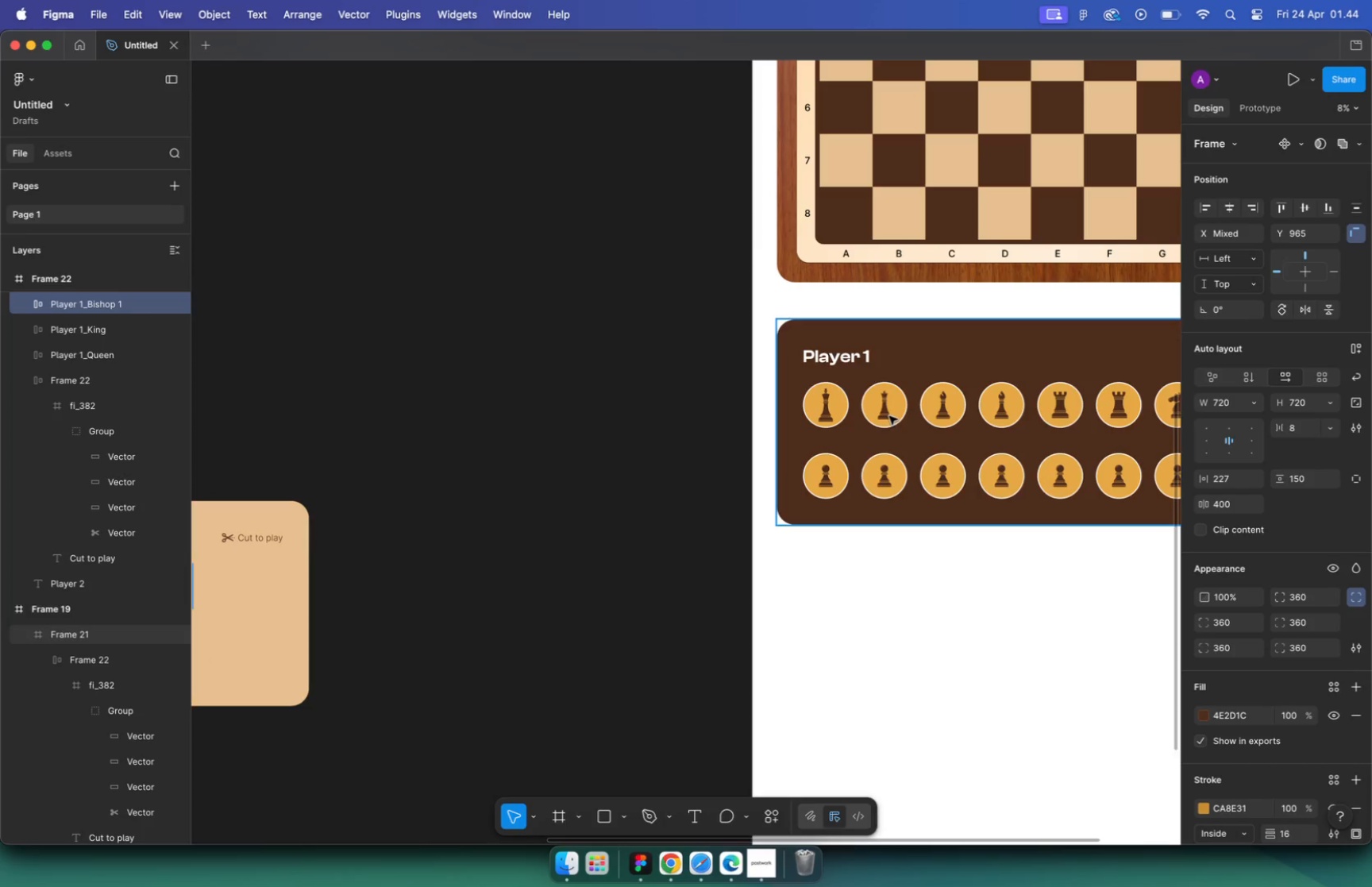 
scroll: coordinate [387, 501], scroll_direction: up, amount: 15.0
 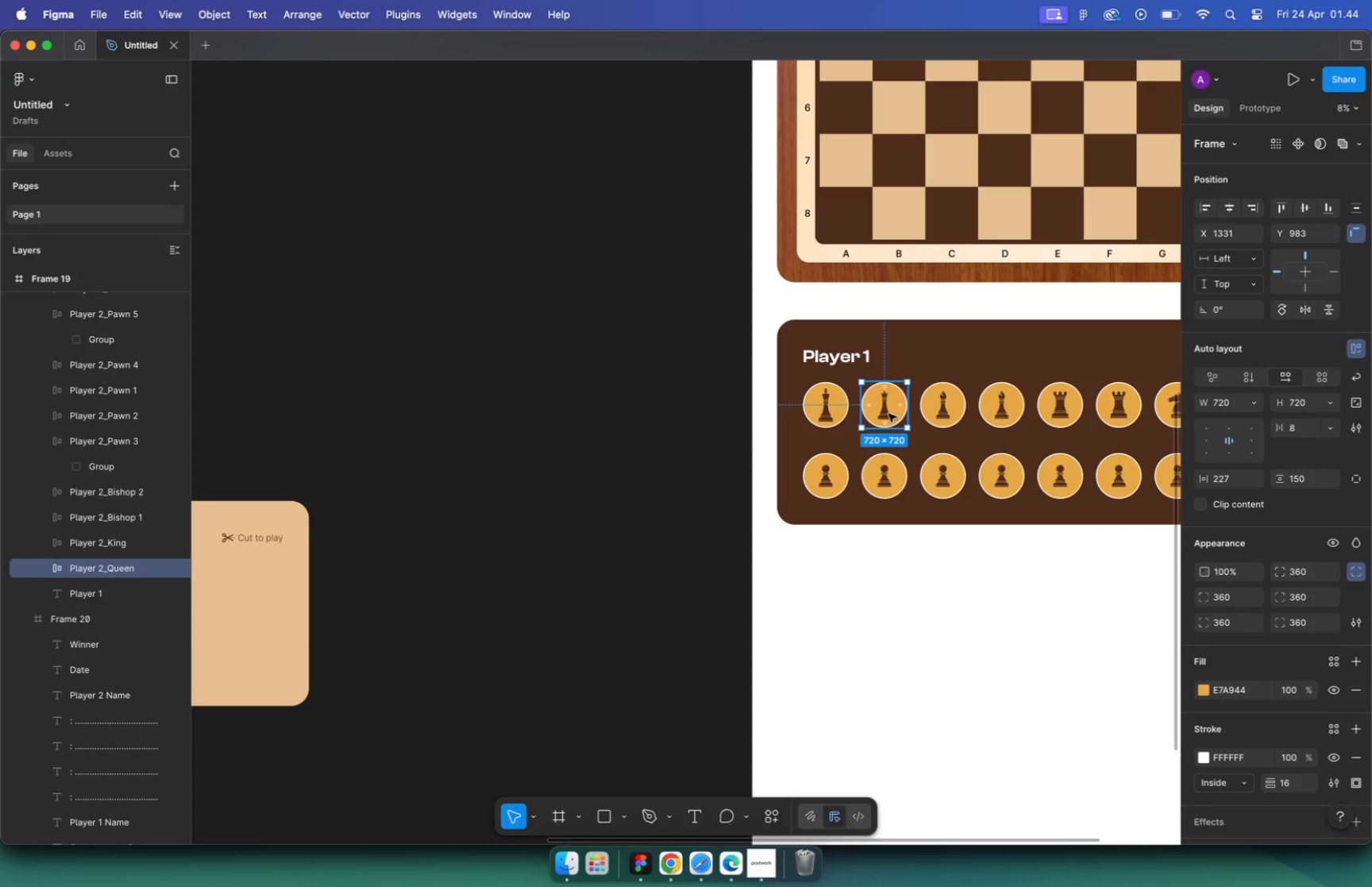 
left_click_drag(start_coordinate=[599, 450], to_coordinate=[228, 550])
 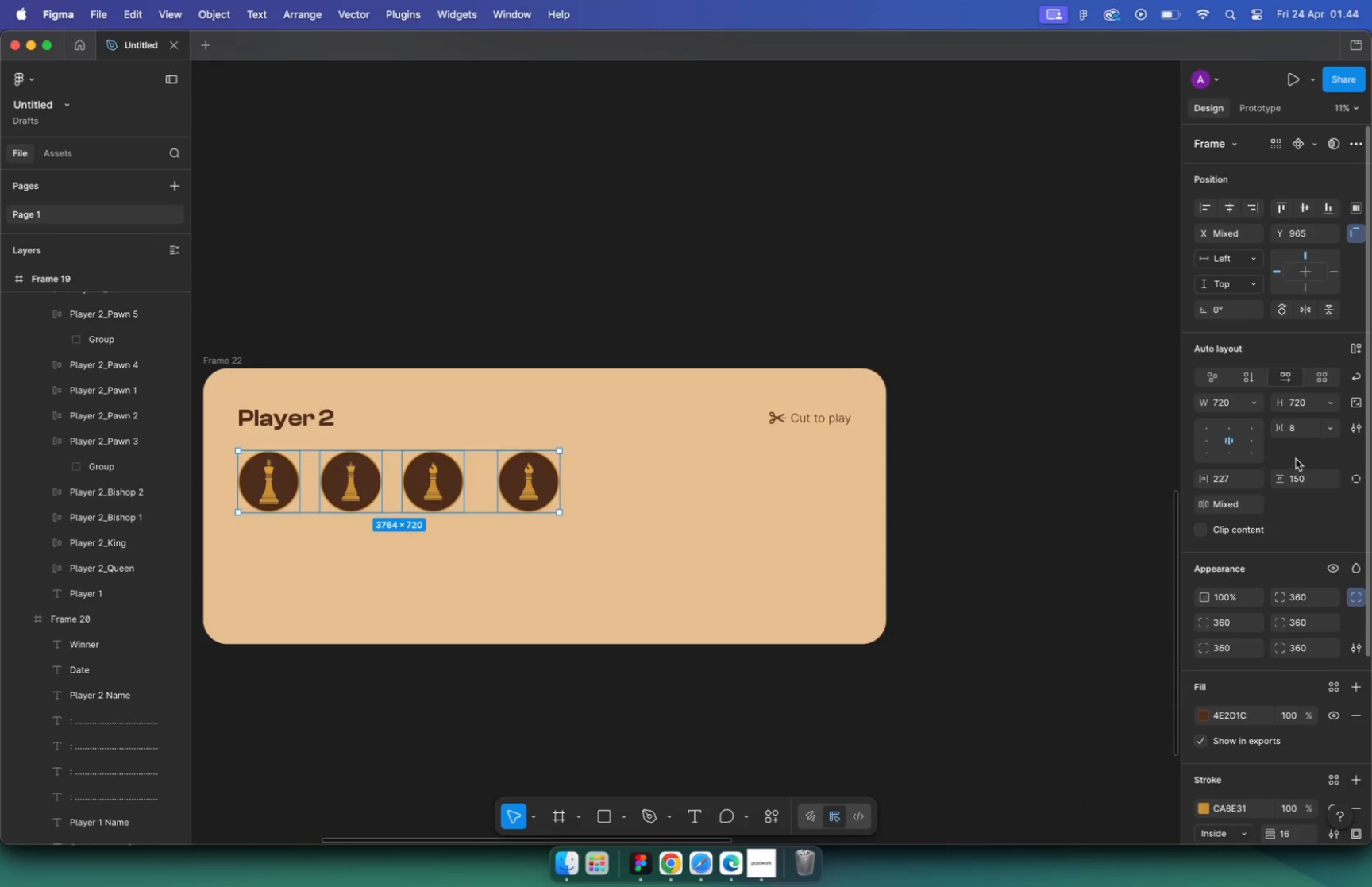 
left_click([1235, 505])
 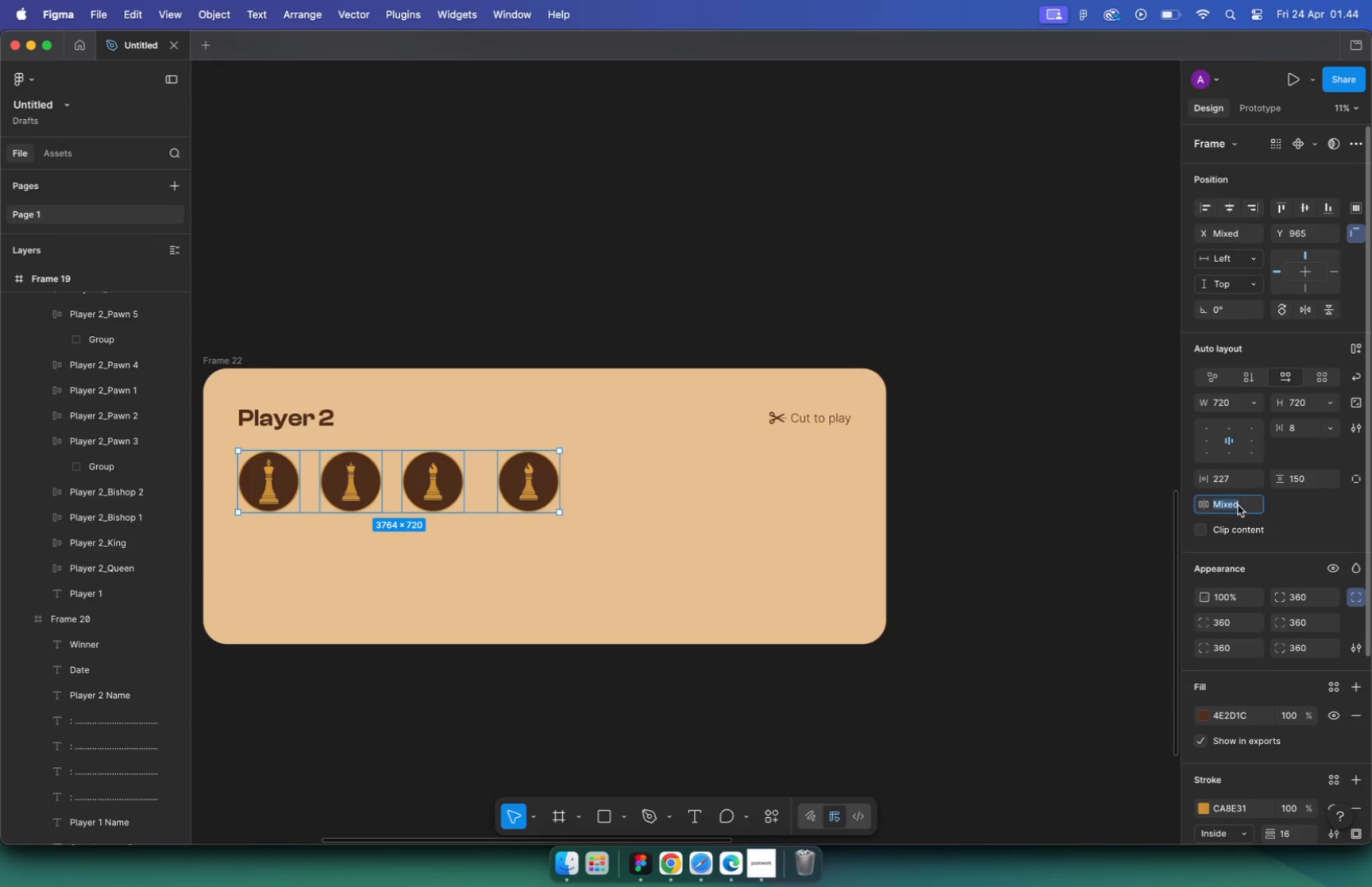 
hold_key(key=CommandLeft, duration=0.79)
scroll: coordinate [353, 492], scroll_direction: up, amount: 8.0
 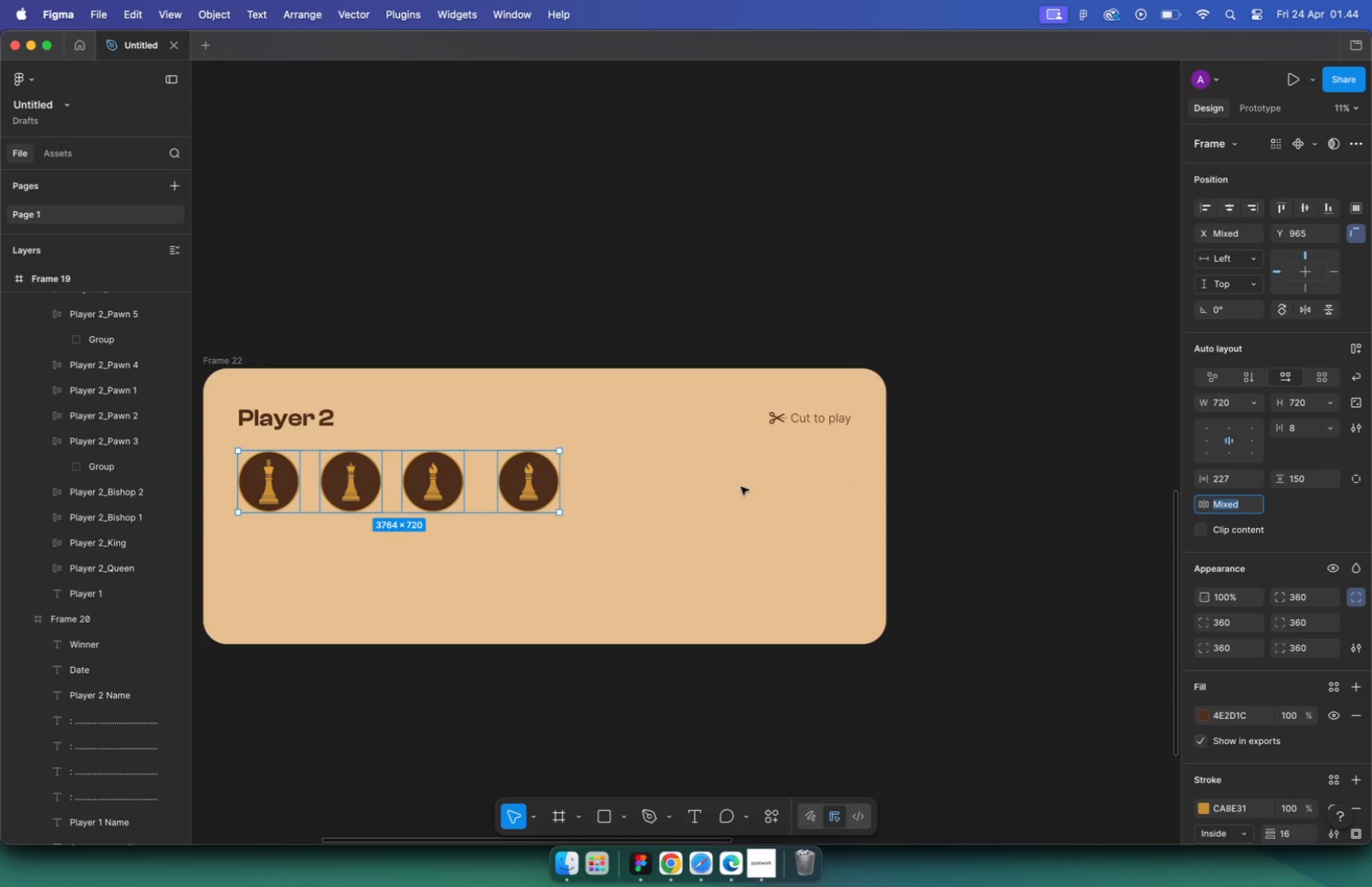 
left_click([253, 396])
 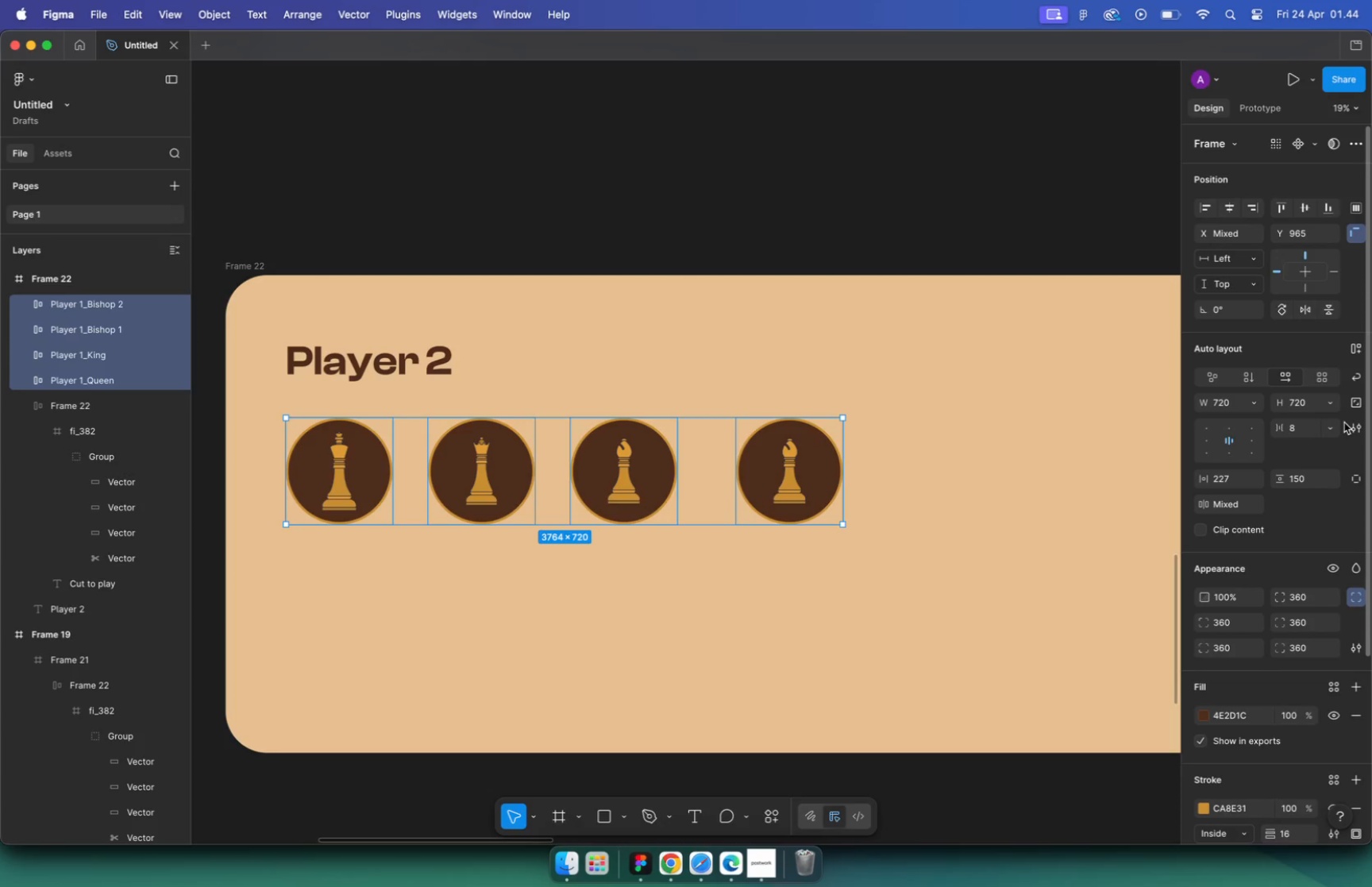 
left_click_drag(start_coordinate=[254, 396], to_coordinate=[910, 585])
 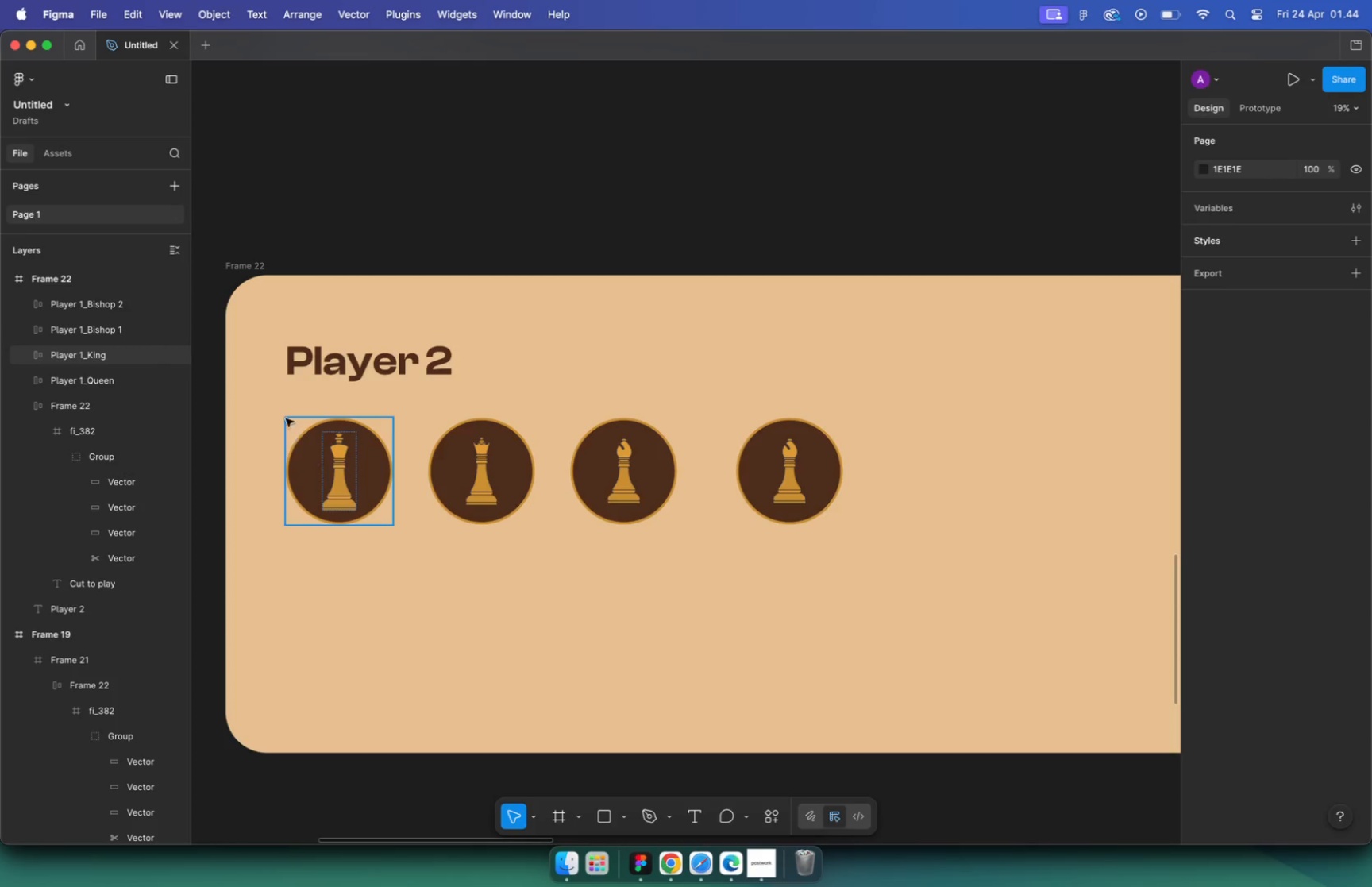 
wait(9.52)
 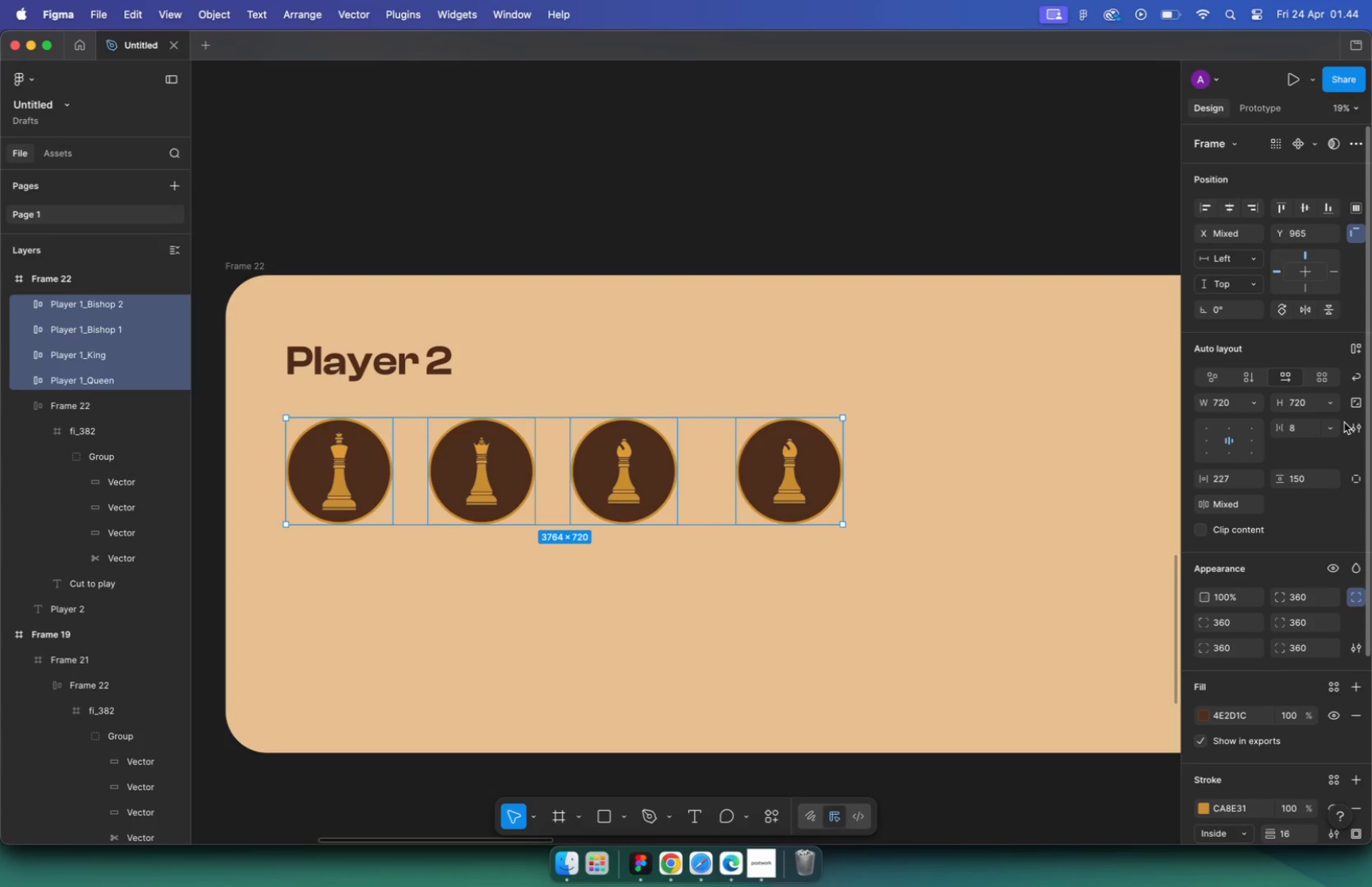 
mouse_move([1343, 214])
 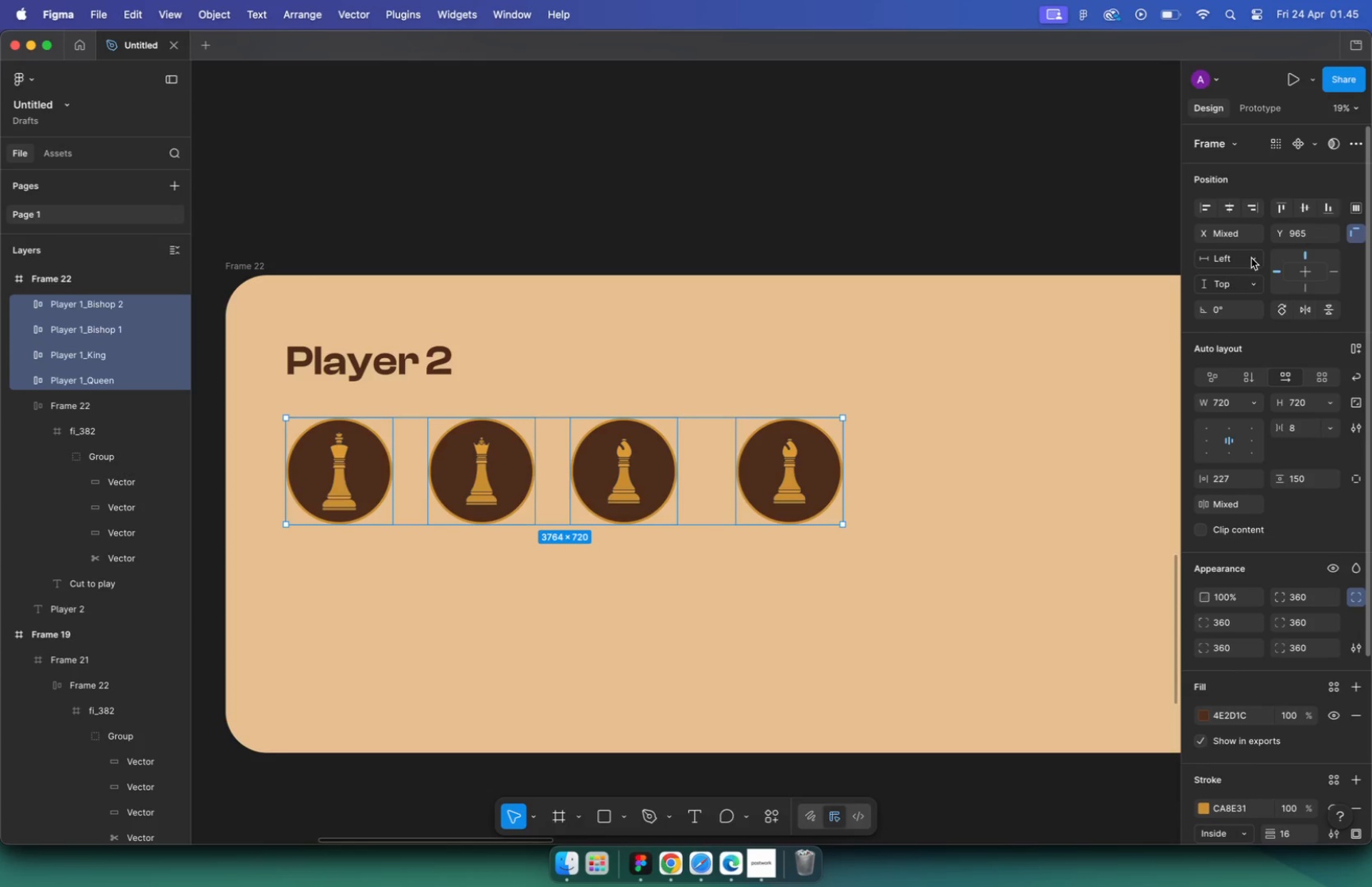 
left_click([1357, 209])
 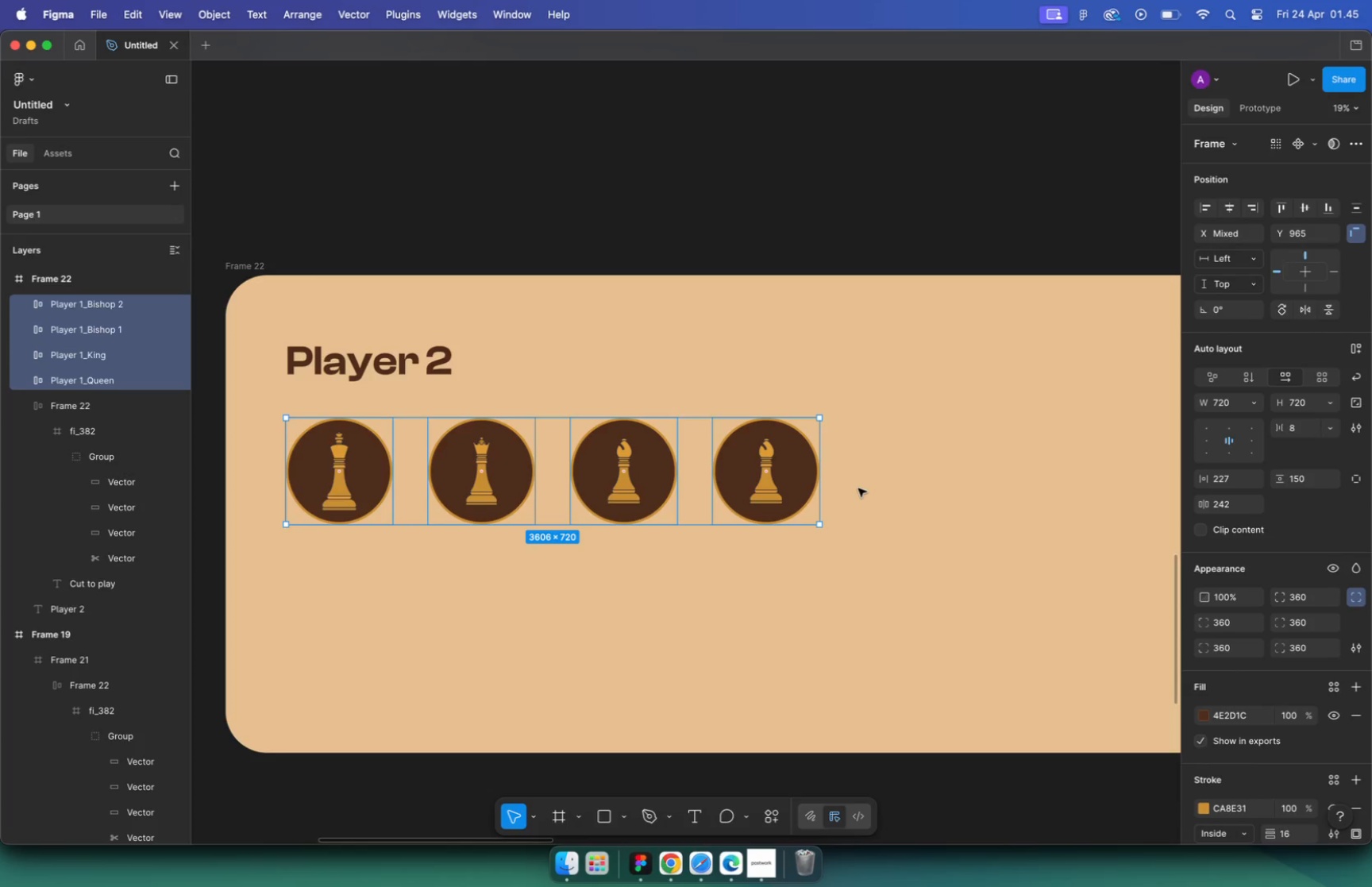 
left_click([1231, 505])
 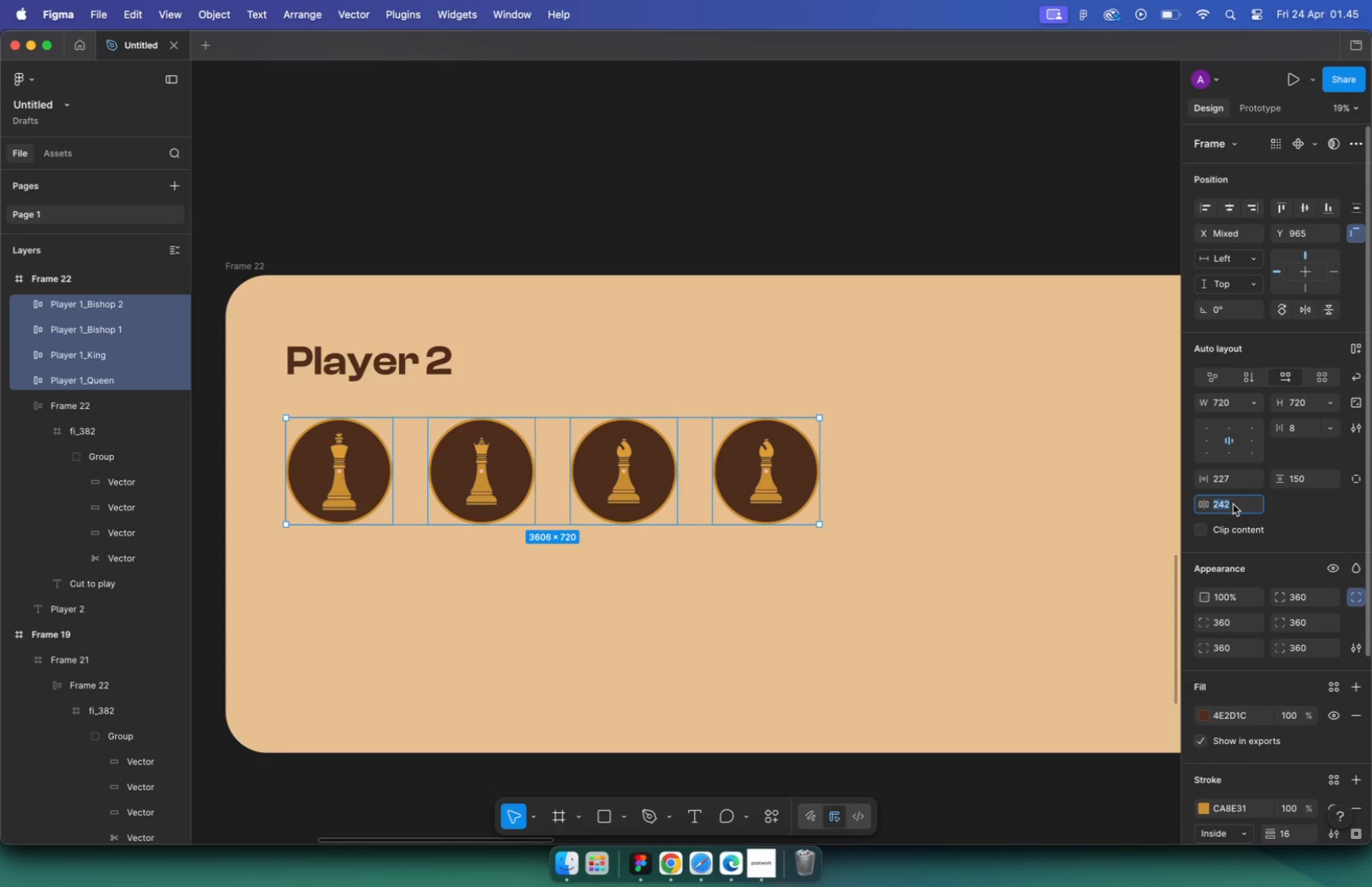 
type(203)
 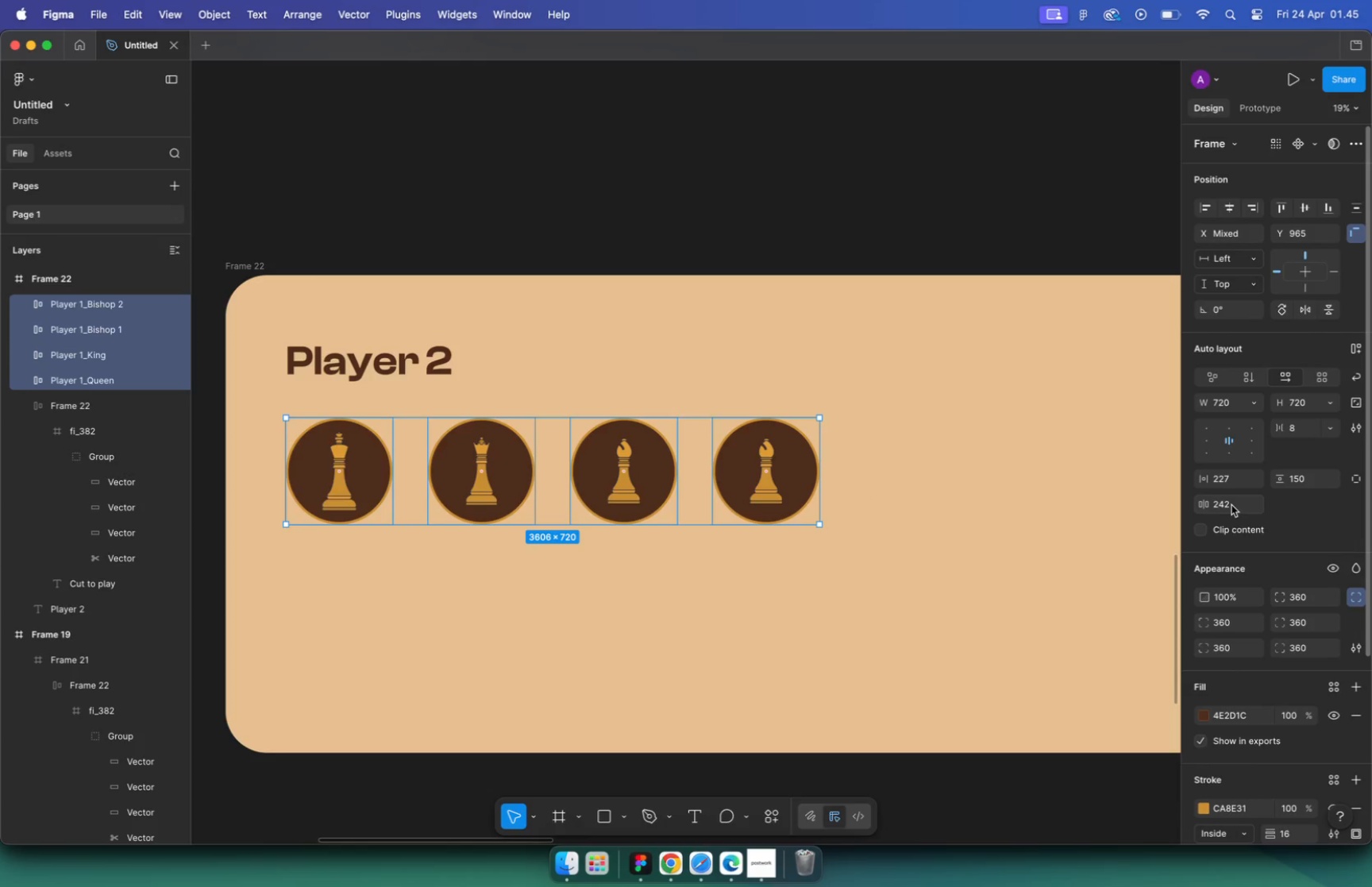 
key(Enter)
 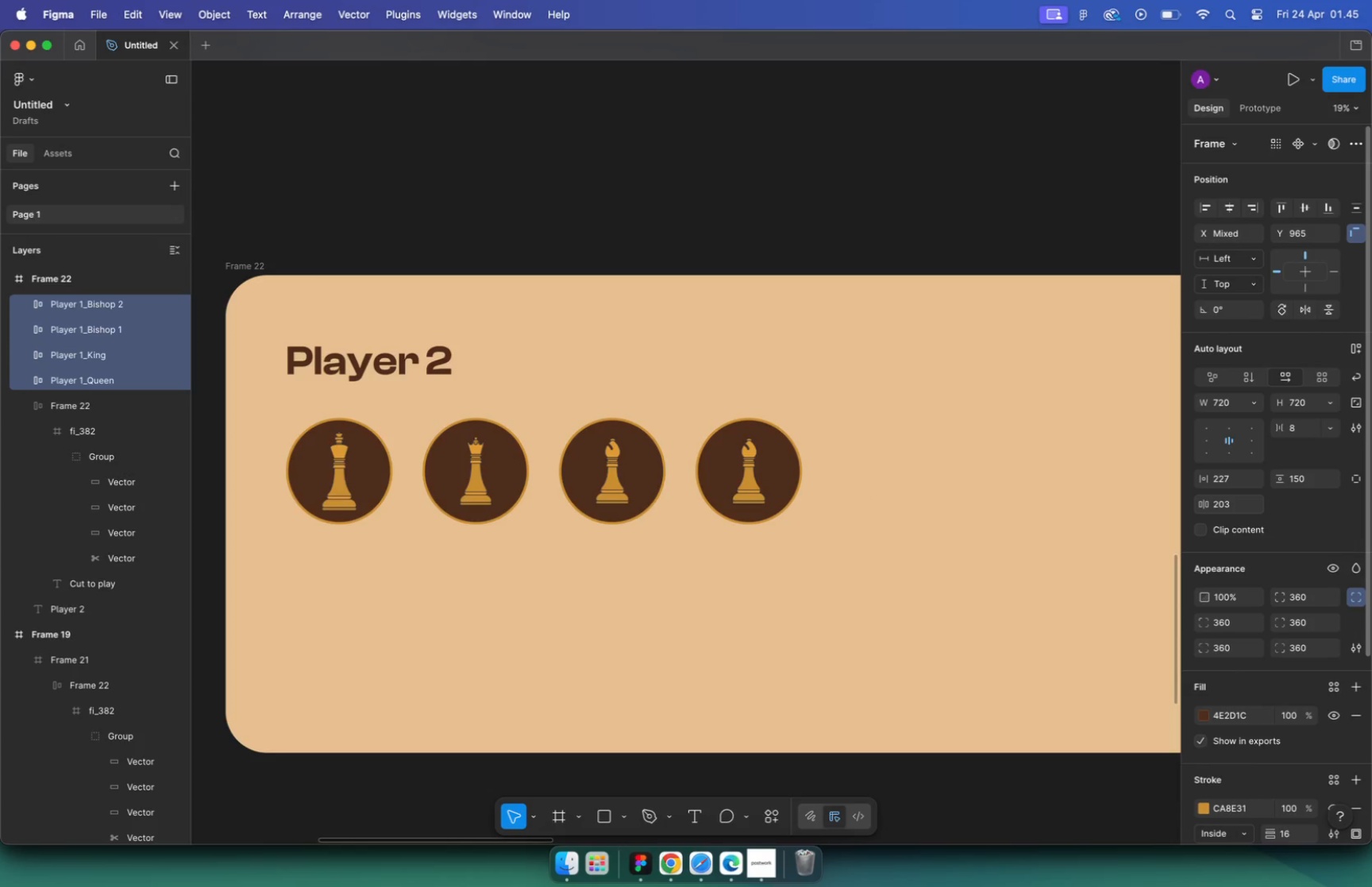 
hold_key(key=CommandLeft, duration=1.24)
 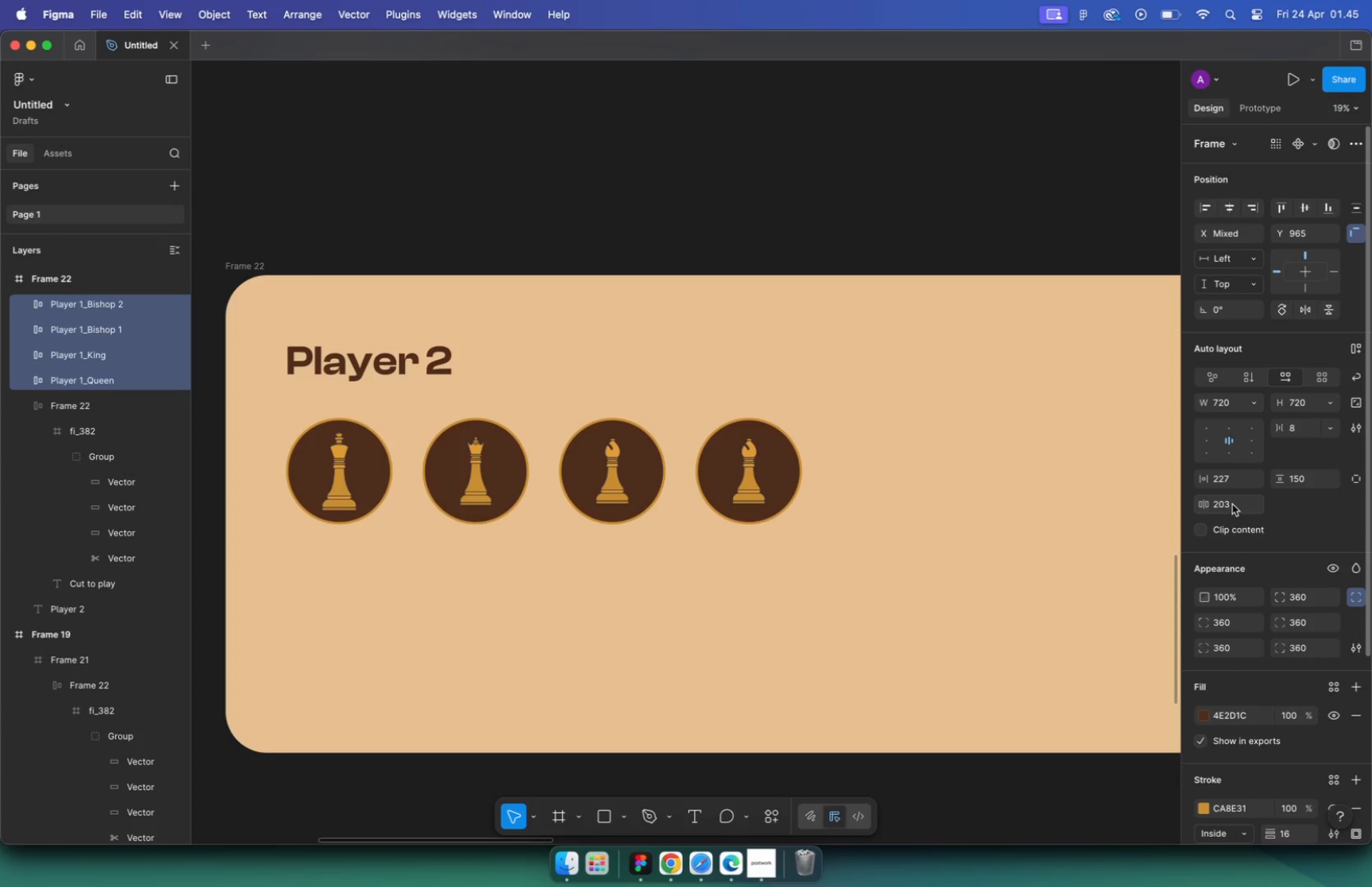 
hold_key(key=OptionLeft, duration=2.29)
 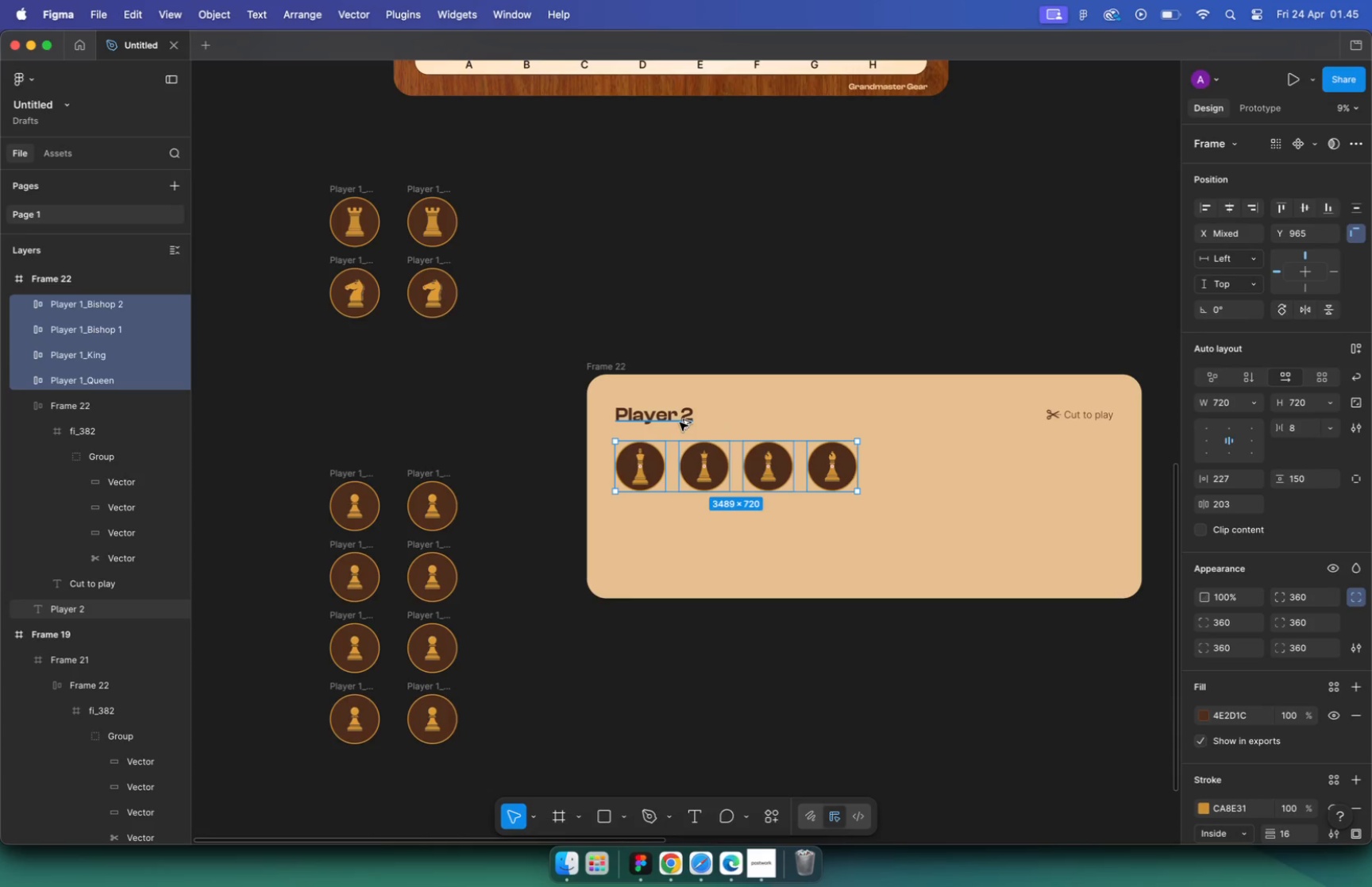 
scroll: coordinate [684, 432], scroll_direction: down, amount: 11.0
 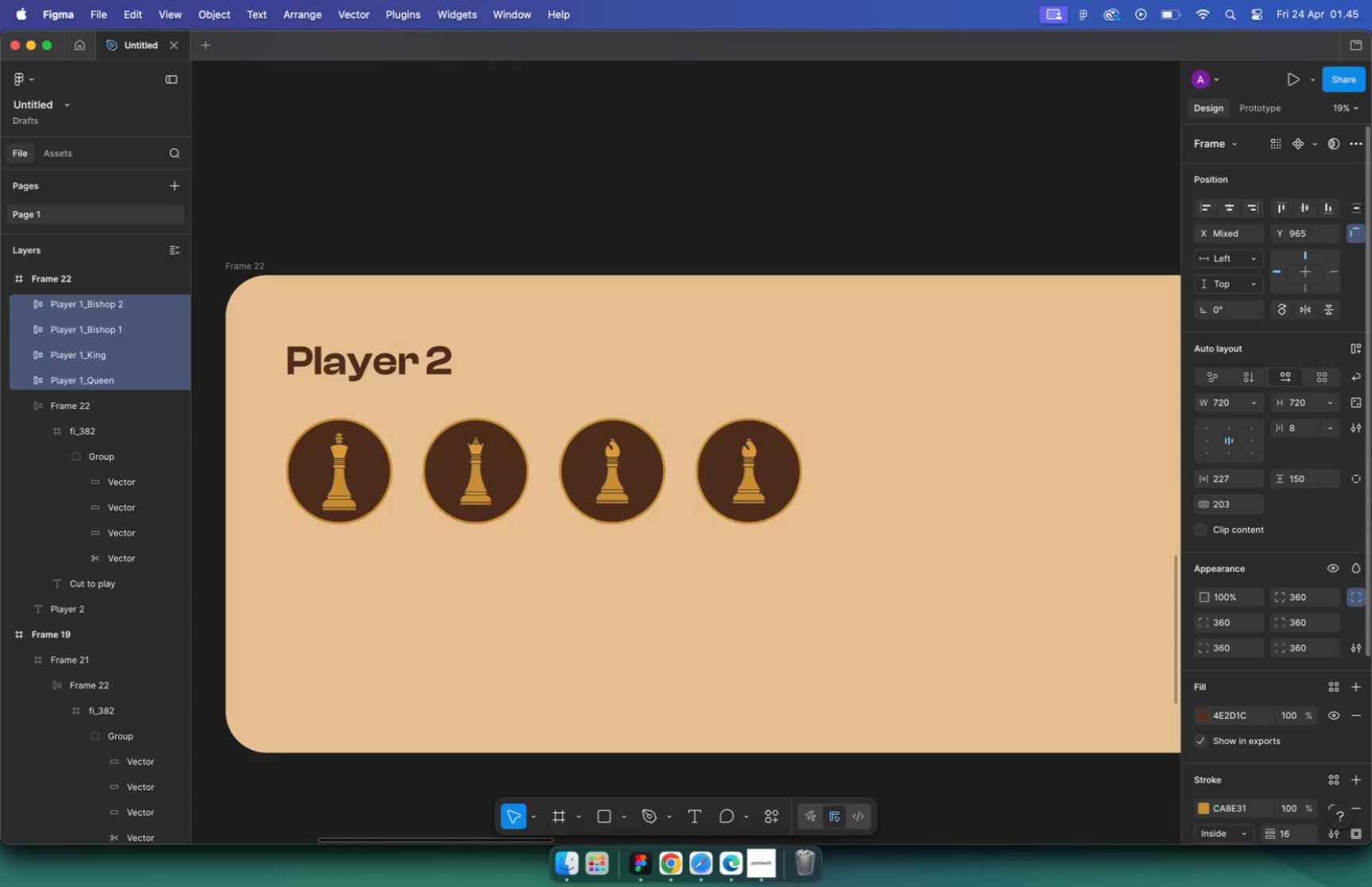 
left_click([624, 309])
 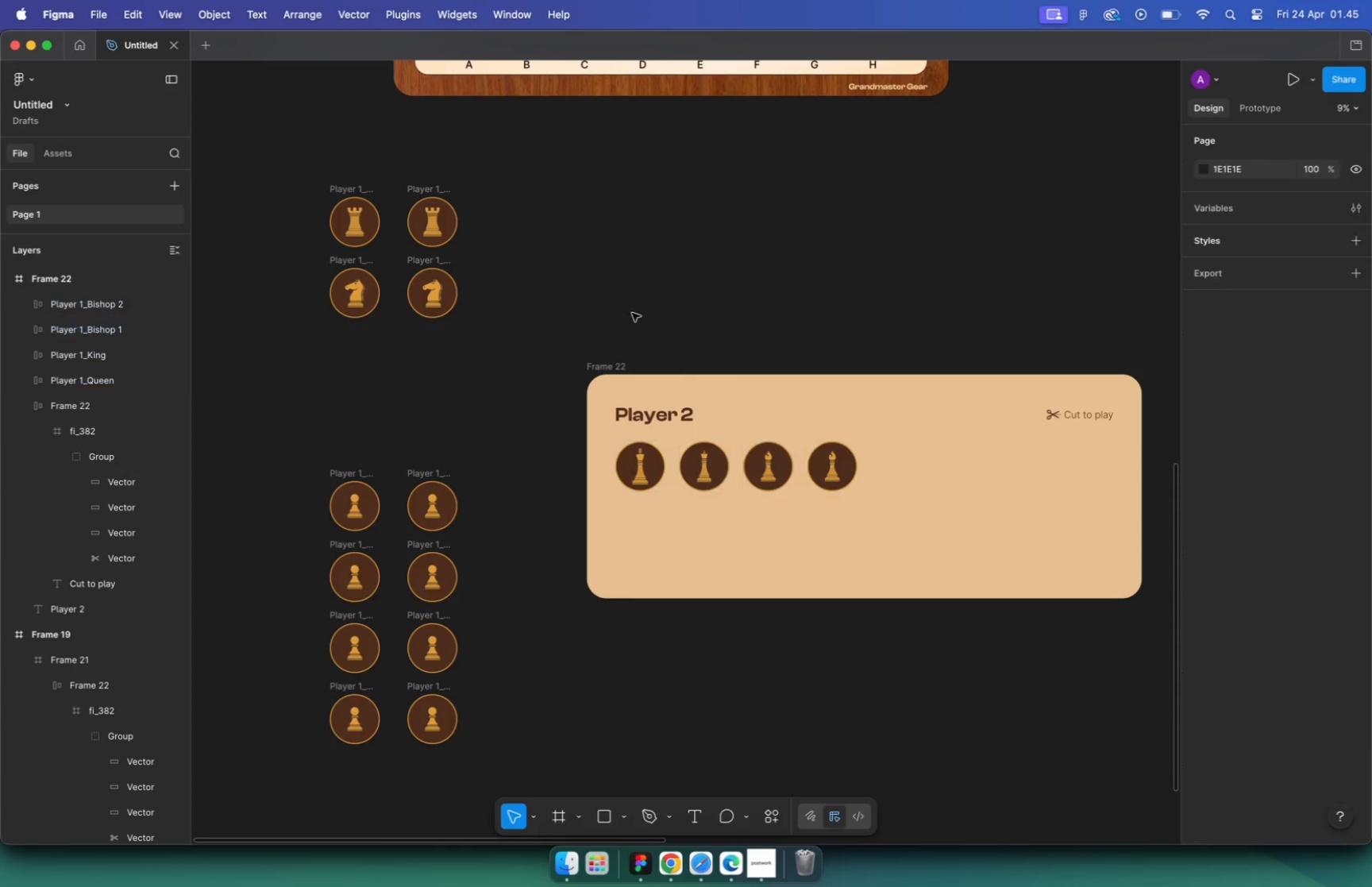 
left_click([414, 187])
 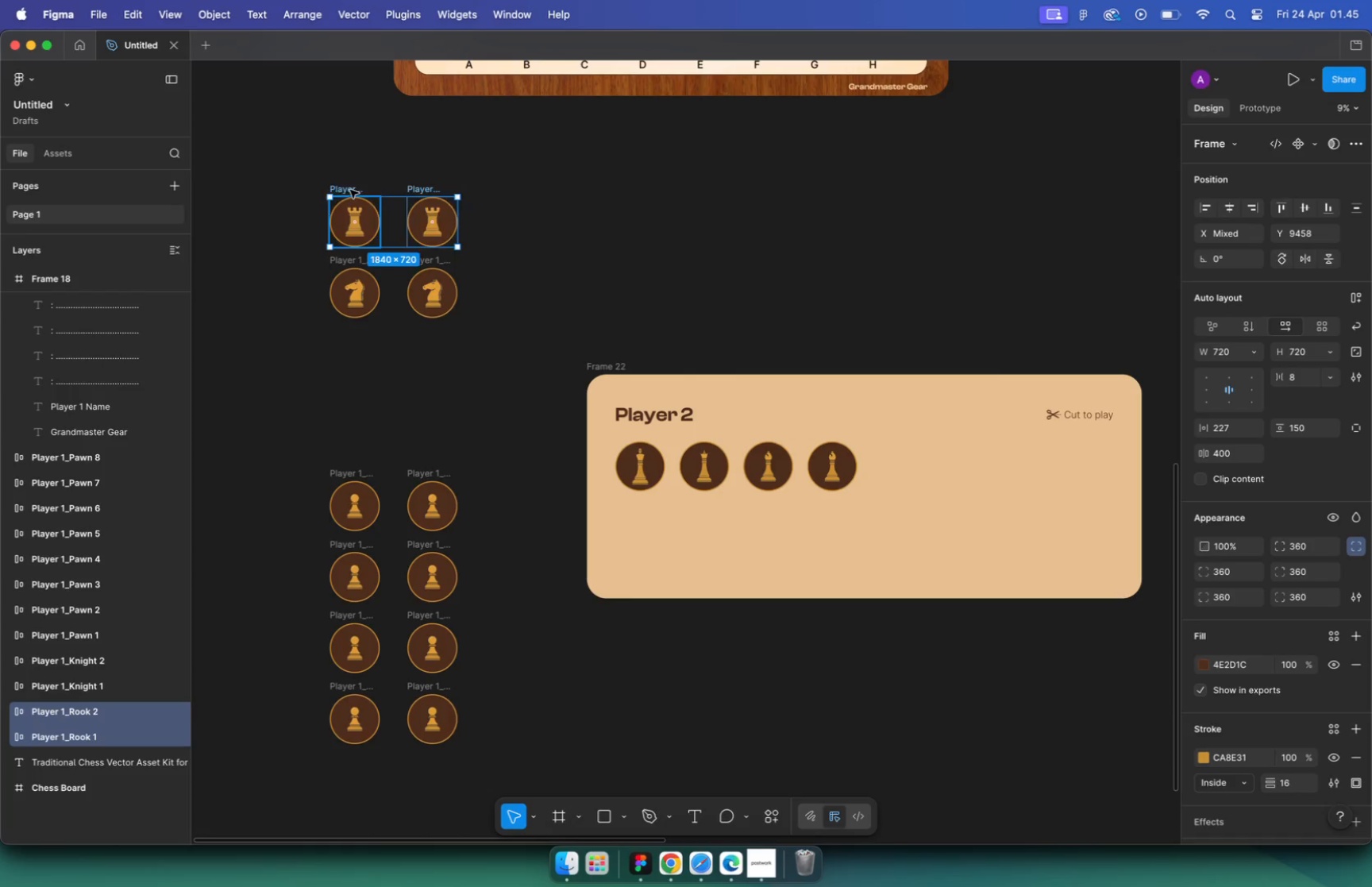 
hold_key(key=ShiftLeft, duration=0.41)
 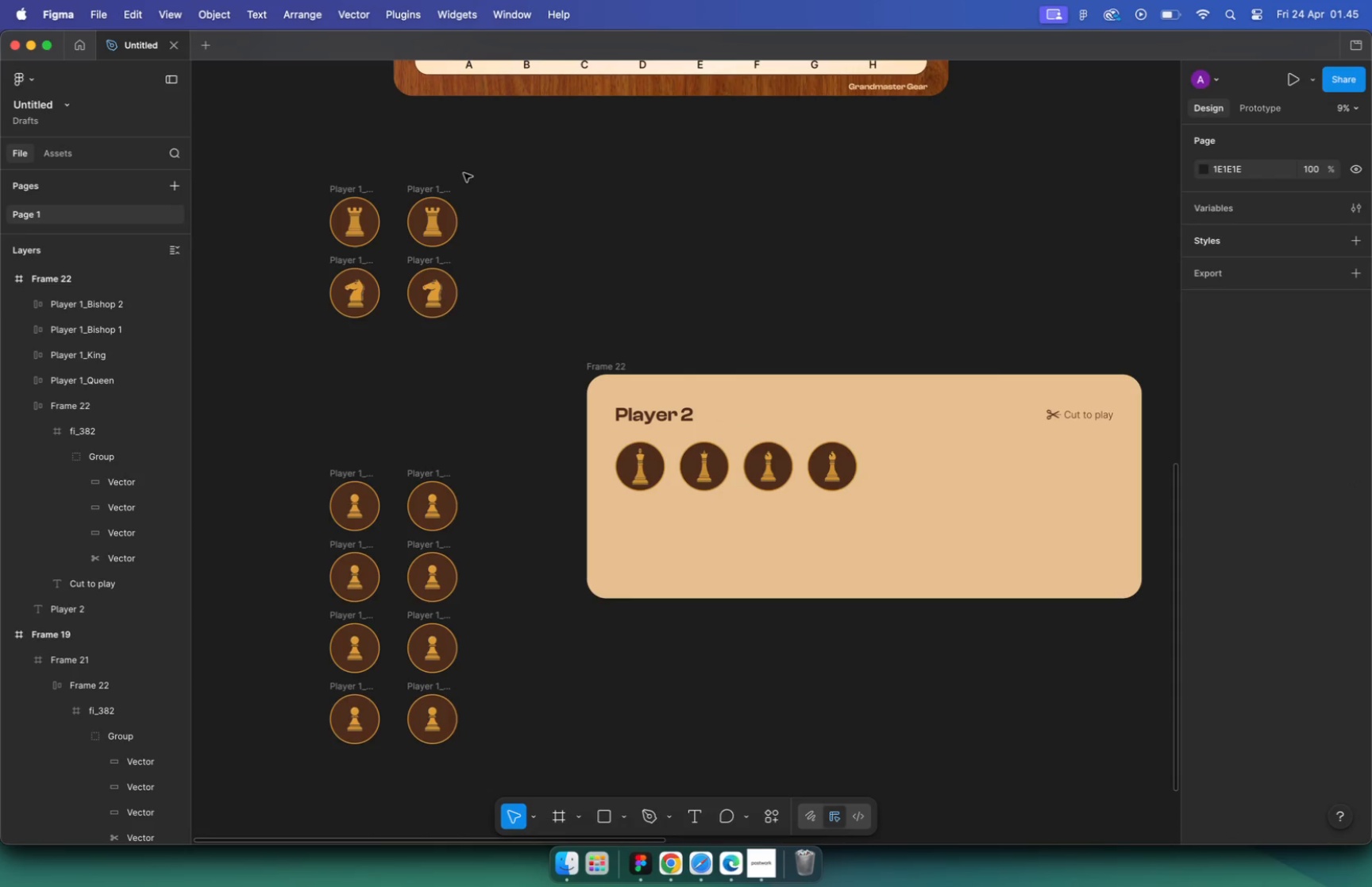 
left_click_drag(start_coordinate=[345, 189], to_coordinate=[883, 433])
 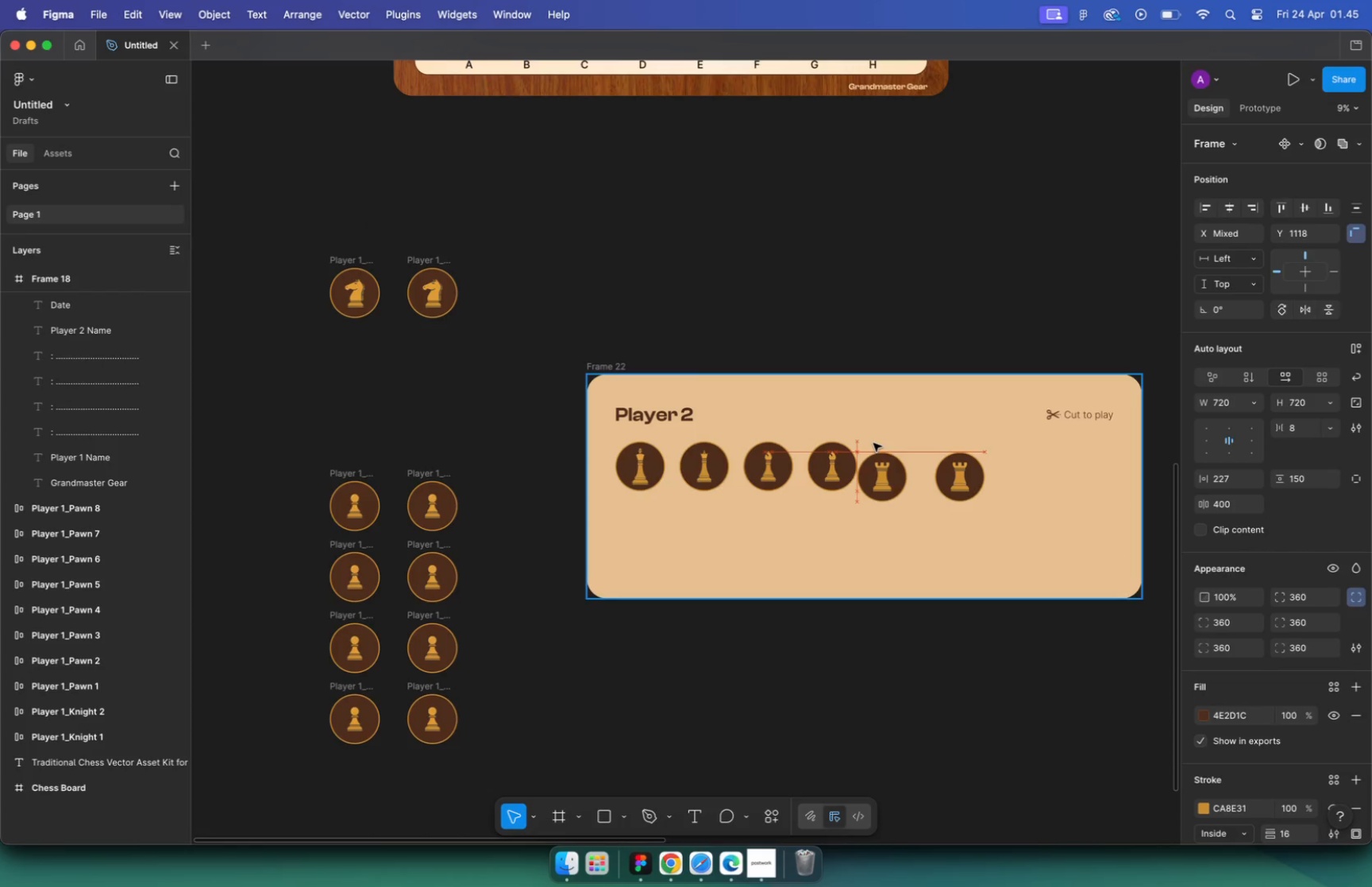 
hold_key(key=CommandLeft, duration=1.74)
scroll: coordinate [920, 438], scroll_direction: up, amount: 1.0
 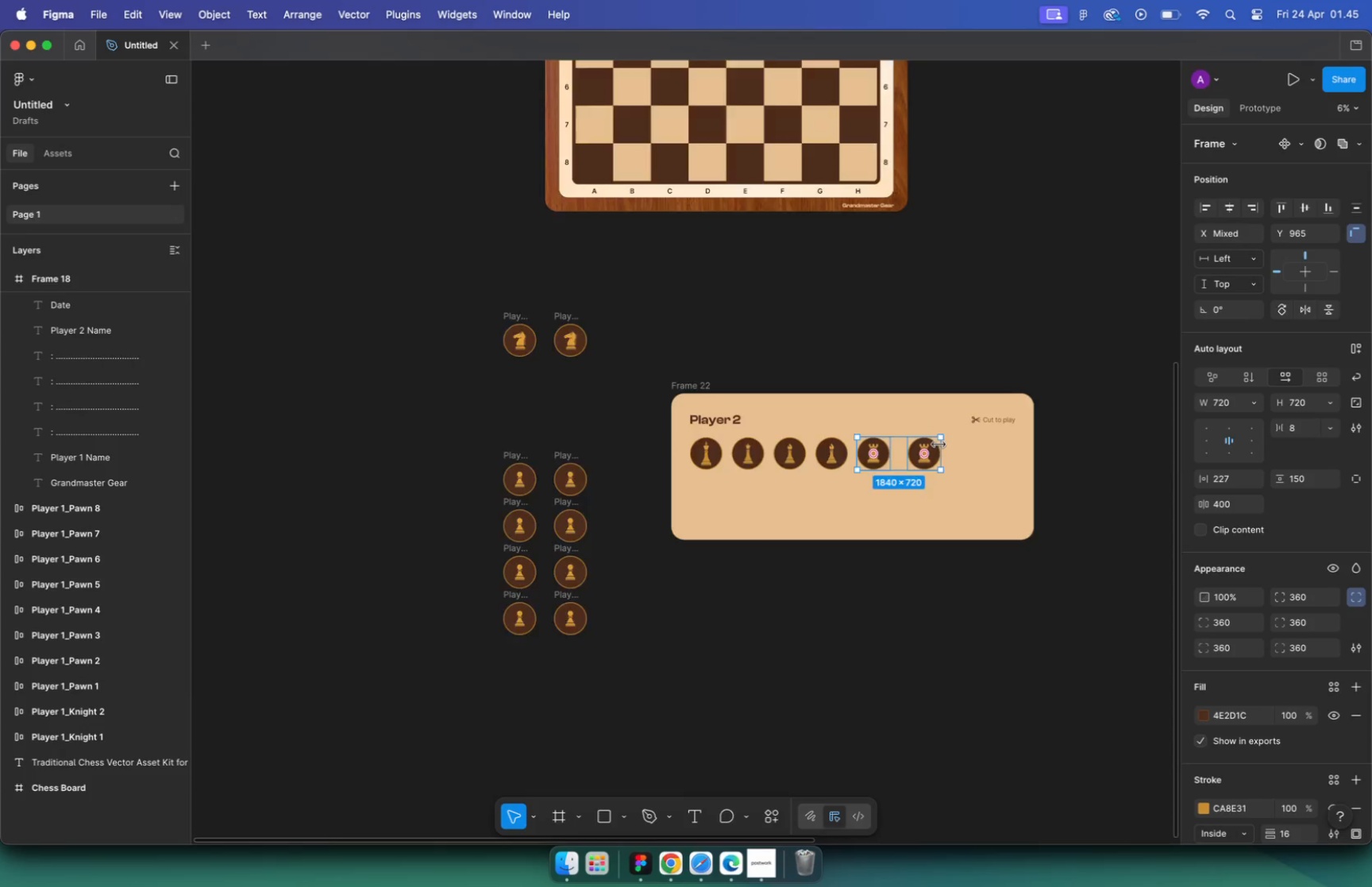 
left_click([526, 293])
 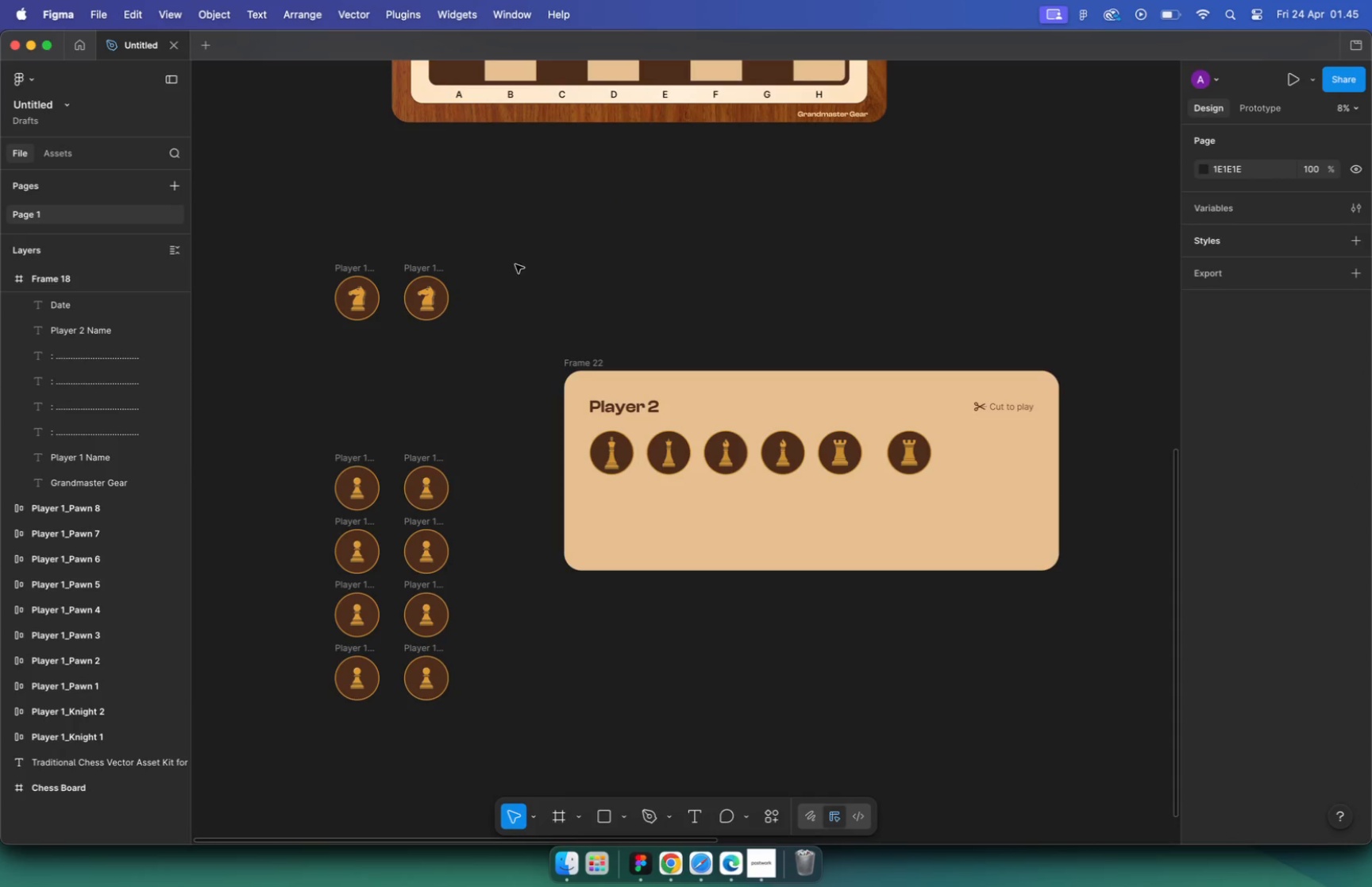 
left_click_drag(start_coordinate=[513, 253], to_coordinate=[252, 353])
 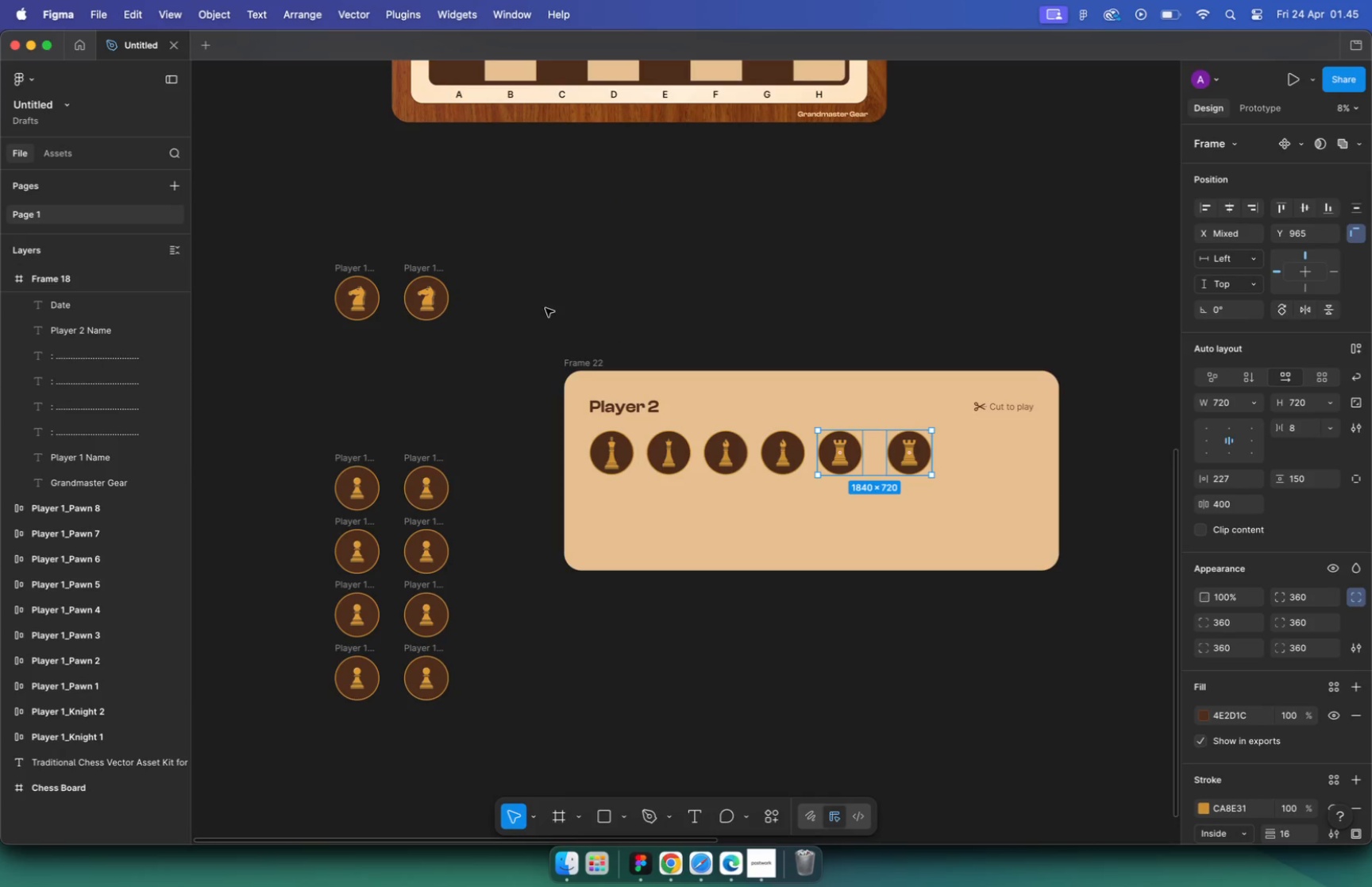 
left_click_drag(start_coordinate=[348, 268], to_coordinate=[956, 422])
 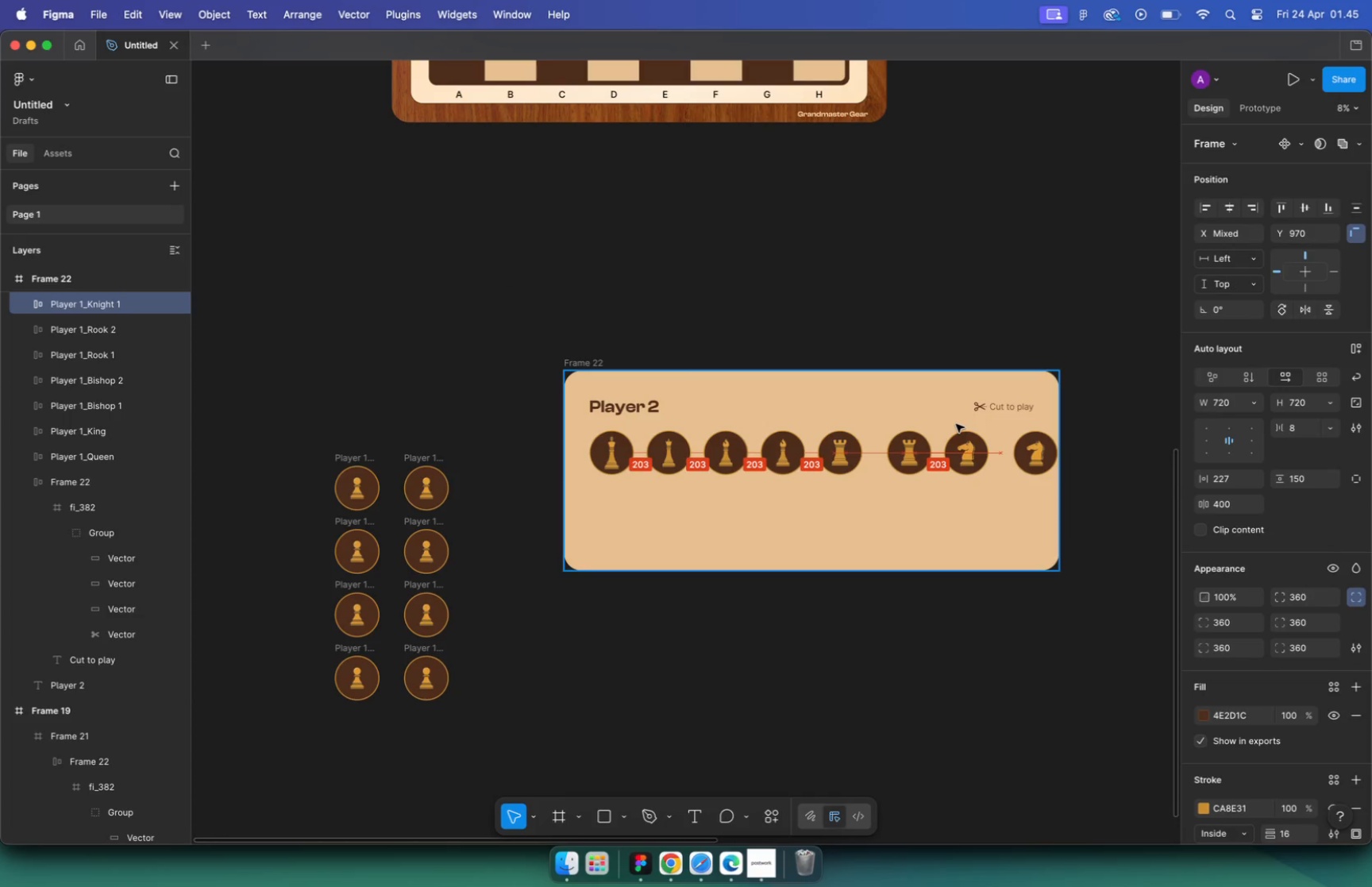 
left_click_drag(start_coordinate=[595, 511], to_coordinate=[1011, 434])
 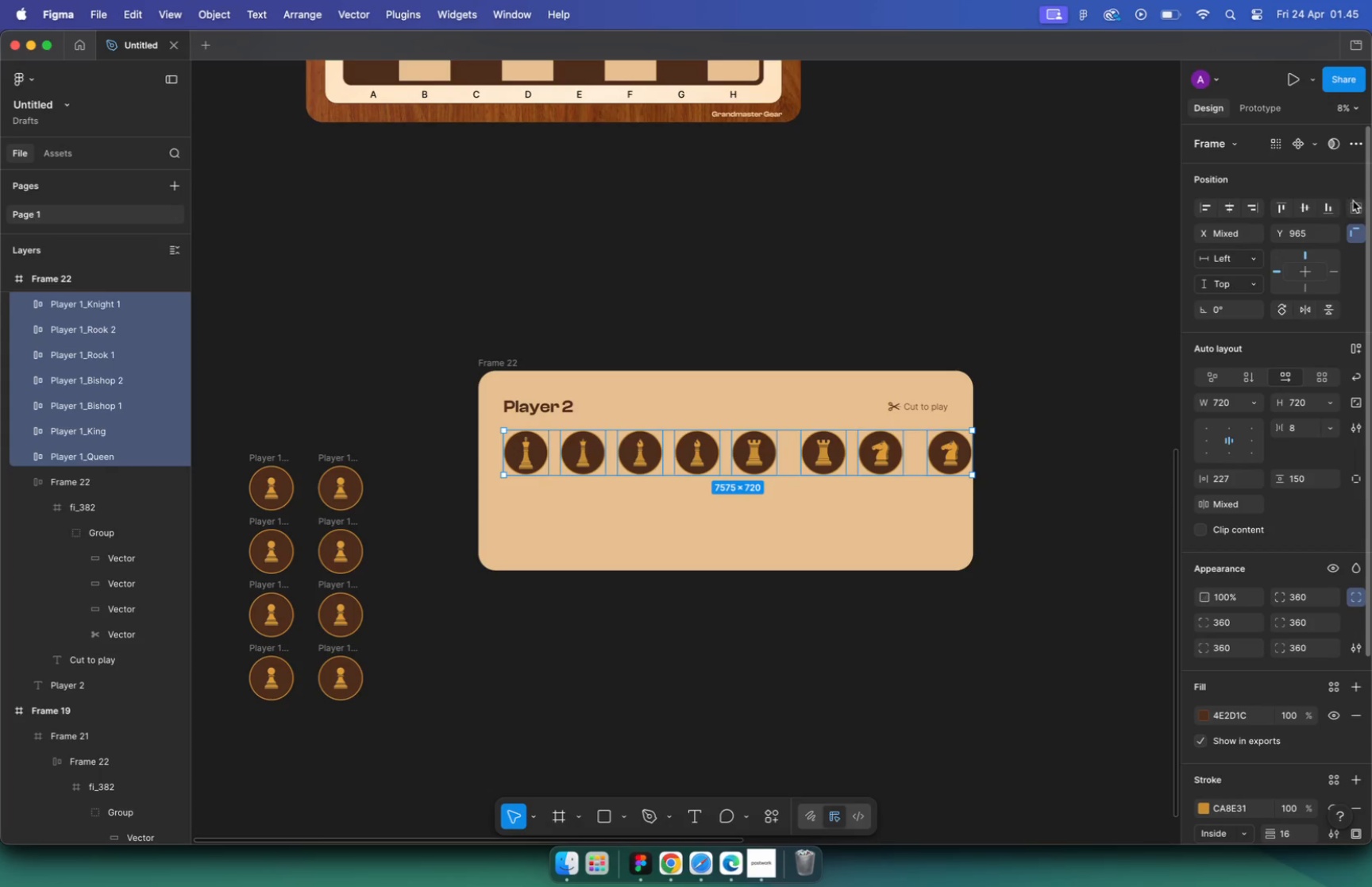 
left_click([1254, 274])
 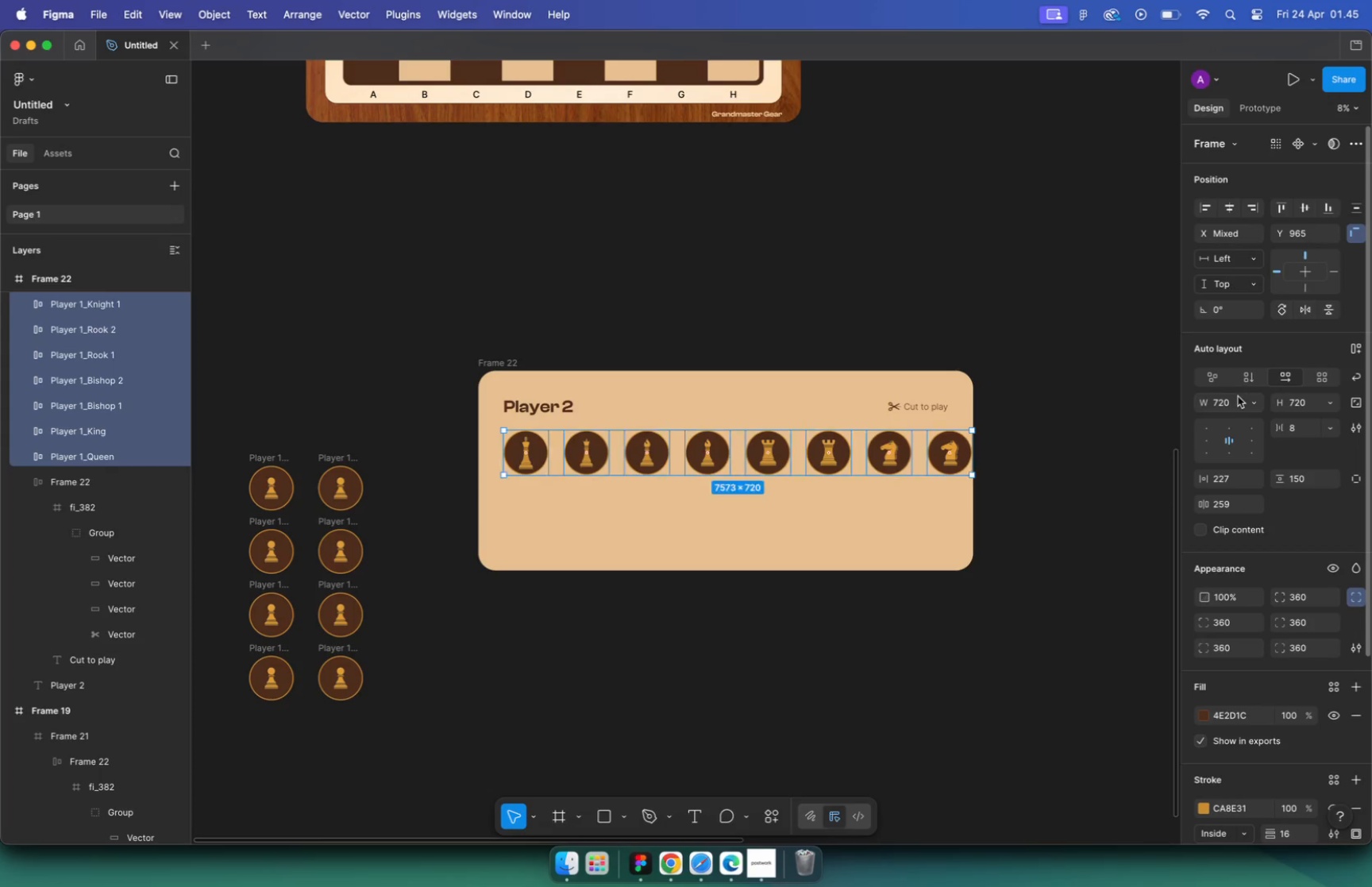 
left_click([1232, 503])
 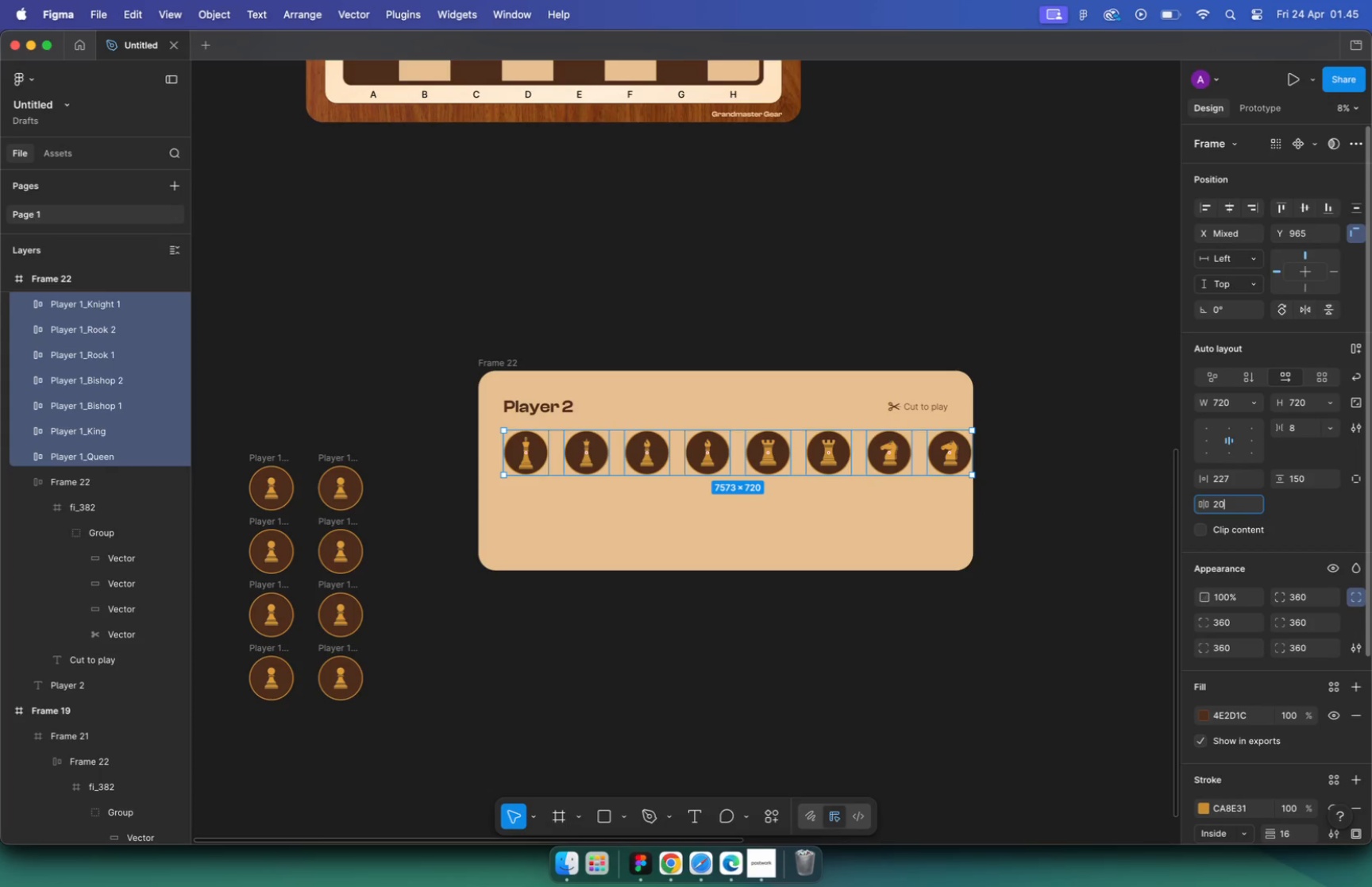 
type(203)
 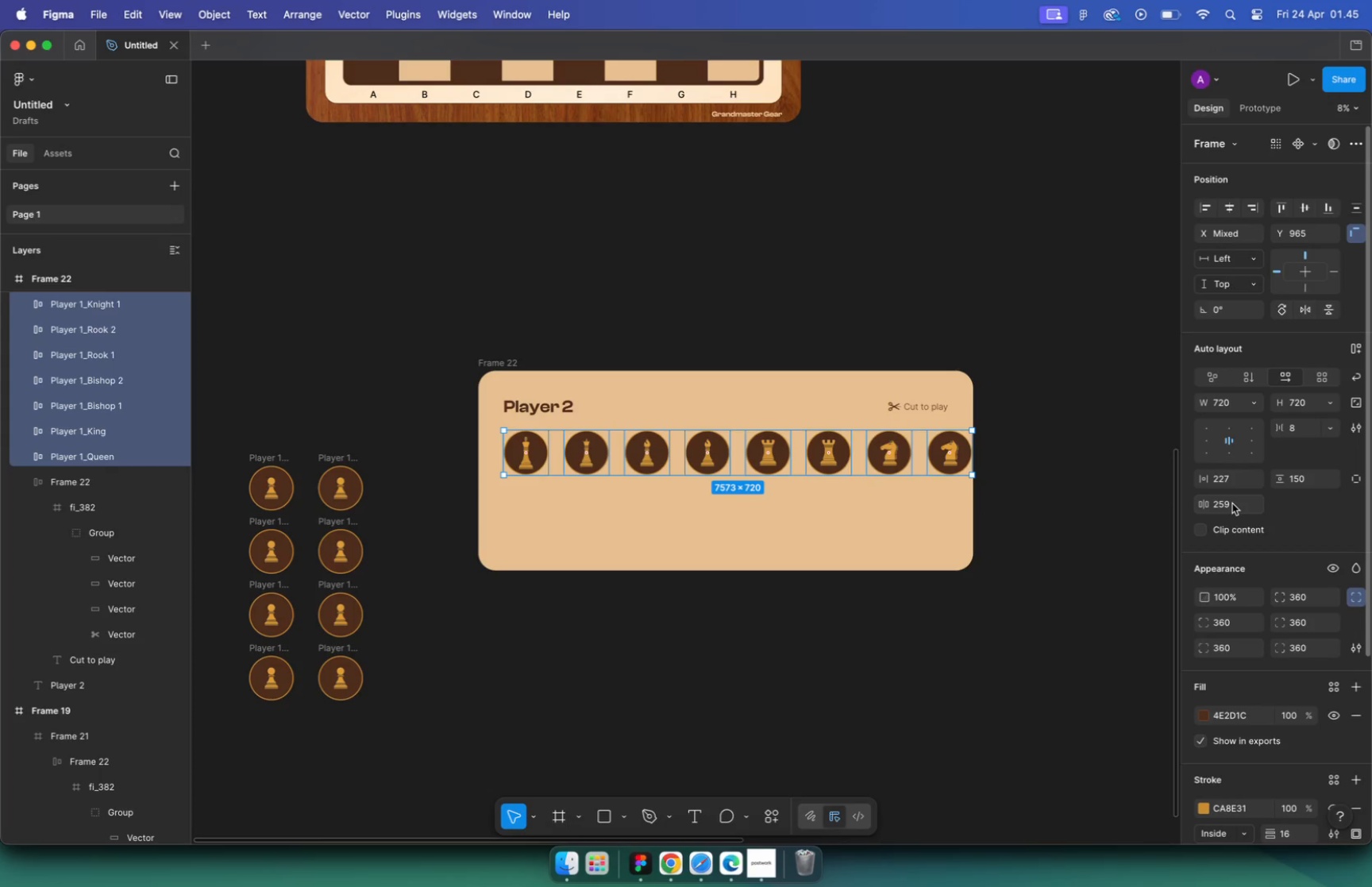 
key(Enter)
 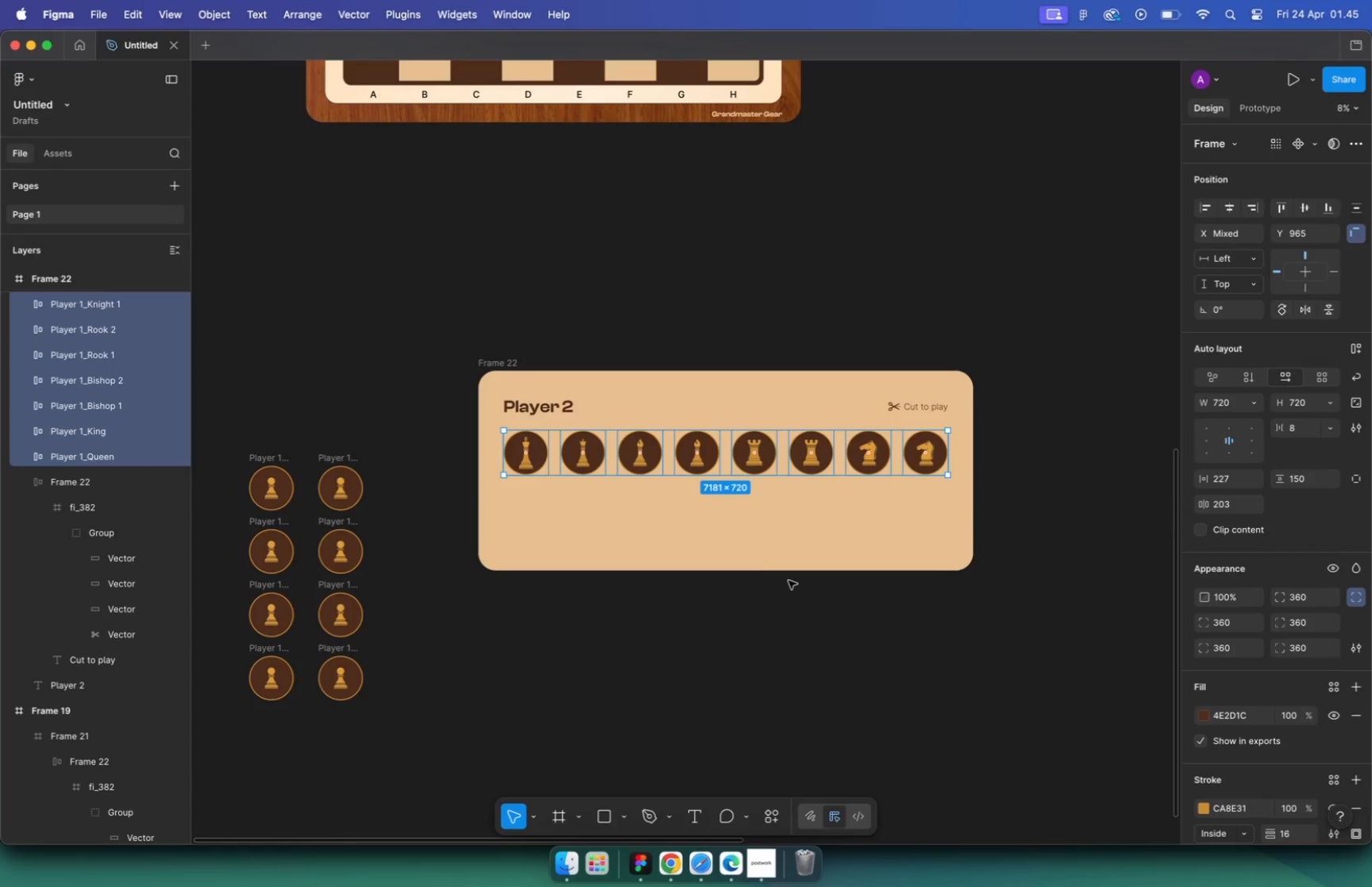 
left_click([493, 581])
 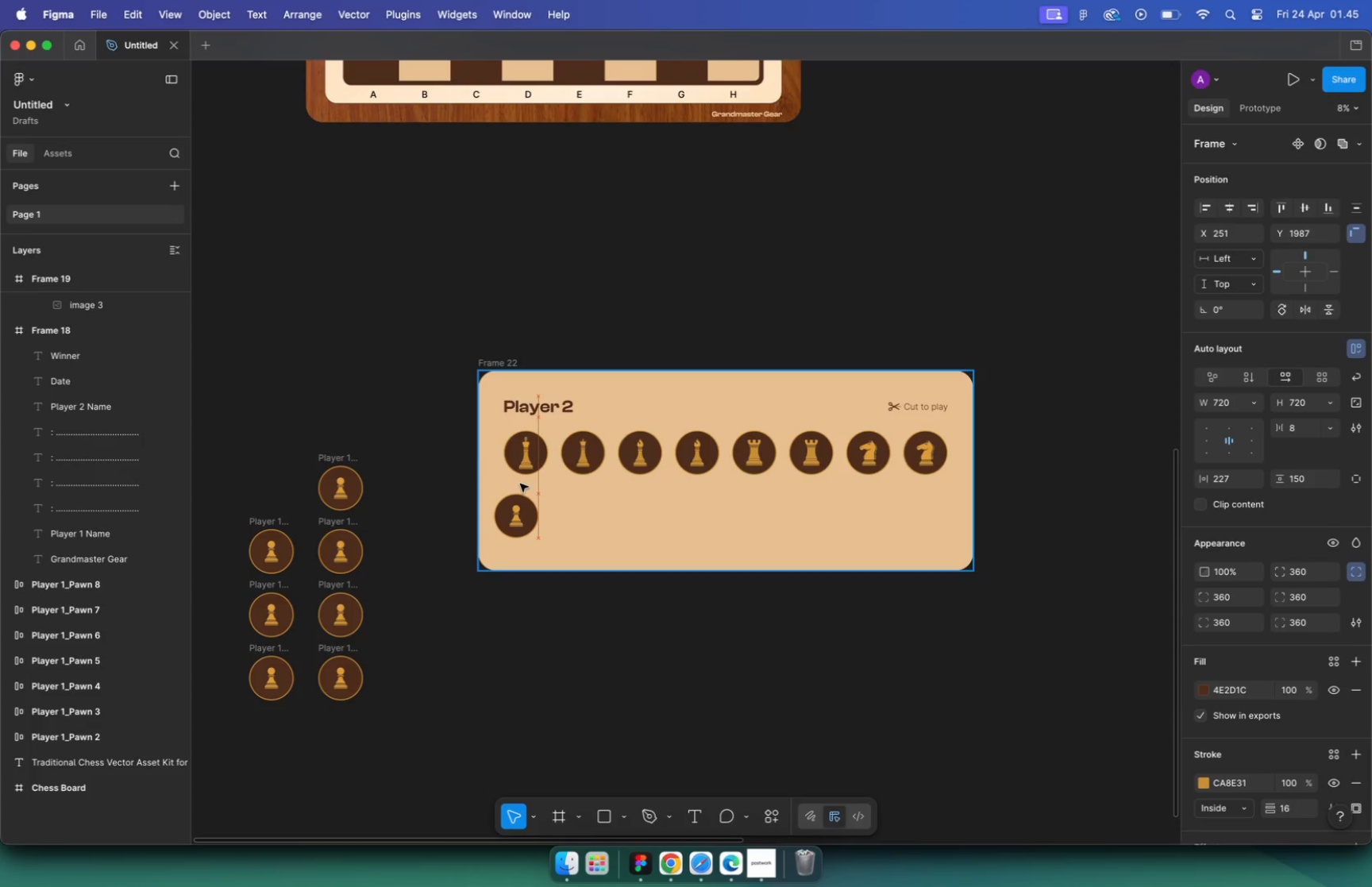 
left_click_drag(start_coordinate=[276, 457], to_coordinate=[530, 480])
 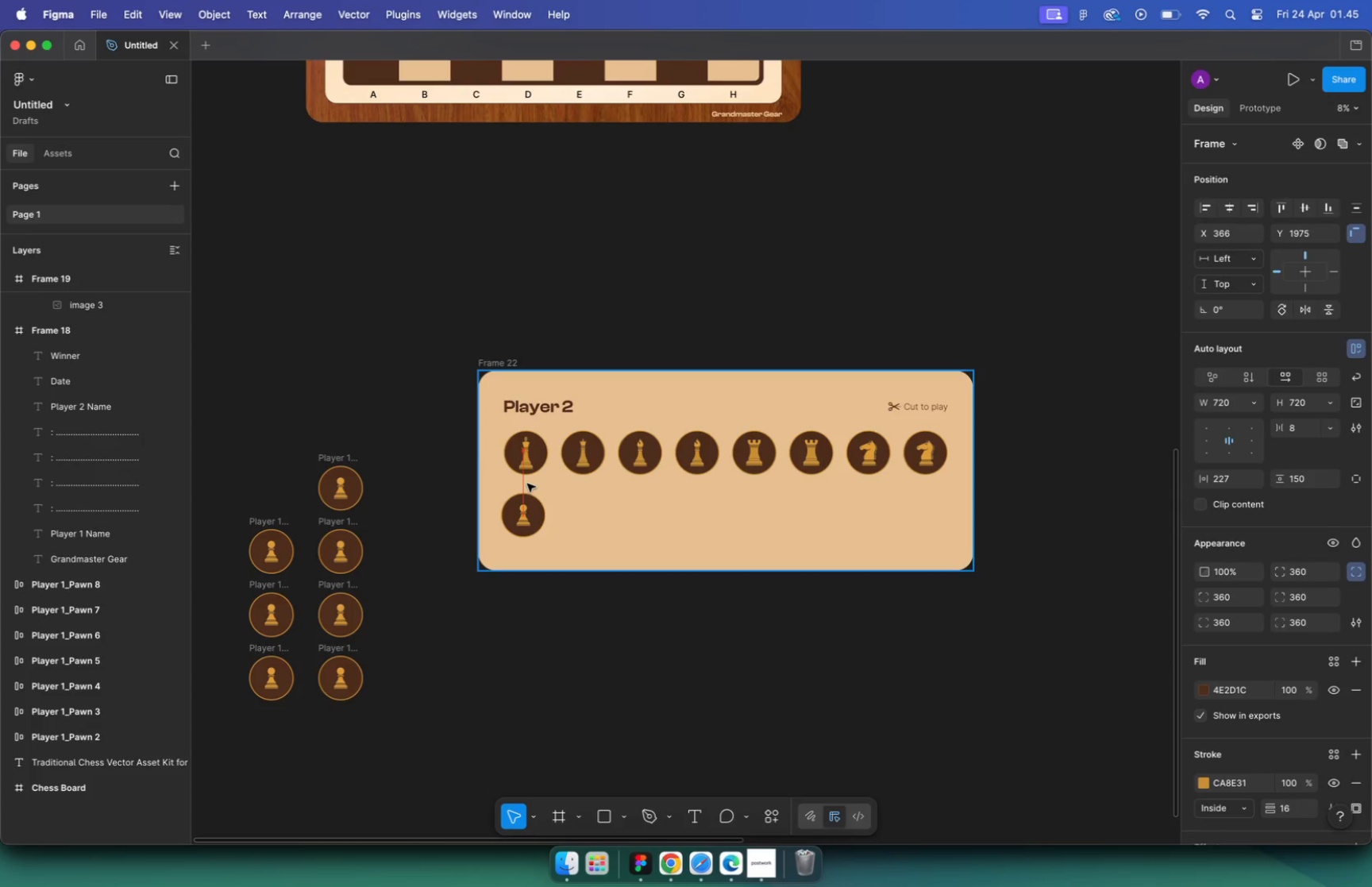 
hold_key(key=CommandLeft, duration=0.41)
 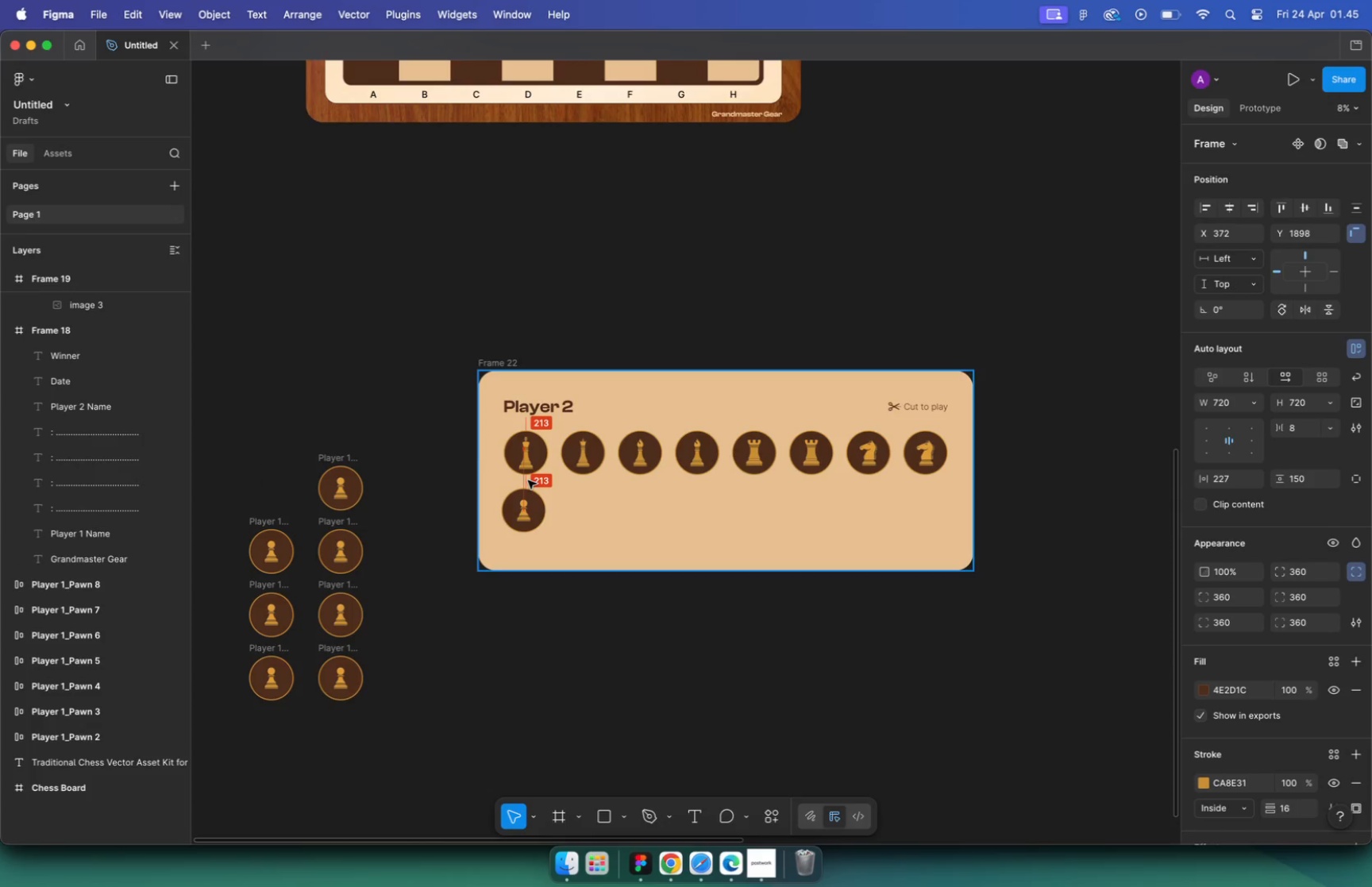 
left_click_drag(start_coordinate=[534, 523], to_coordinate=[539, 522])
 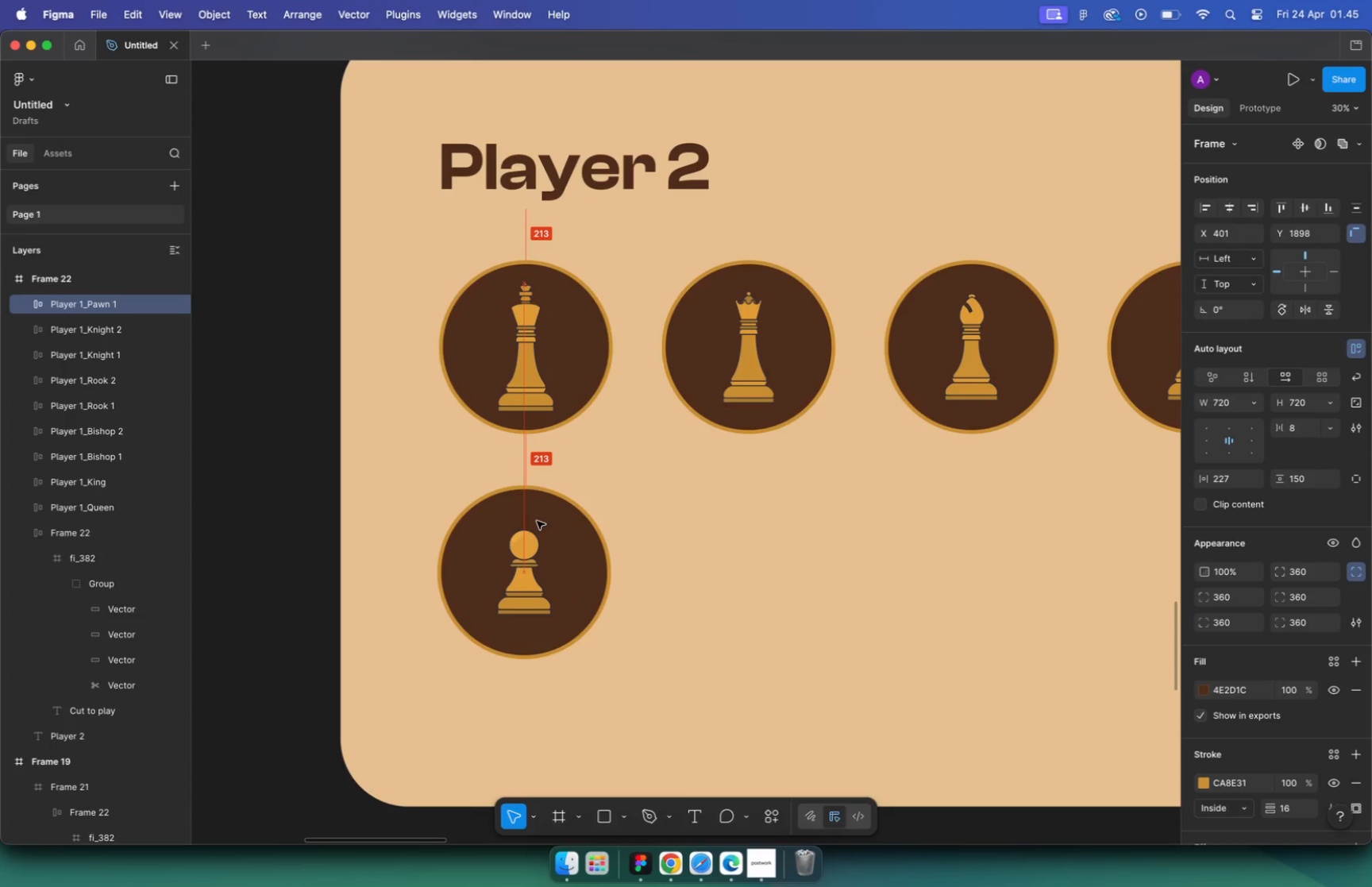 
scroll: coordinate [526, 489], scroll_direction: up, amount: 22.0
 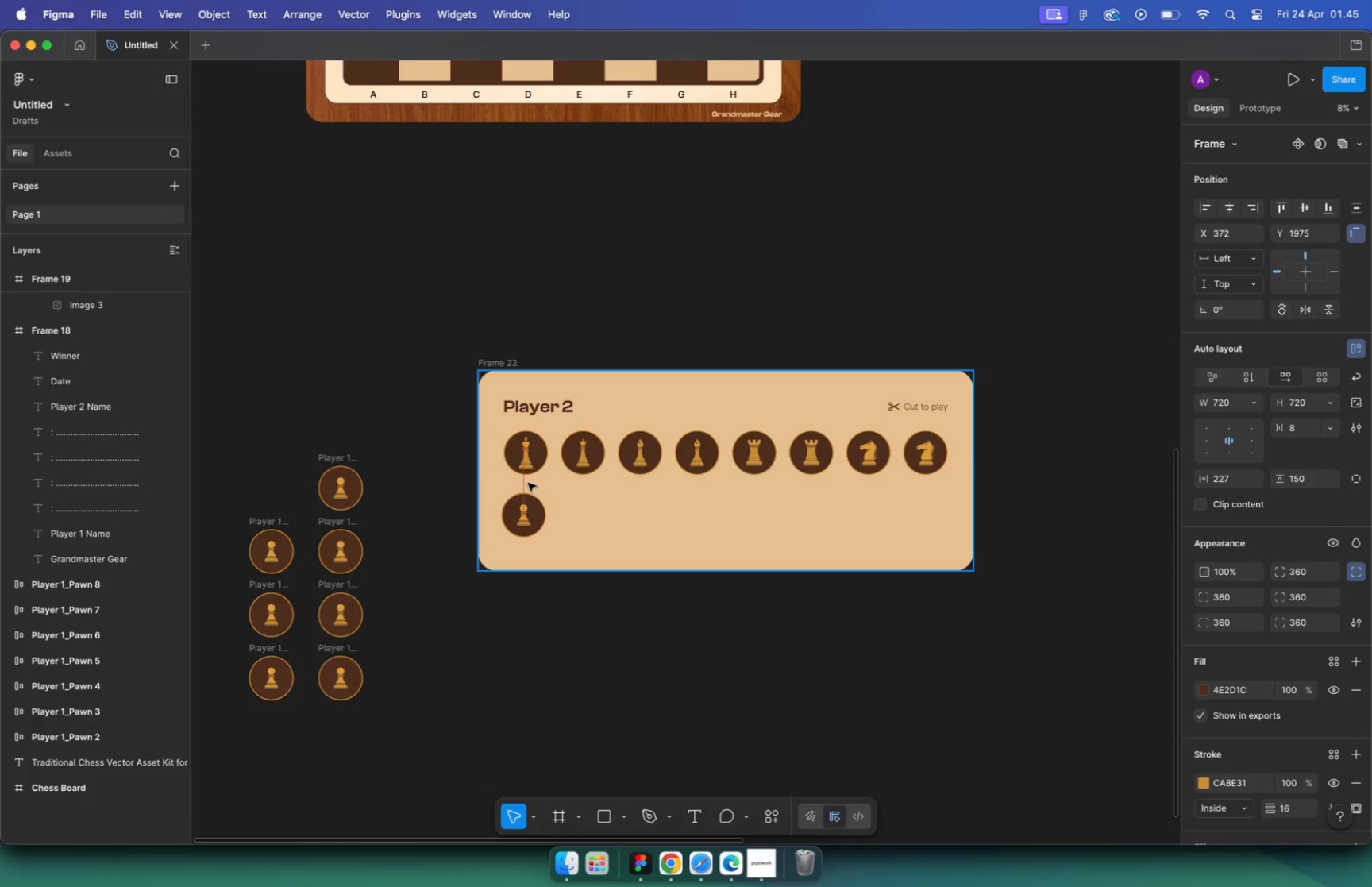 
hold_key(key=CommandLeft, duration=0.56)
scroll: coordinate [619, 473], scroll_direction: down, amount: 31.0
 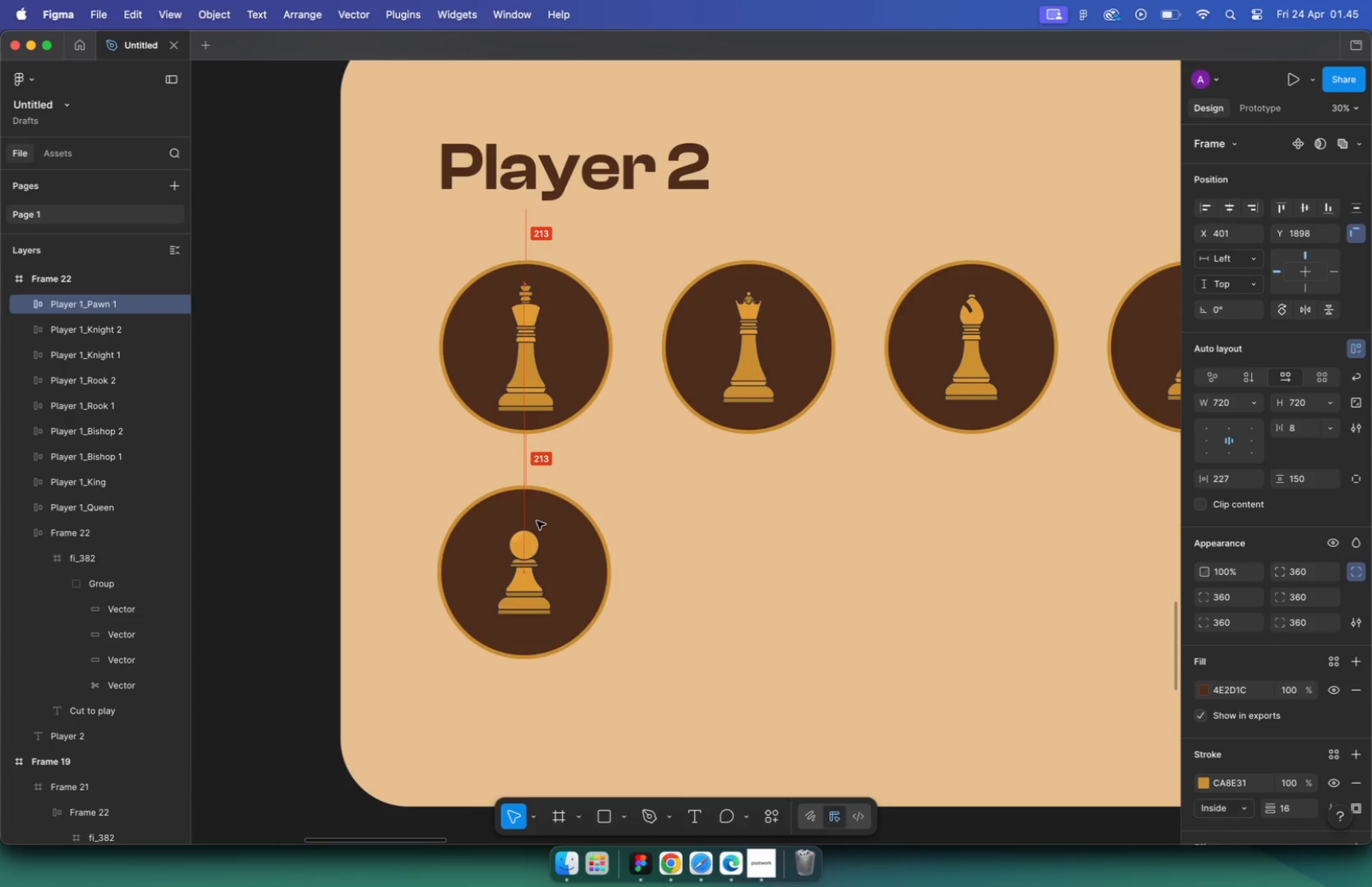 
left_click_drag(start_coordinate=[469, 453], to_coordinate=[640, 465])
 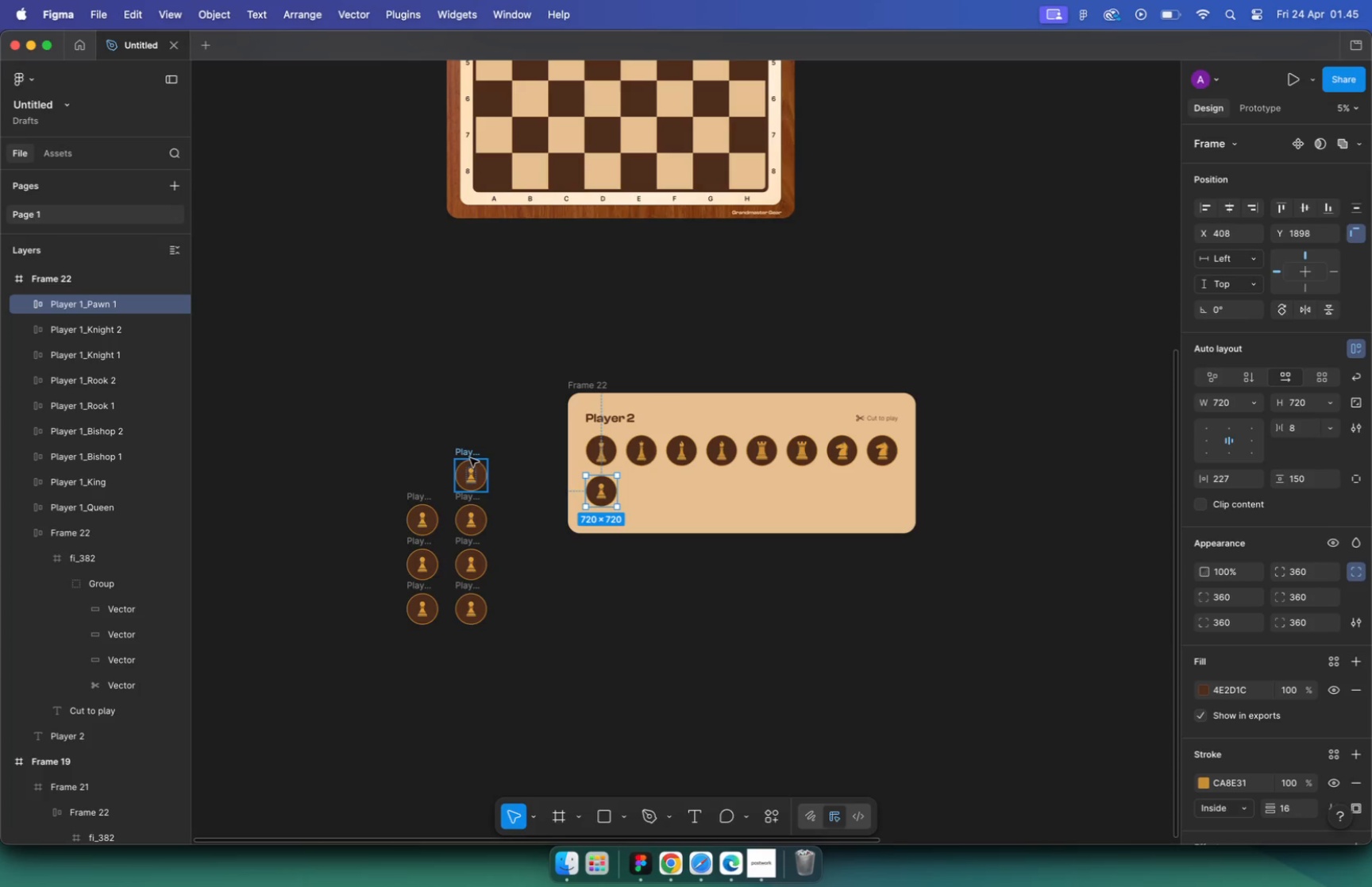 
hold_key(key=CommandLeft, duration=0.42)
 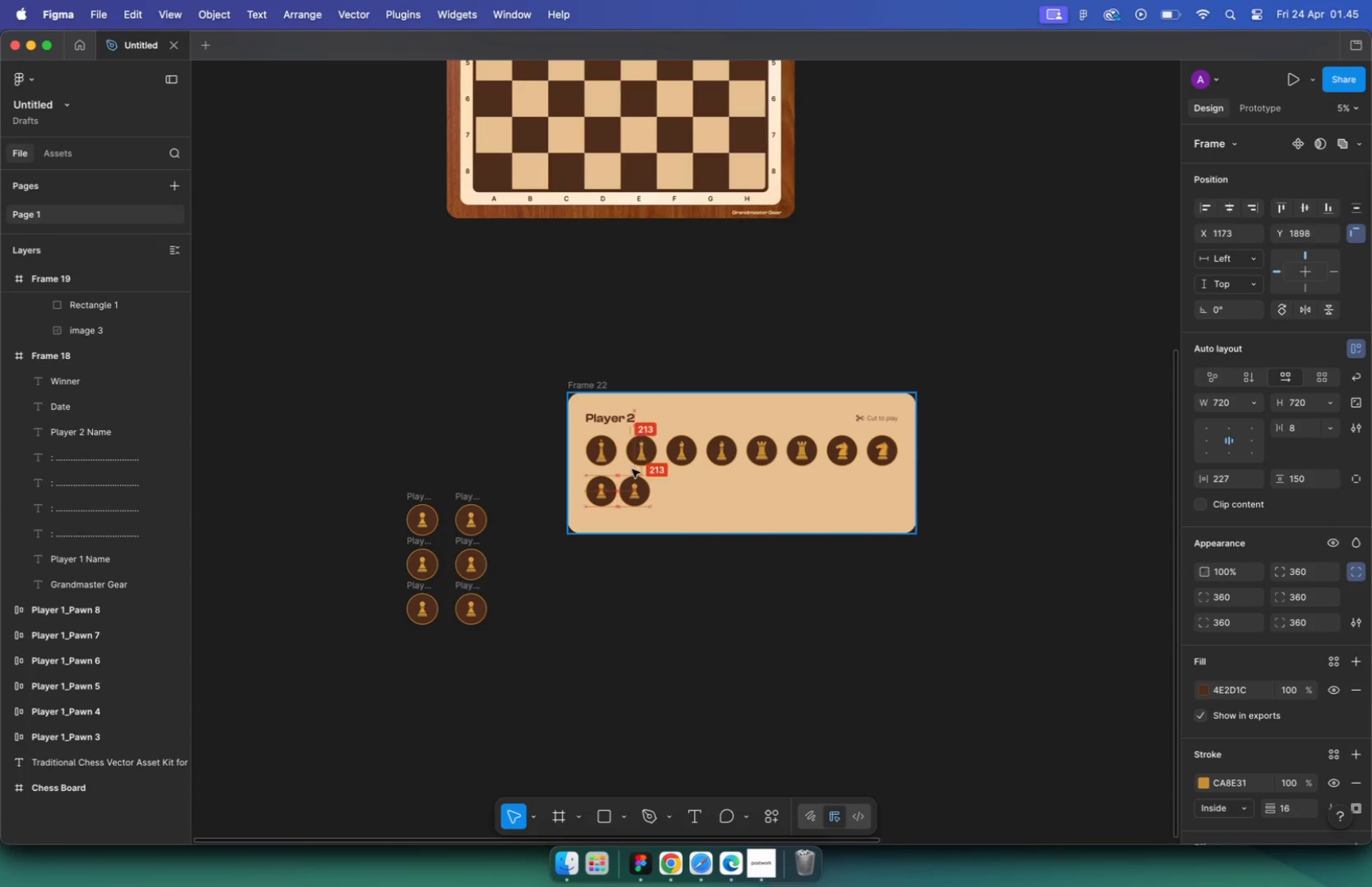 
left_click_drag(start_coordinate=[647, 481], to_coordinate=[642, 487])
 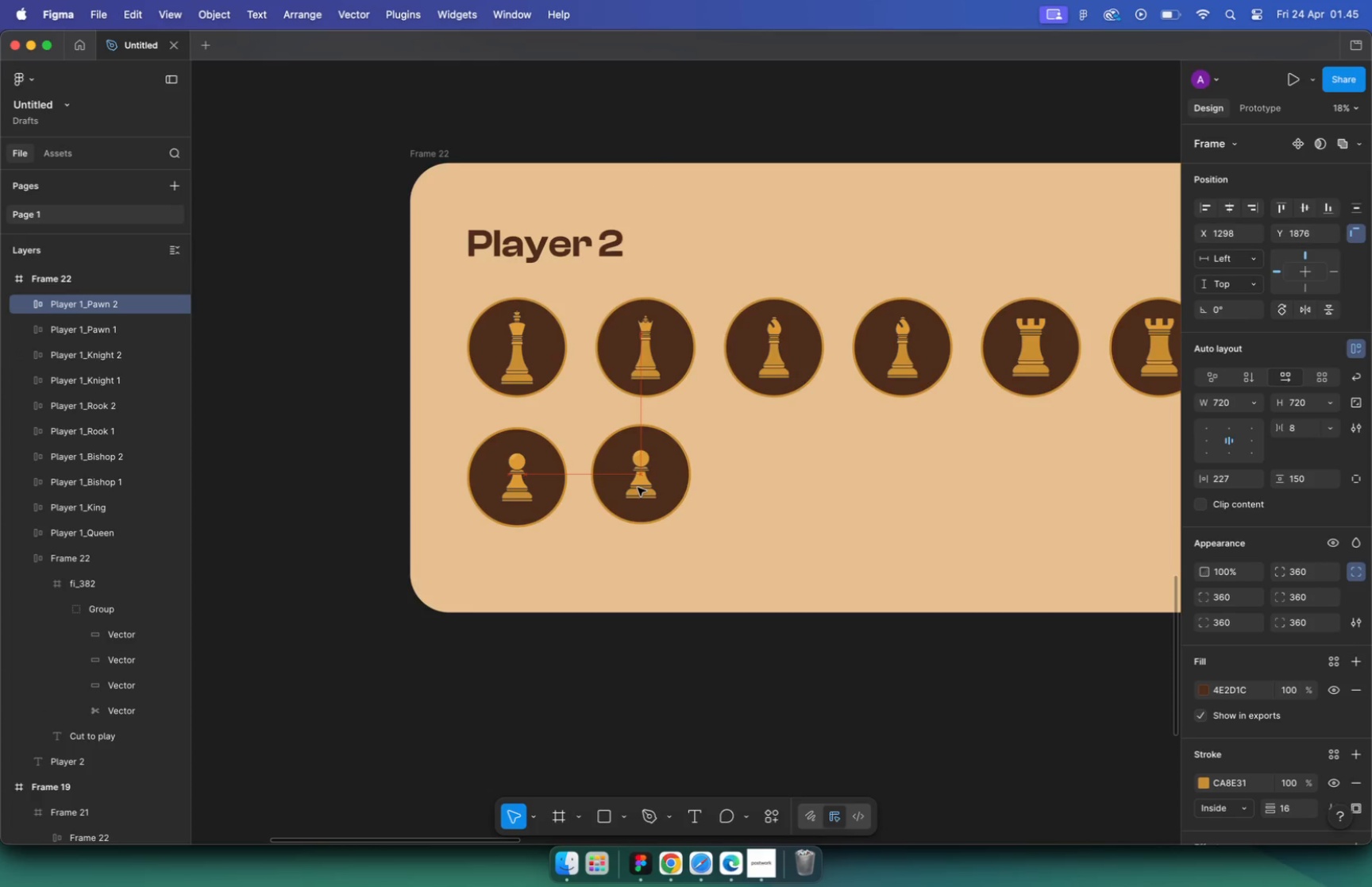 
scroll: coordinate [641, 498], scroll_direction: up, amount: 22.0
 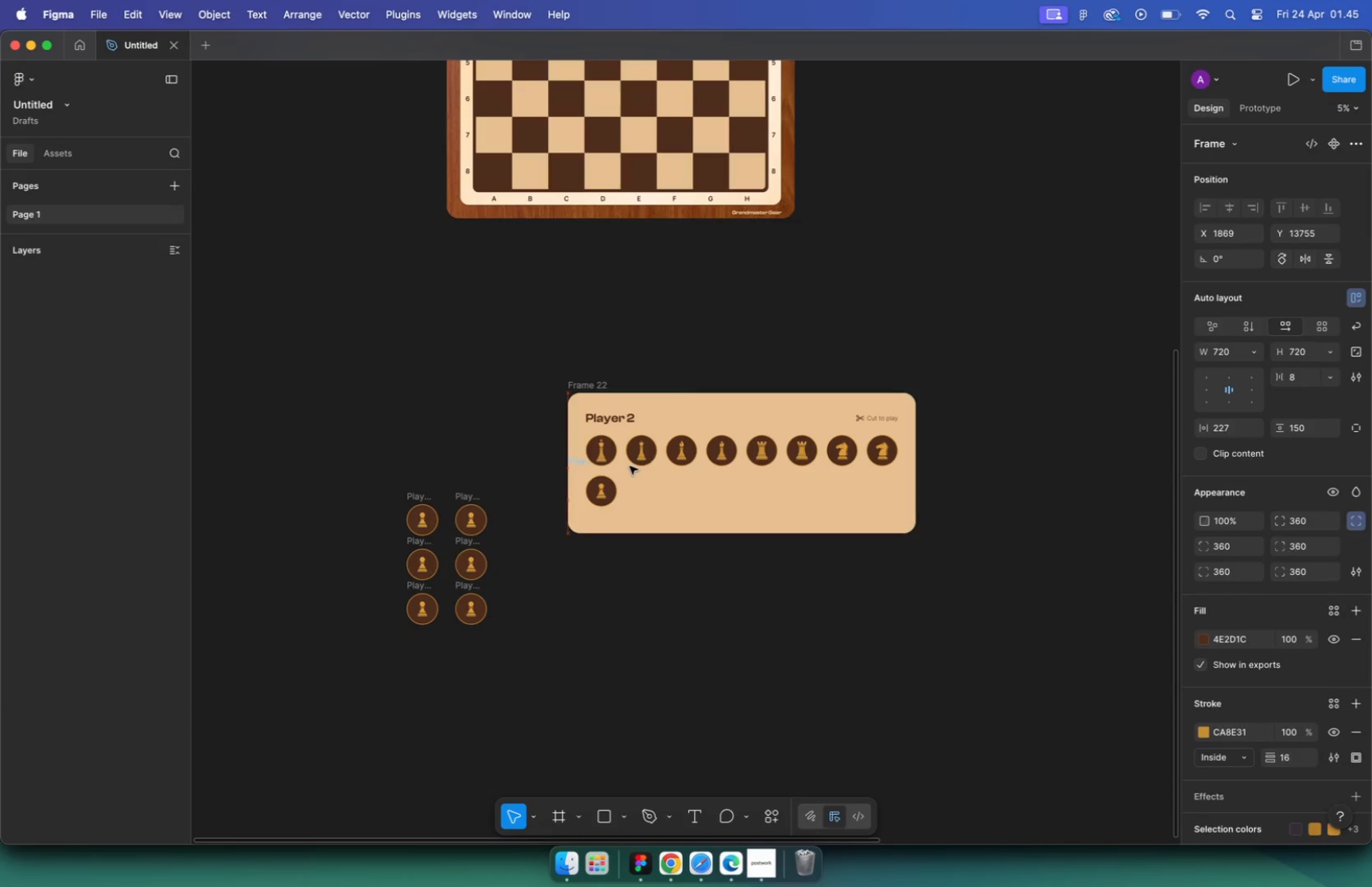 
hold_key(key=CommandLeft, duration=0.42)
scroll: coordinate [717, 469], scroll_direction: down, amount: 16.0
 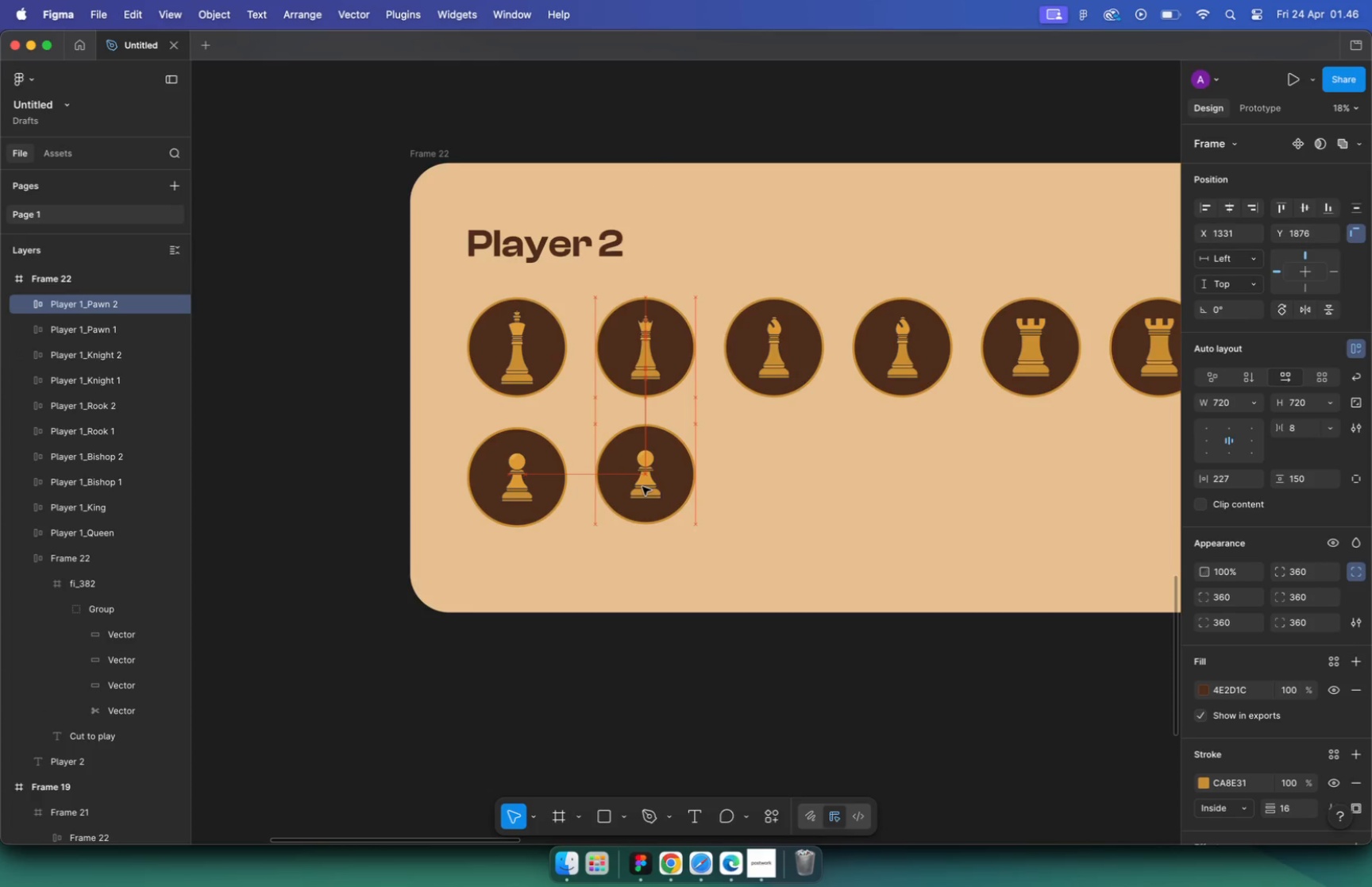 
hold_key(key=CommandLeft, duration=0.42)
 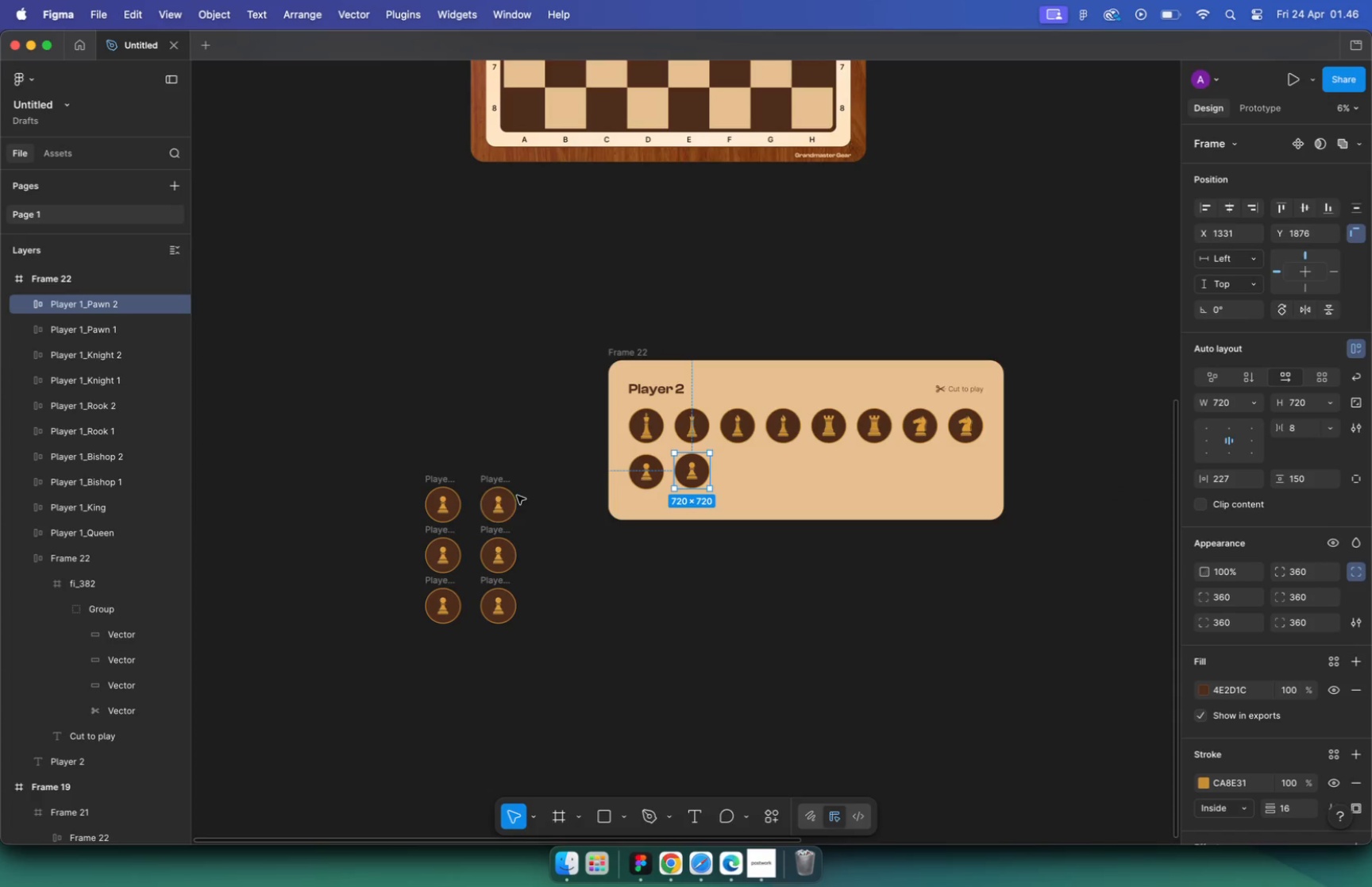 
key(Meta+CommandLeft)
 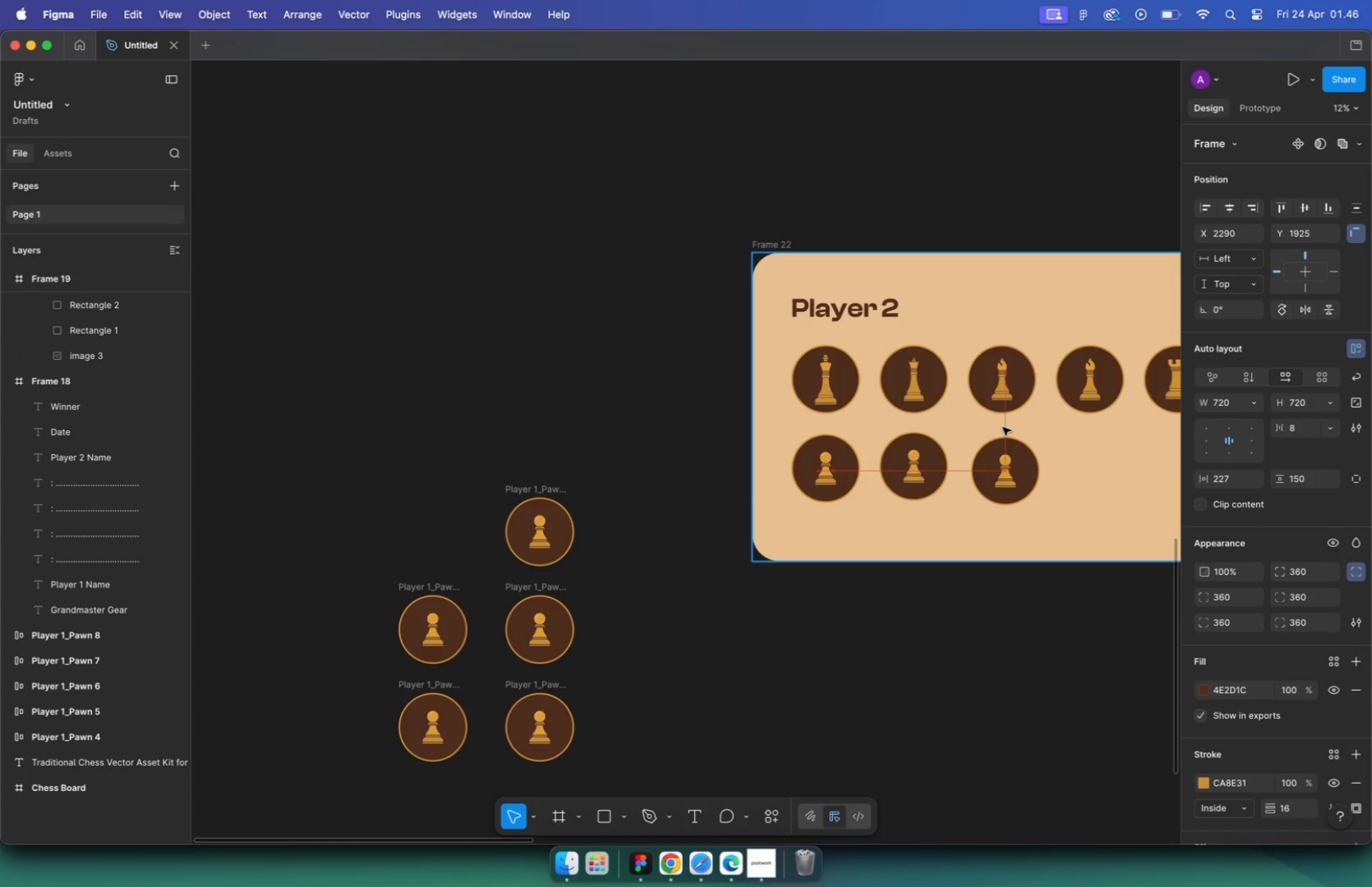 
scroll: coordinate [447, 479], scroll_direction: up, amount: 17.0
 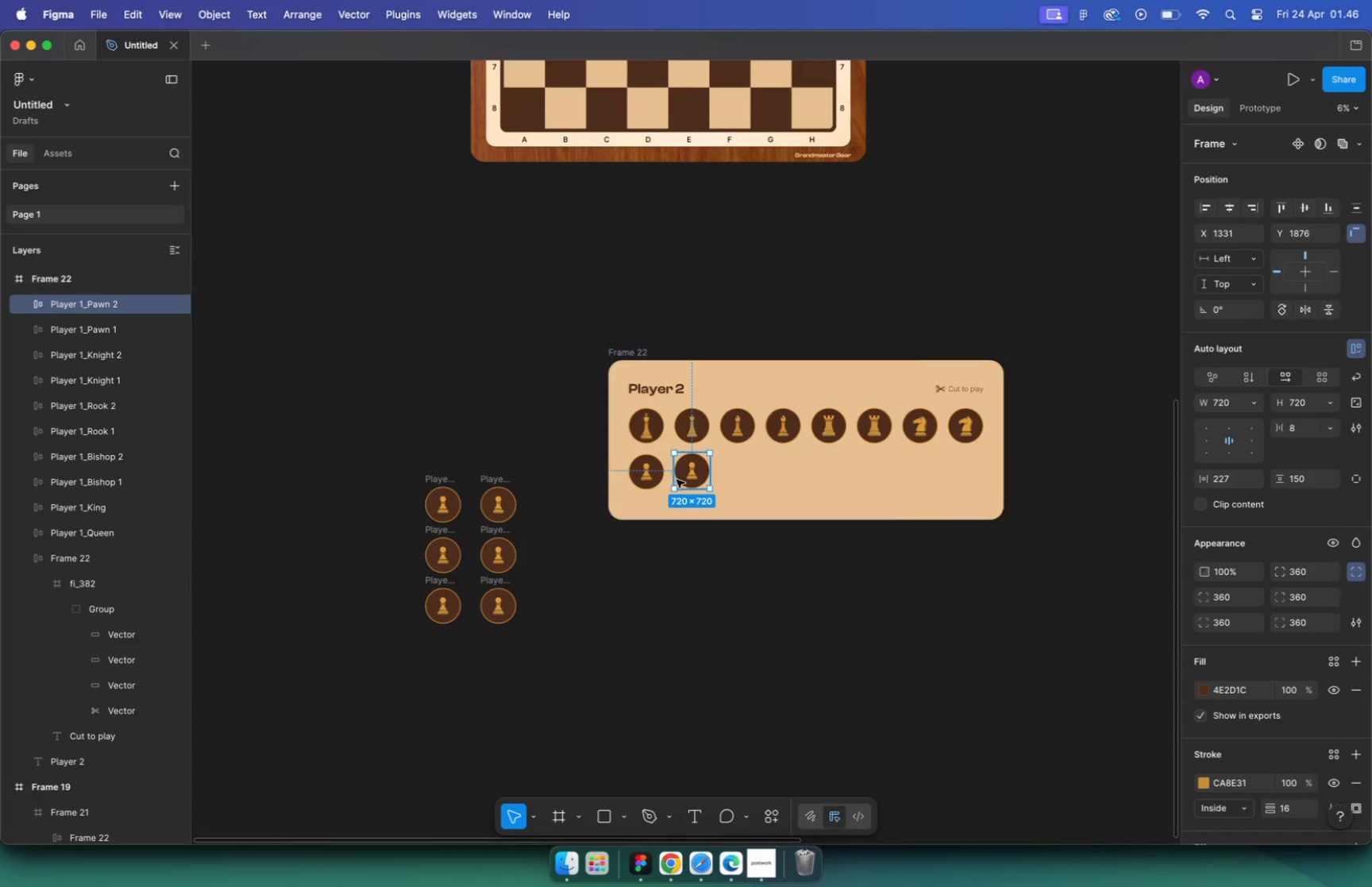 
left_click_drag(start_coordinate=[431, 488], to_coordinate=[999, 425])
 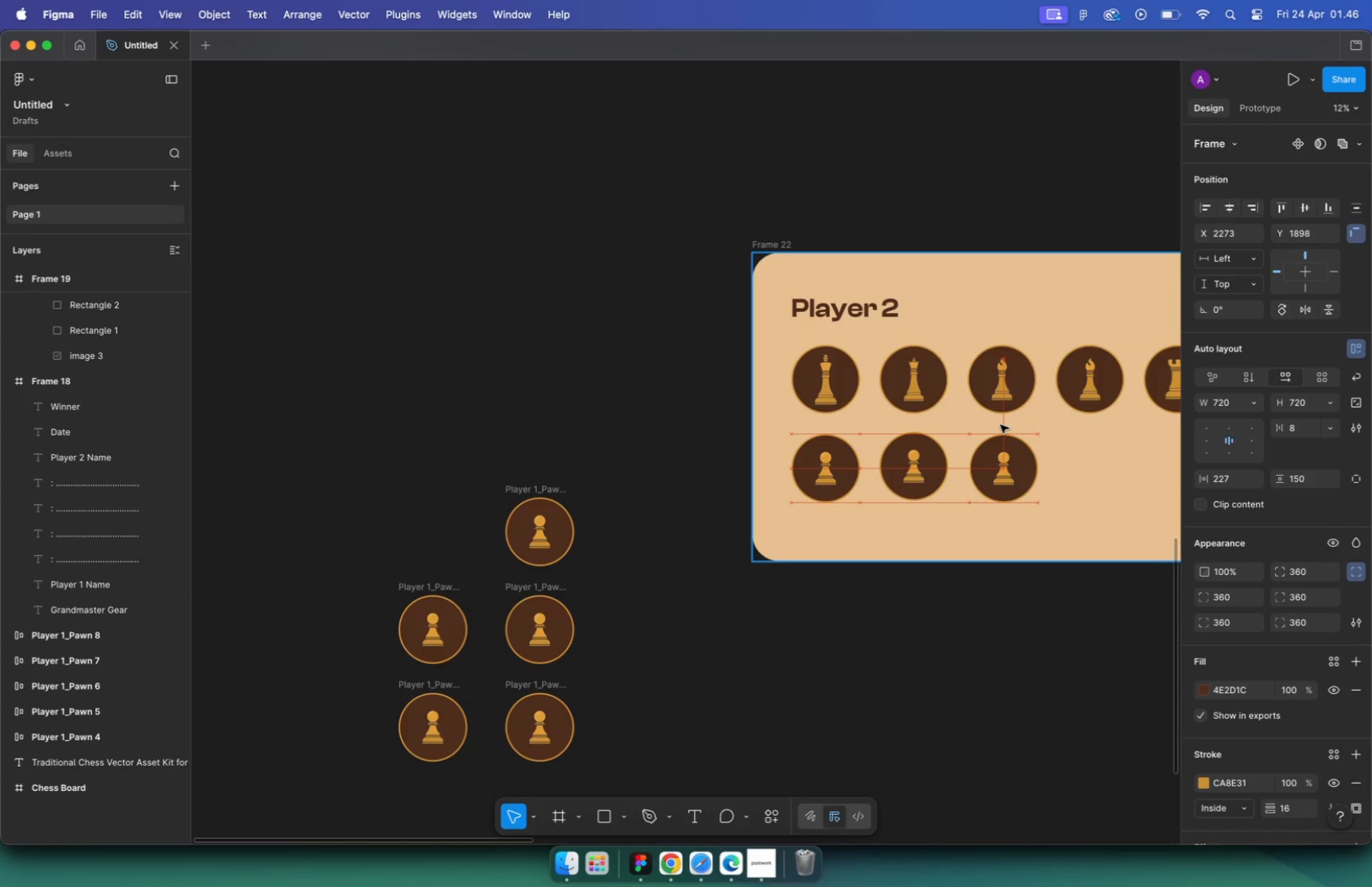 
scroll: coordinate [430, 487], scroll_direction: down, amount: 4.0
 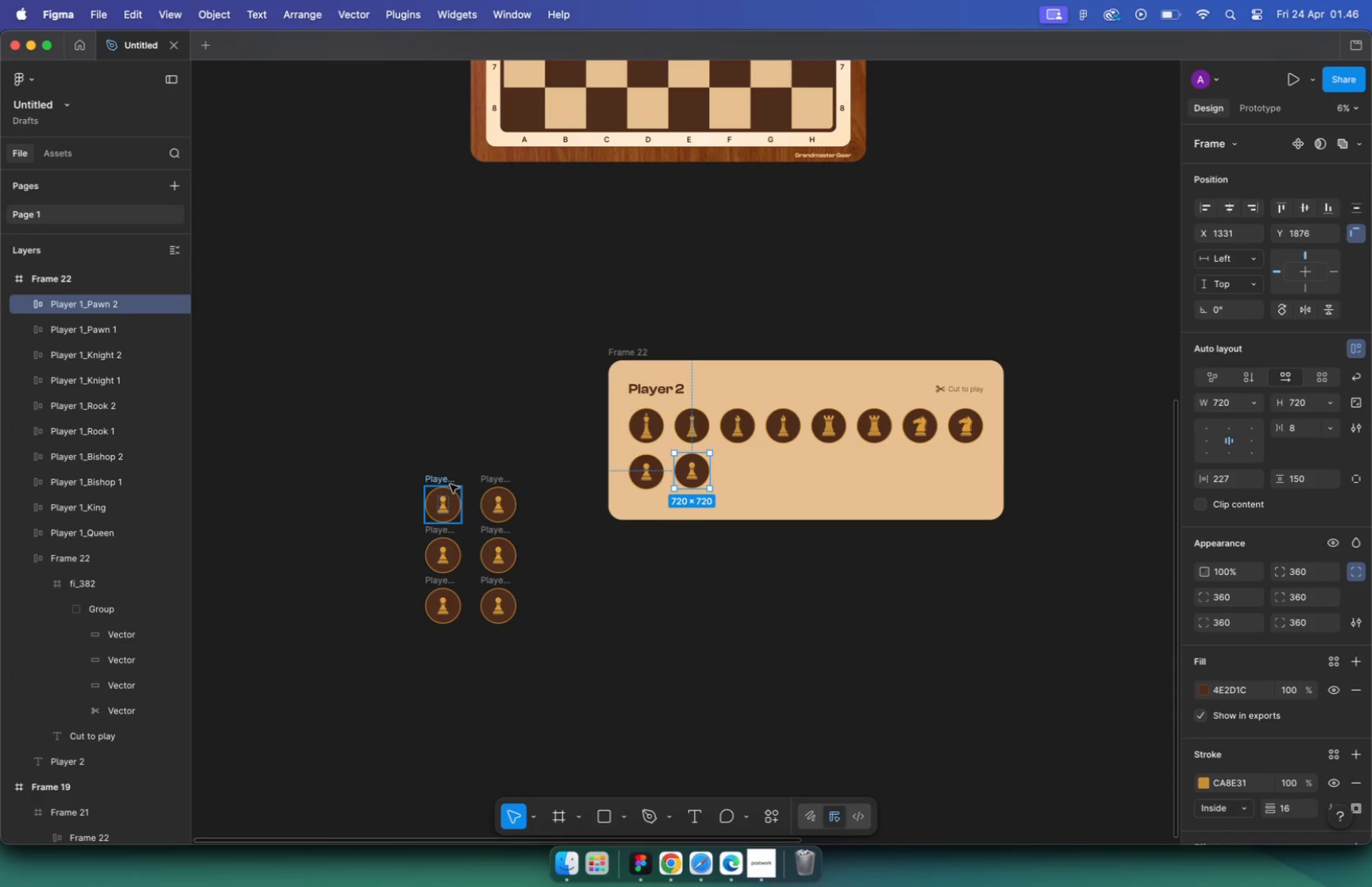 
left_click_drag(start_coordinate=[541, 492], to_coordinate=[1093, 427])
 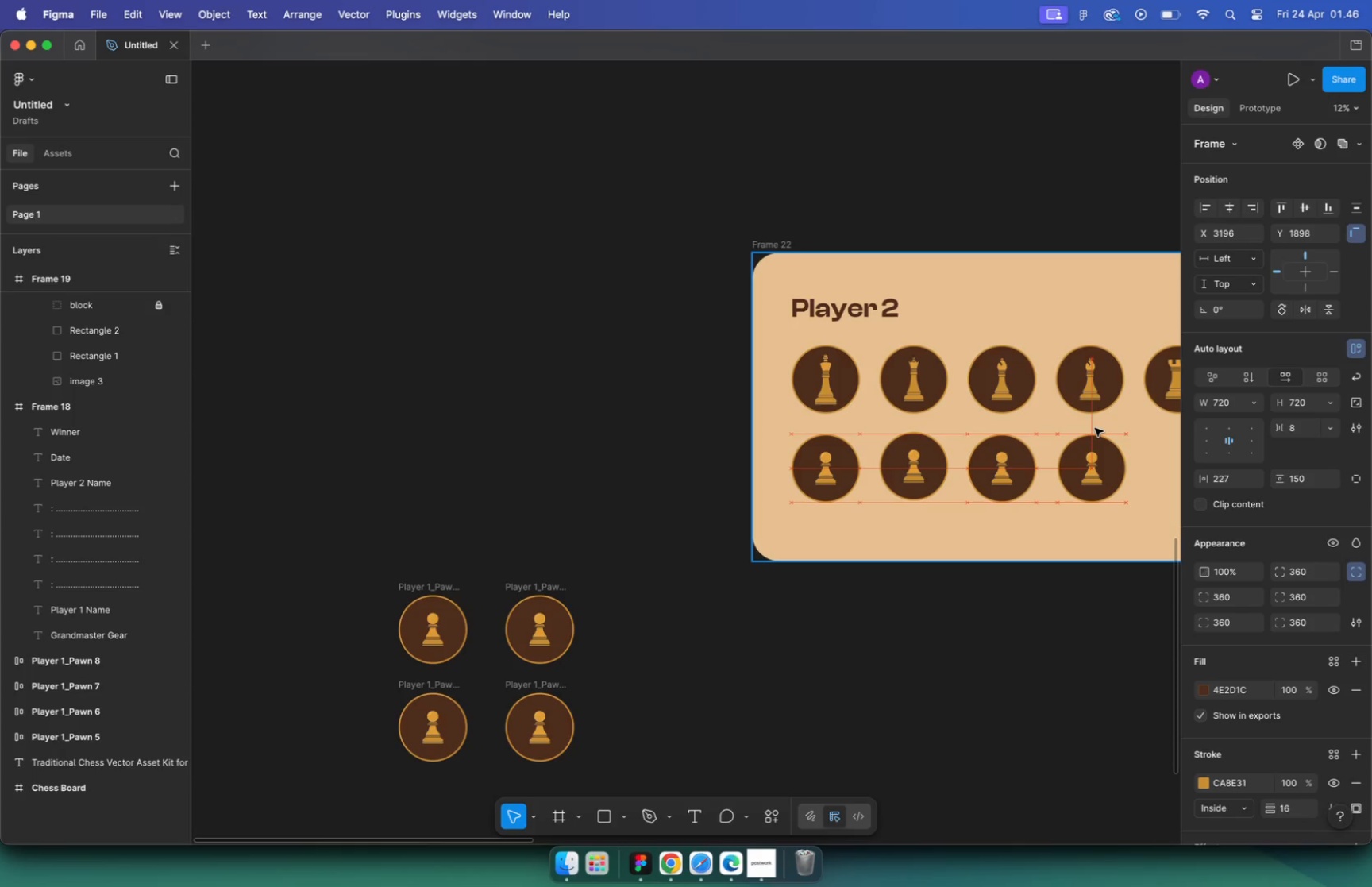 
hold_key(key=CommandLeft, duration=0.33)
scroll: coordinate [380, 553], scroll_direction: down, amount: 5.0
 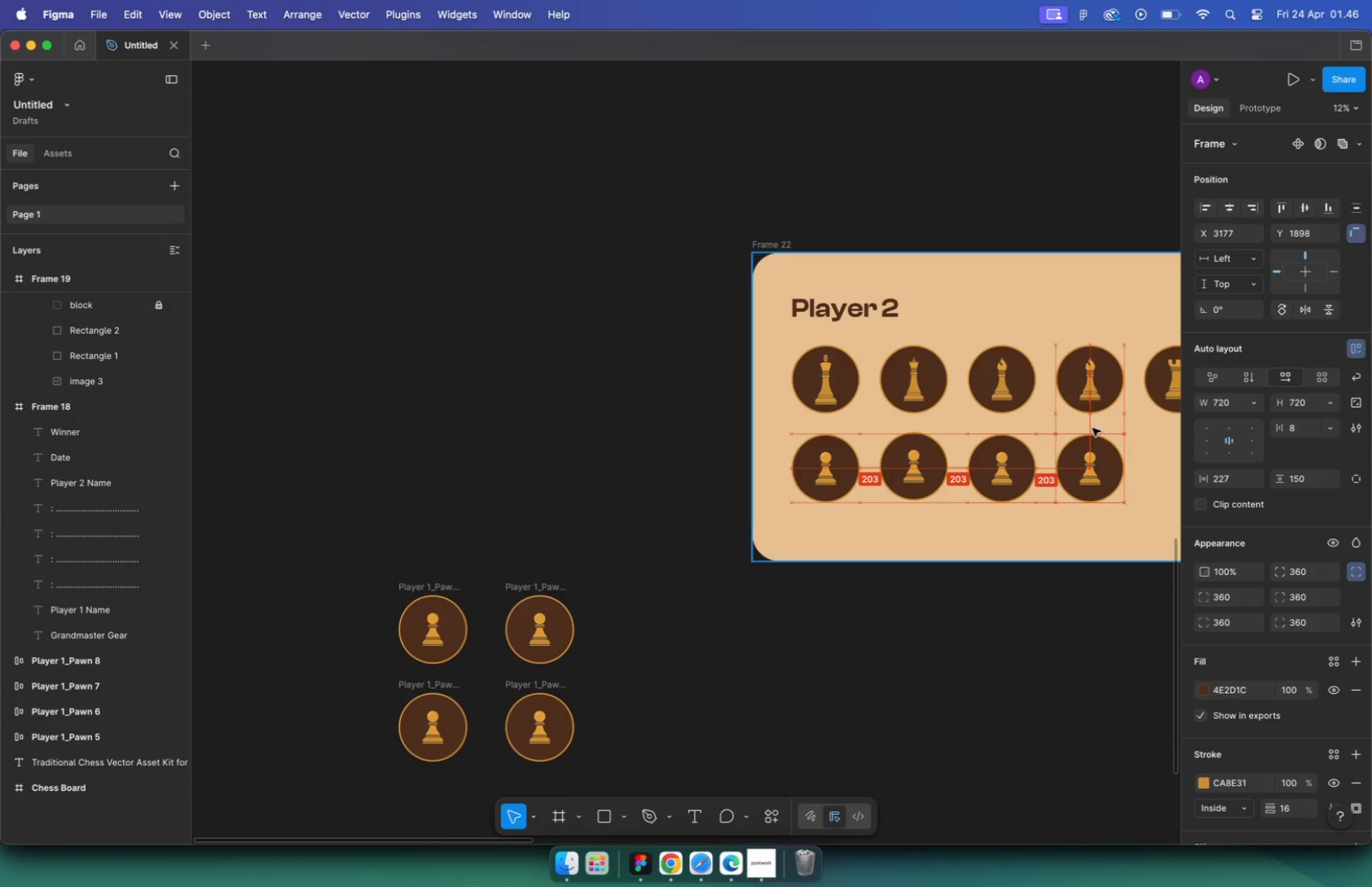 
left_click_drag(start_coordinate=[401, 570], to_coordinate=[888, 465])
 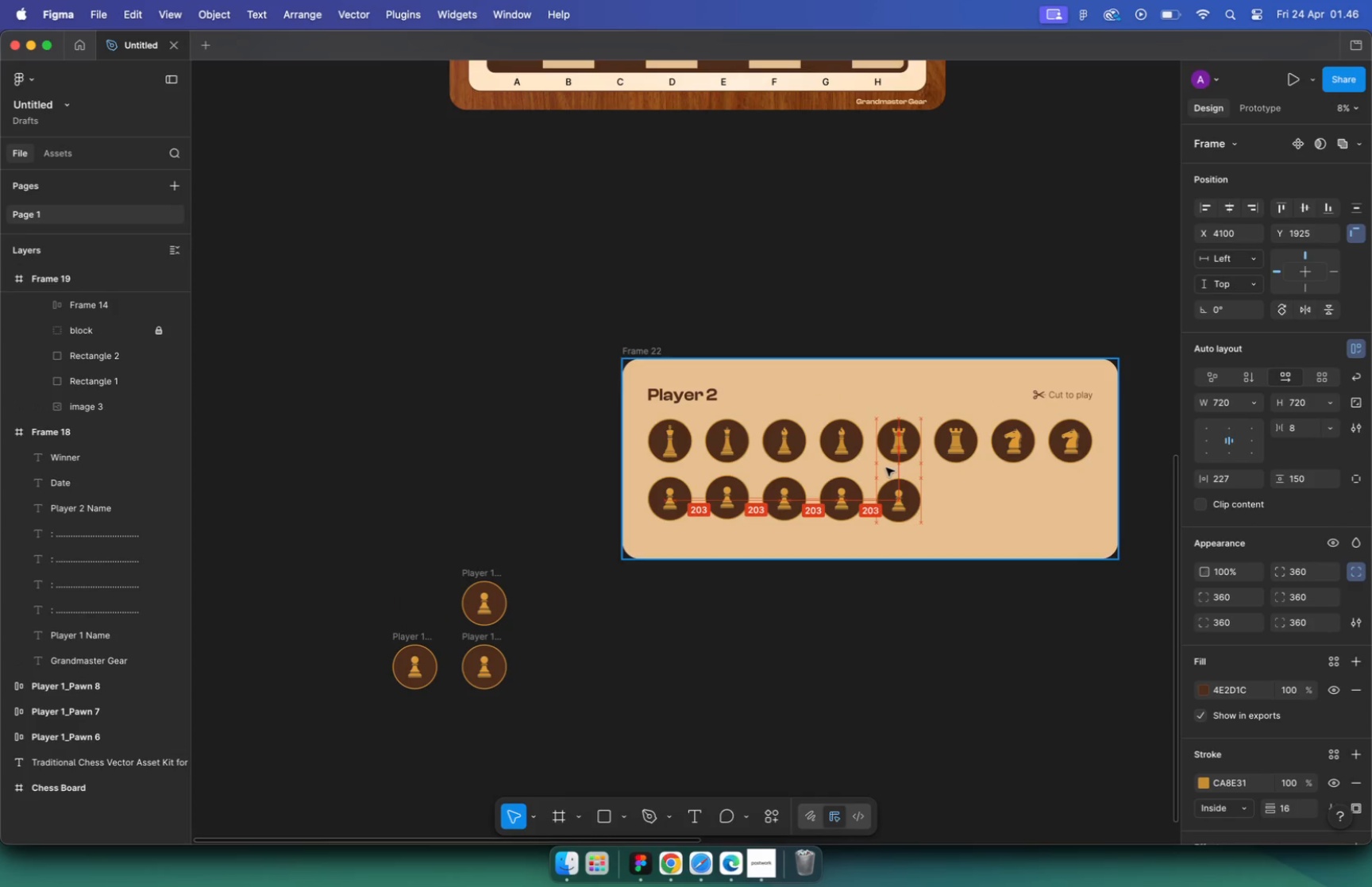 
left_click_drag(start_coordinate=[491, 569], to_coordinate=[963, 465])
 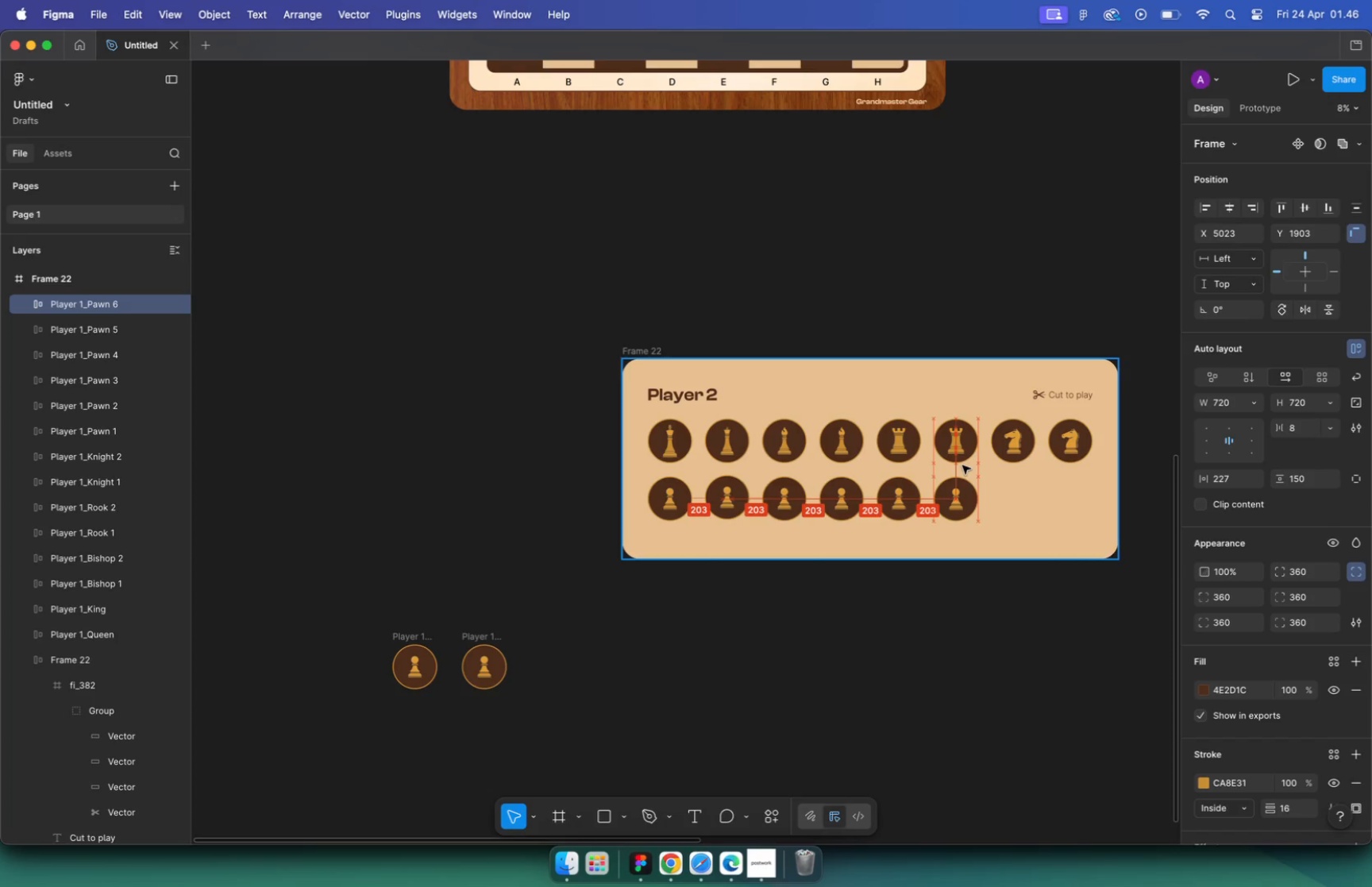 
left_click_drag(start_coordinate=[399, 637], to_coordinate=[995, 469])
 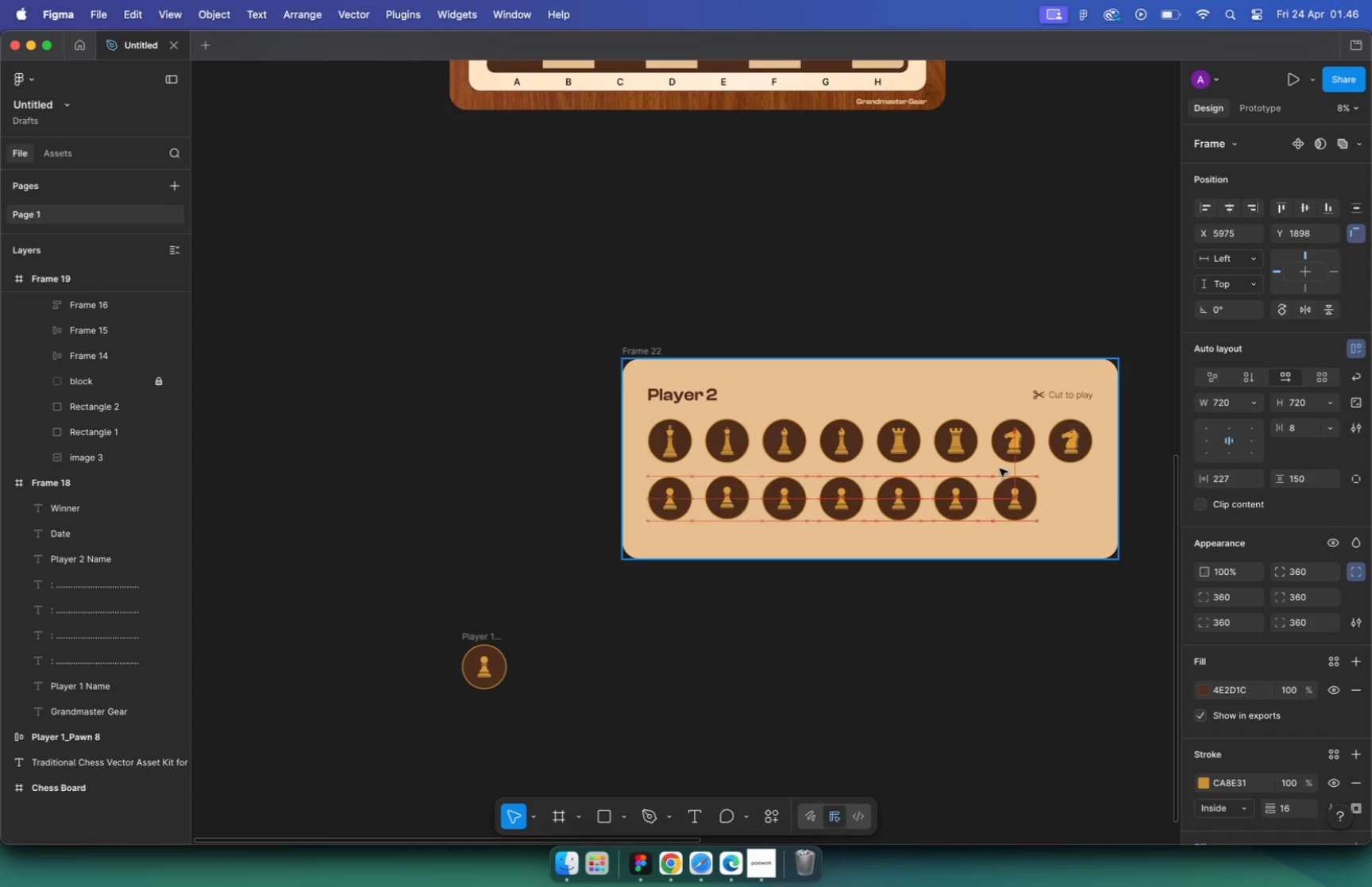 
left_click_drag(start_coordinate=[1017, 497], to_coordinate=[1021, 496])
 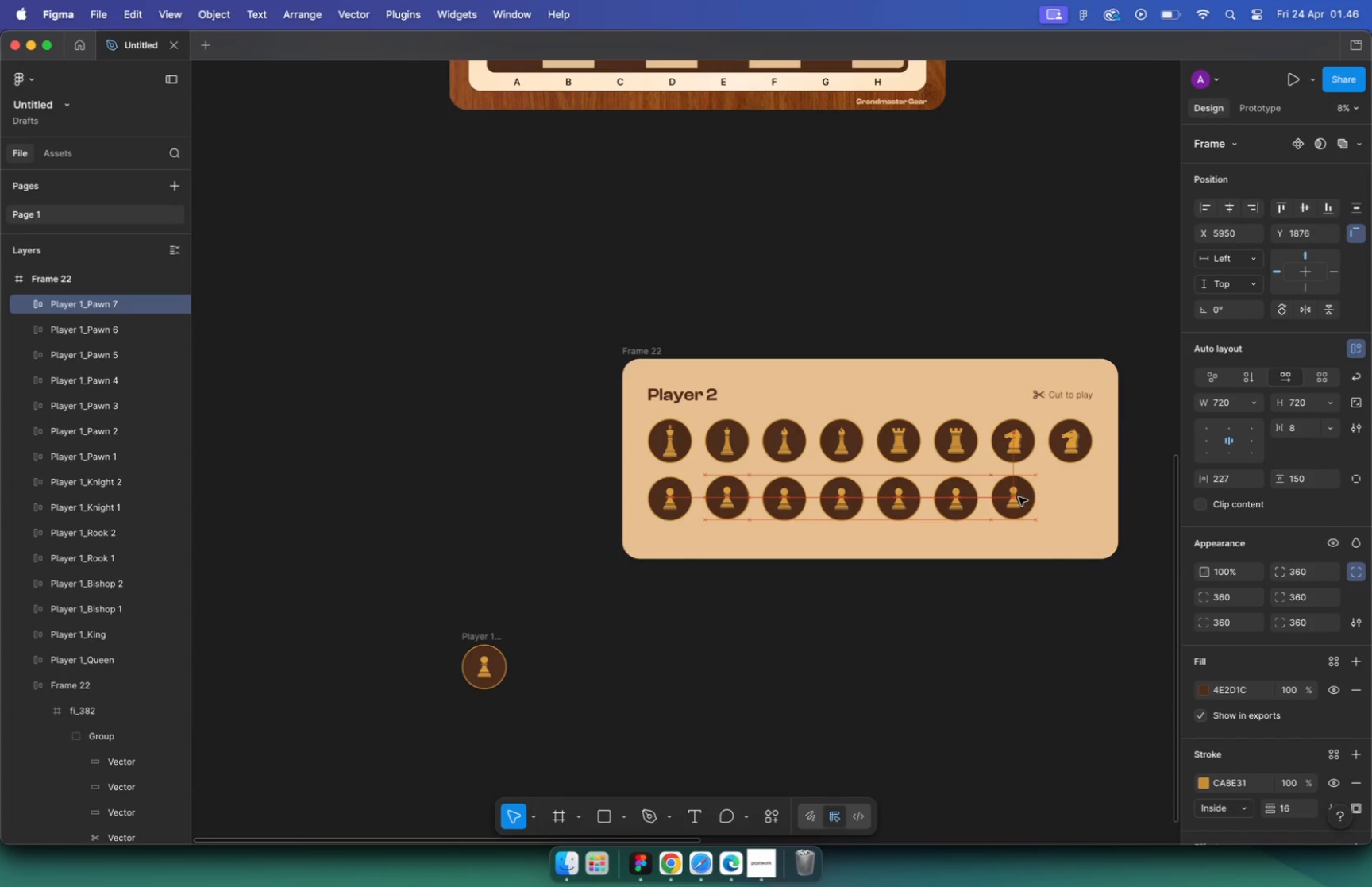 
hold_key(key=CommandLeft, duration=0.64)
scroll: coordinate [1049, 493], scroll_direction: up, amount: 4.0
 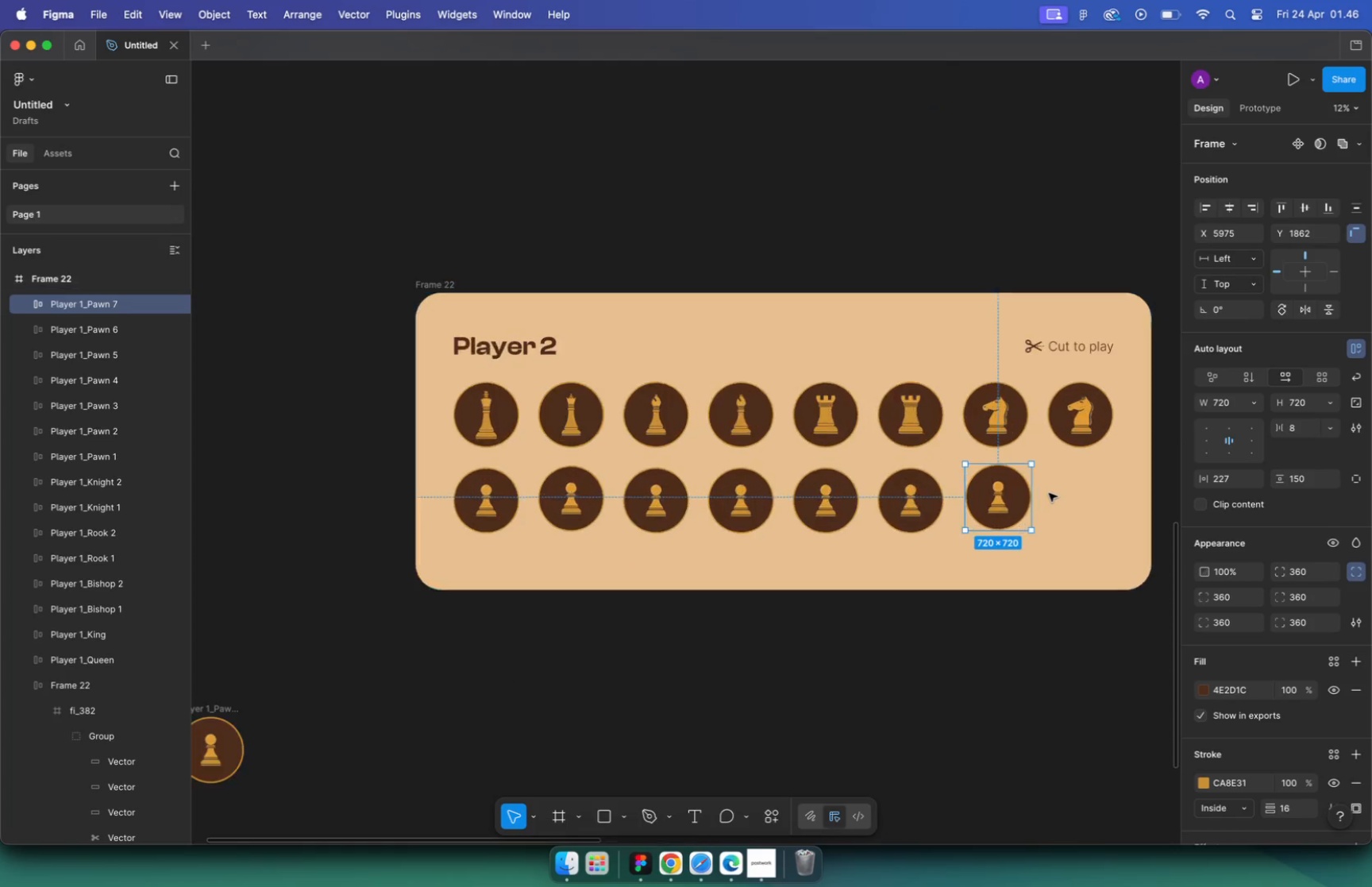 
key(Shift+ShiftLeft)
 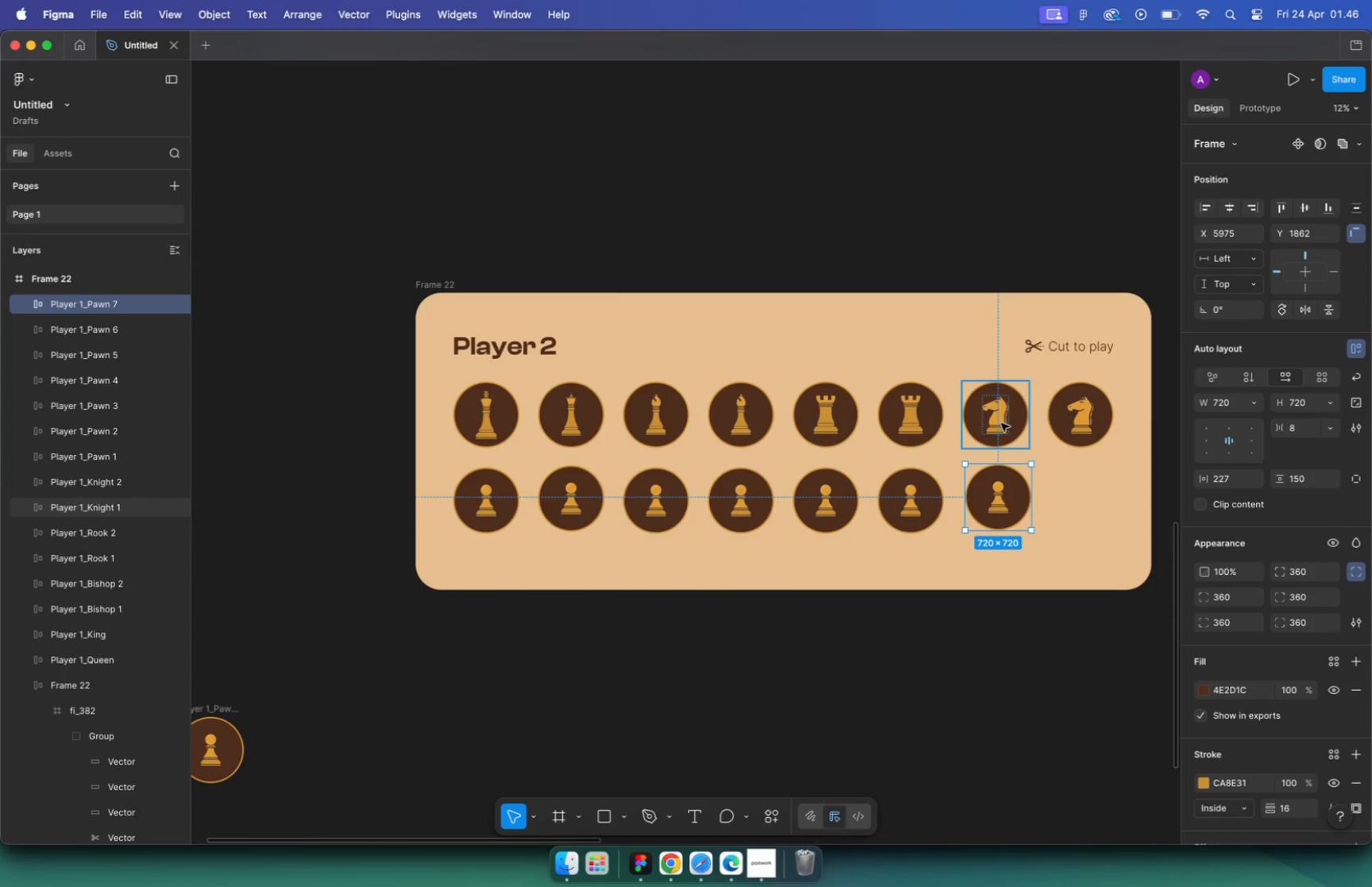 
left_click([1001, 423])
 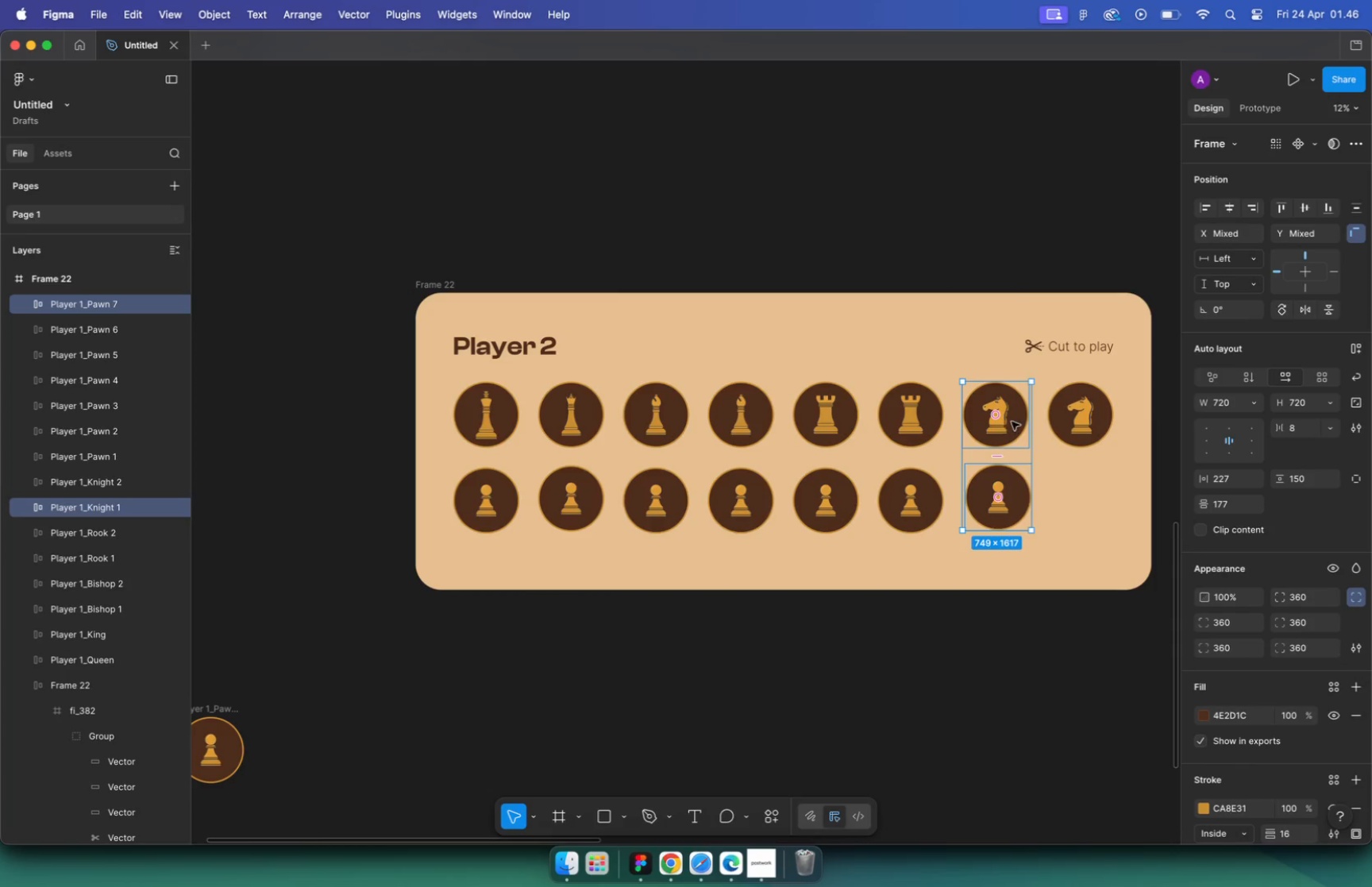 
left_click([1212, 205])
 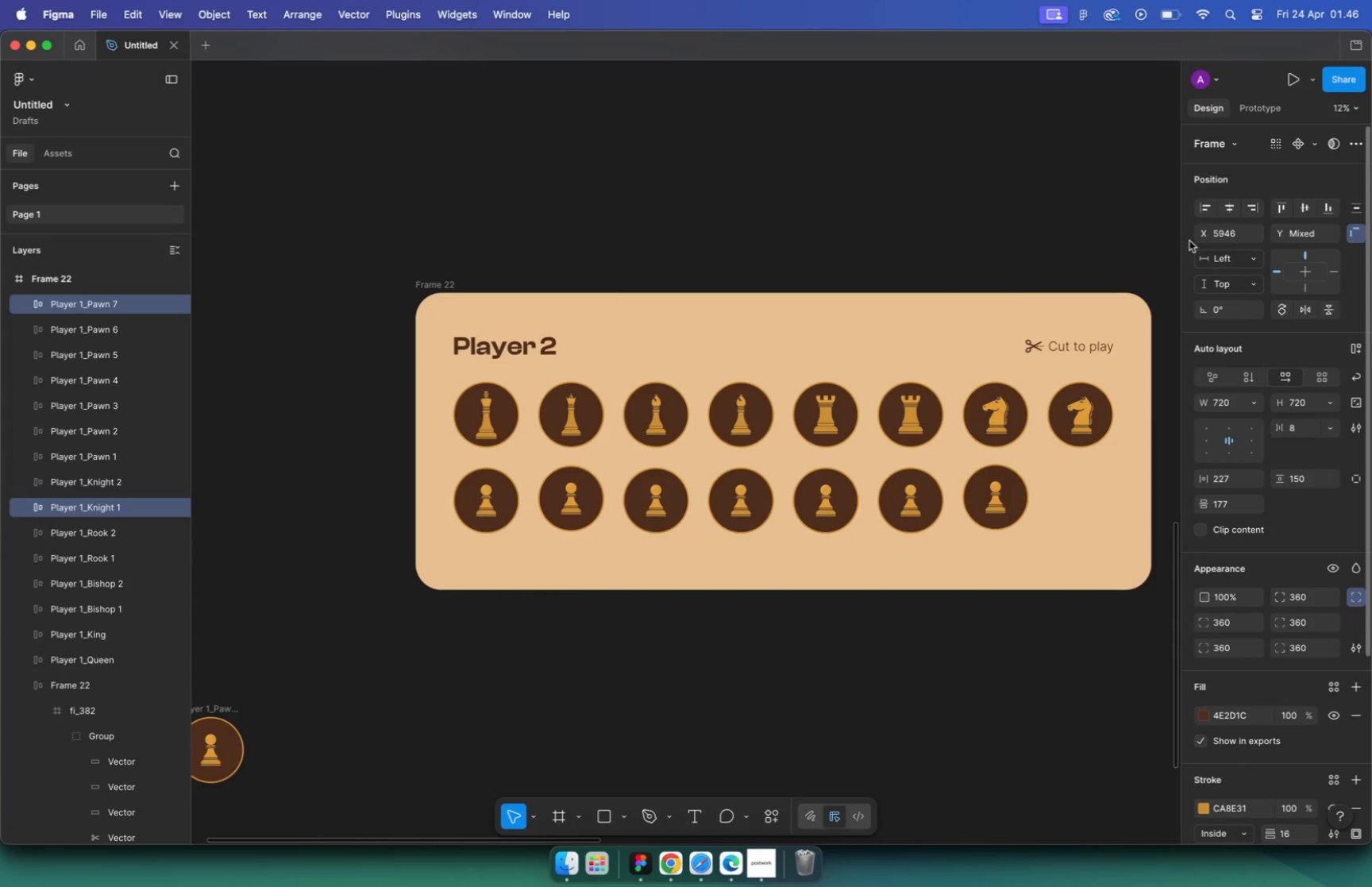 
key(Meta+CommandLeft)
 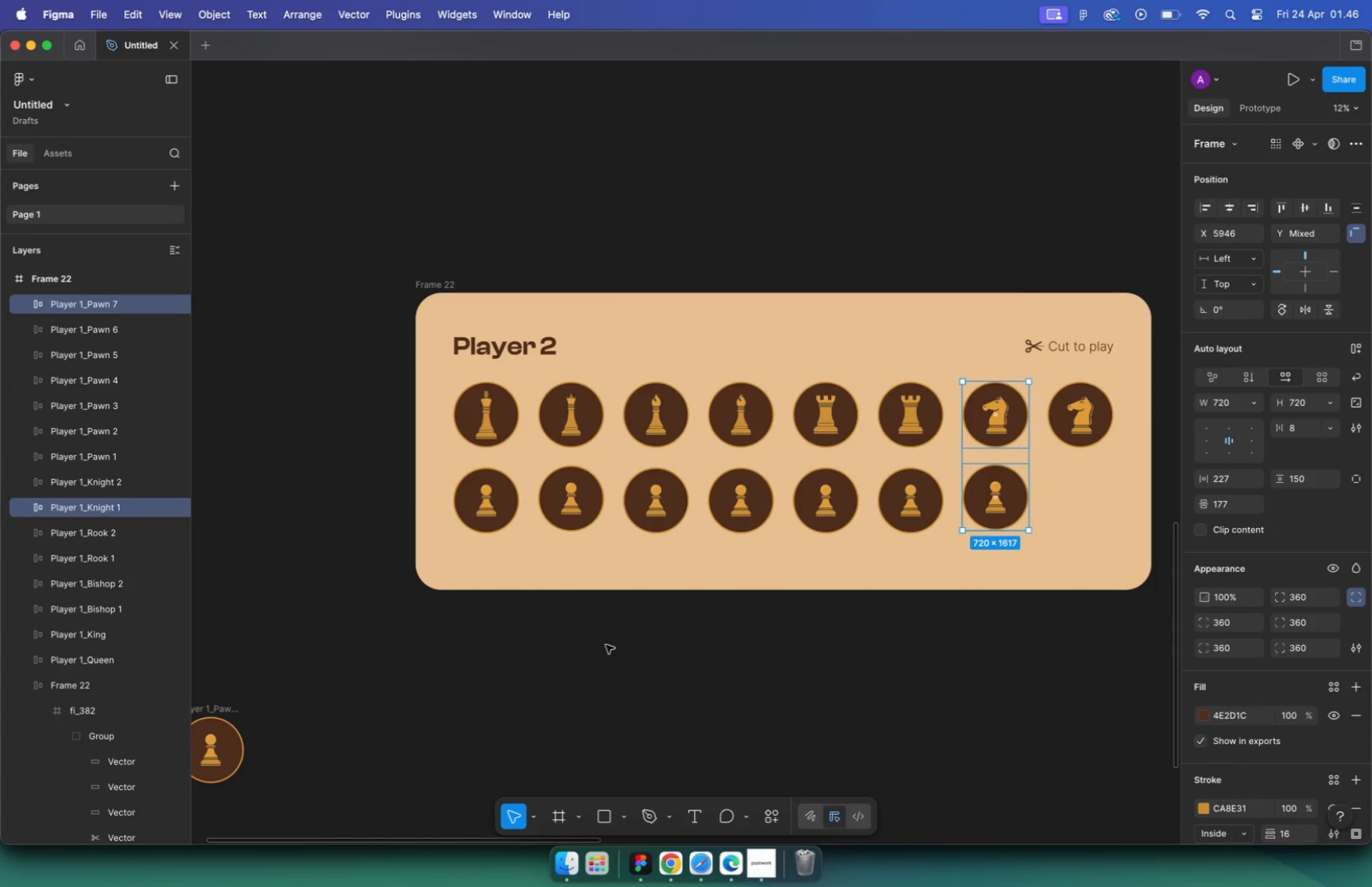 
left_click([592, 665])
 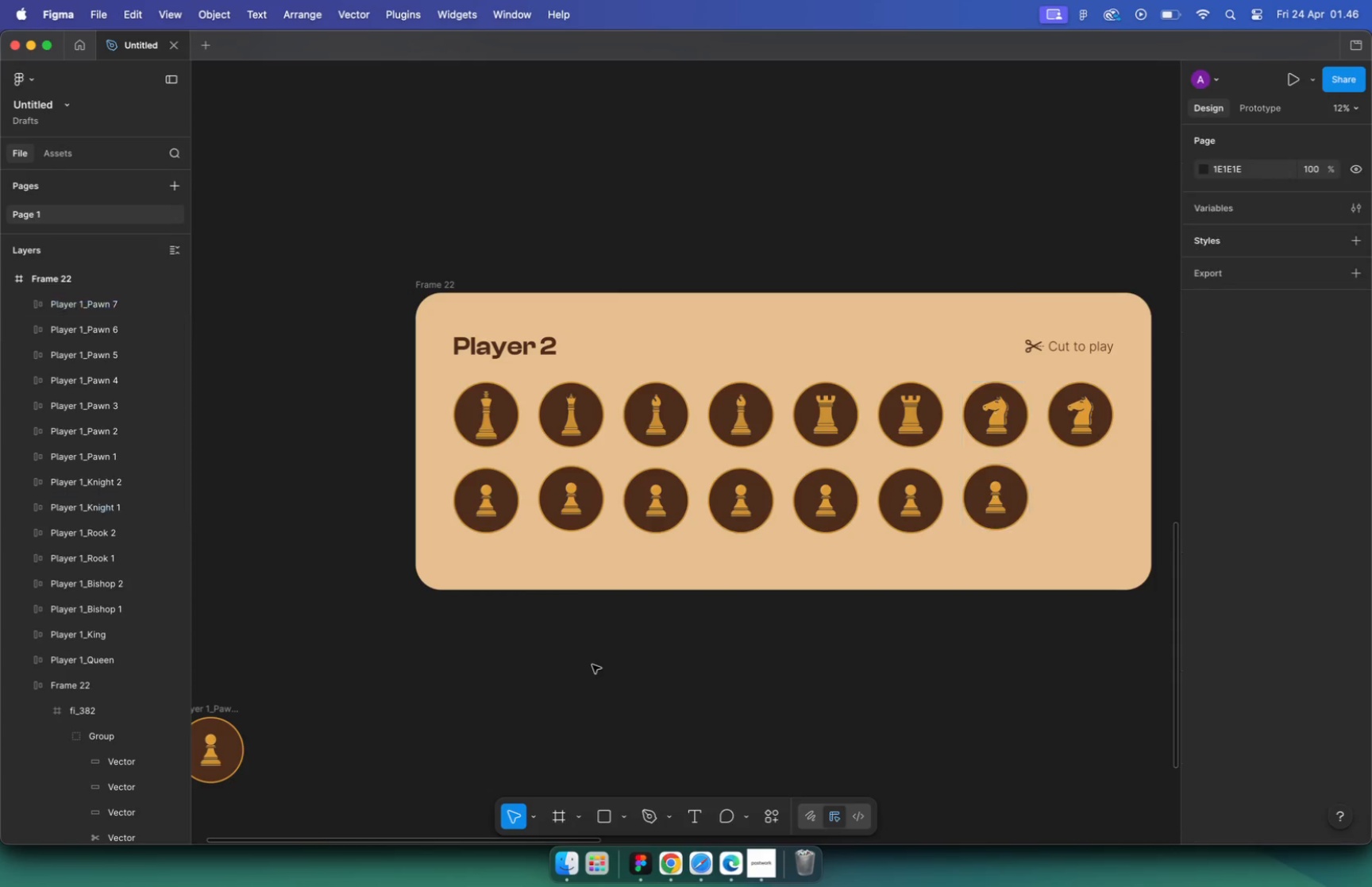 
key(Meta+CommandLeft)
 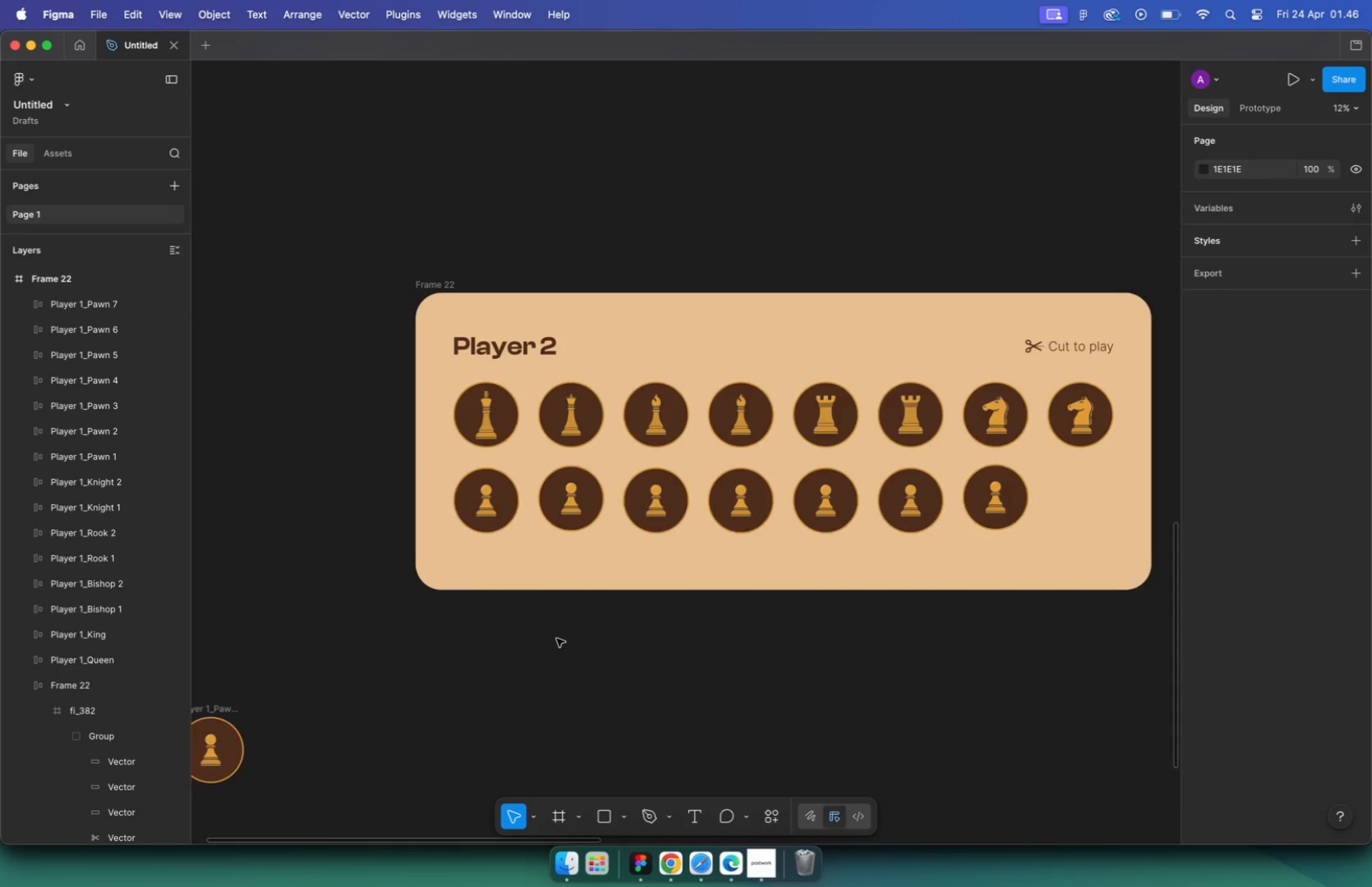 
scroll: coordinate [557, 638], scroll_direction: down, amount: 5.0
 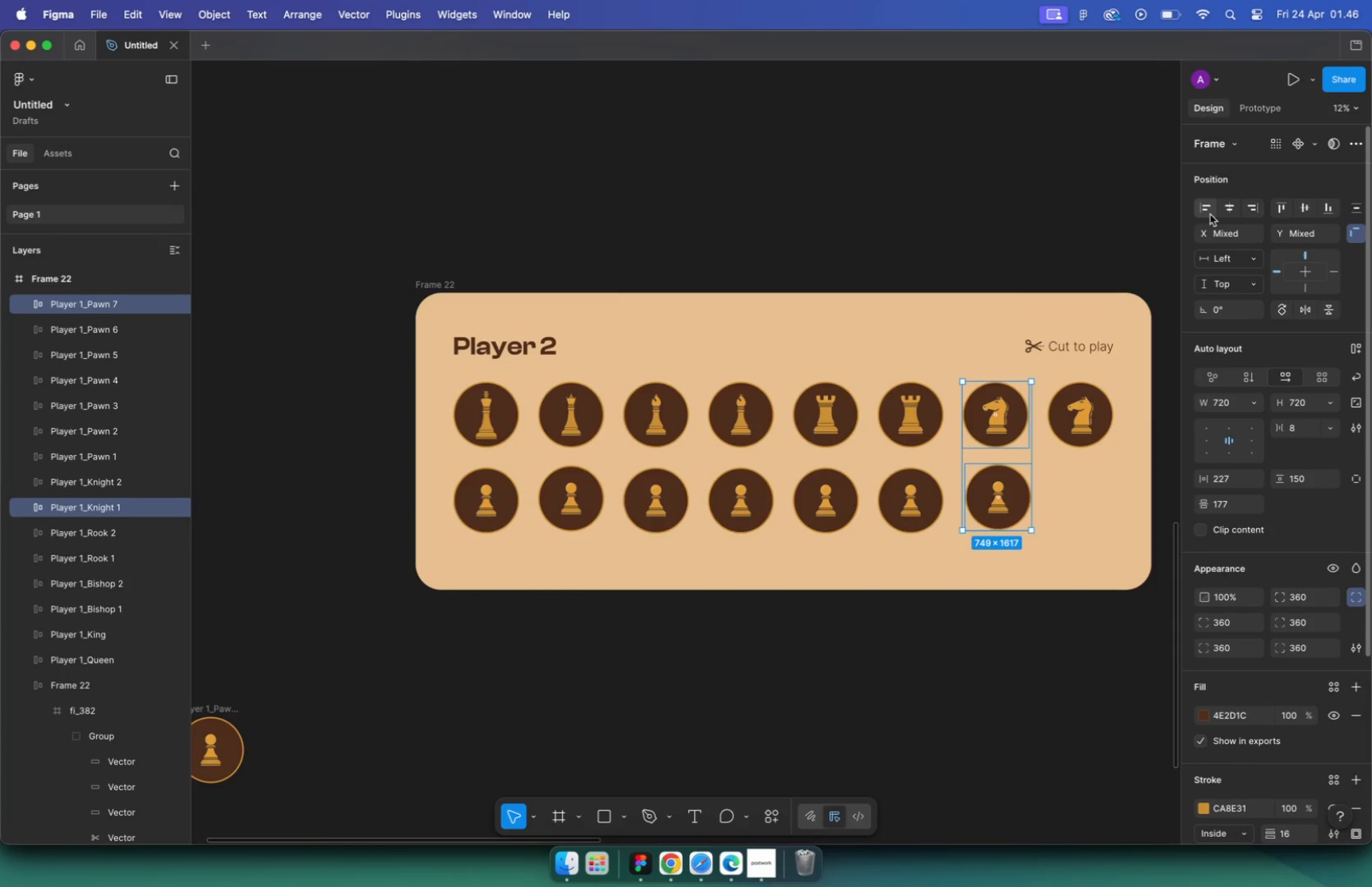 
left_click_drag(start_coordinate=[322, 685], to_coordinate=[898, 523])
 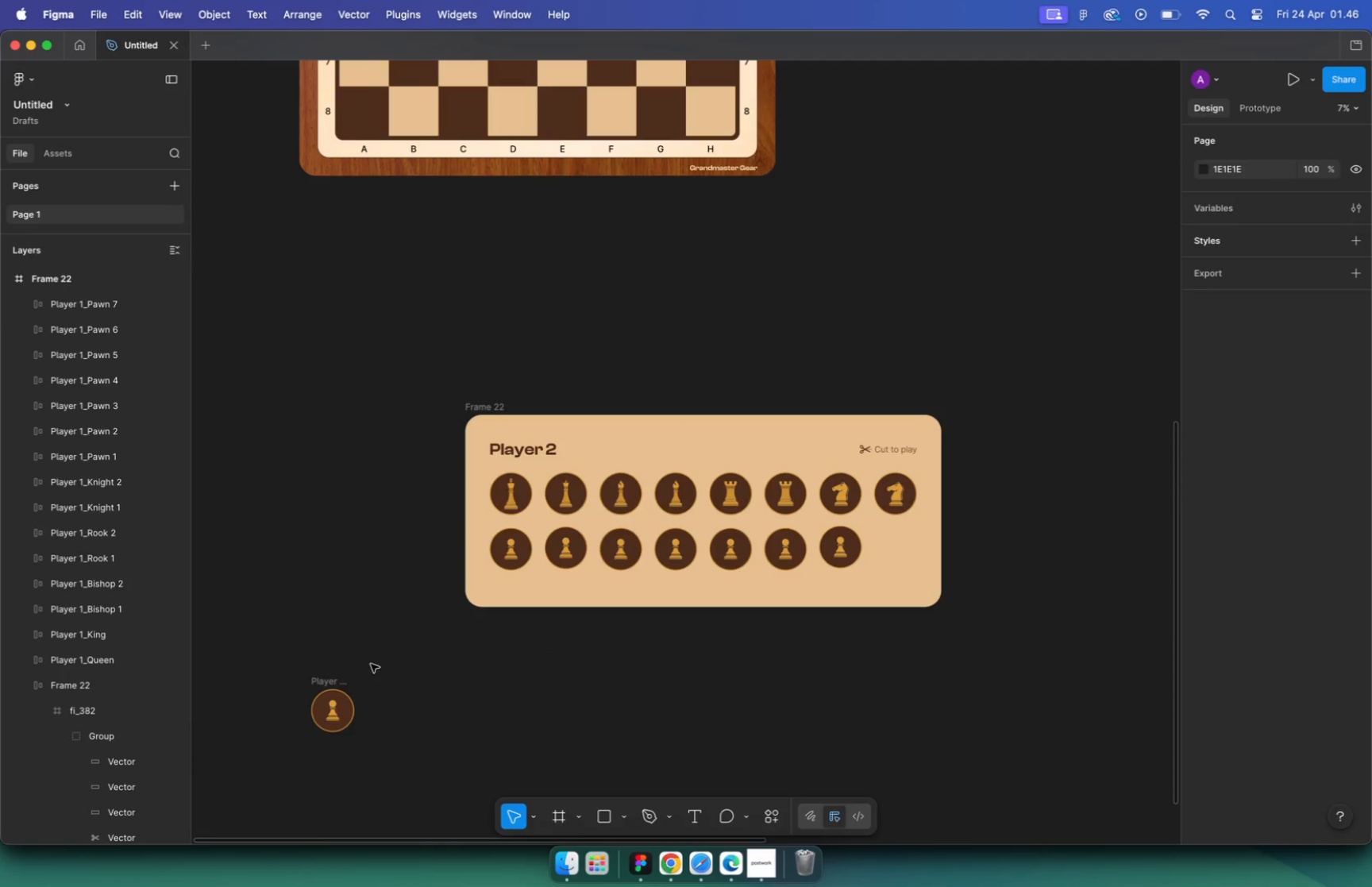 
hold_key(key=CommandLeft, duration=0.34)
 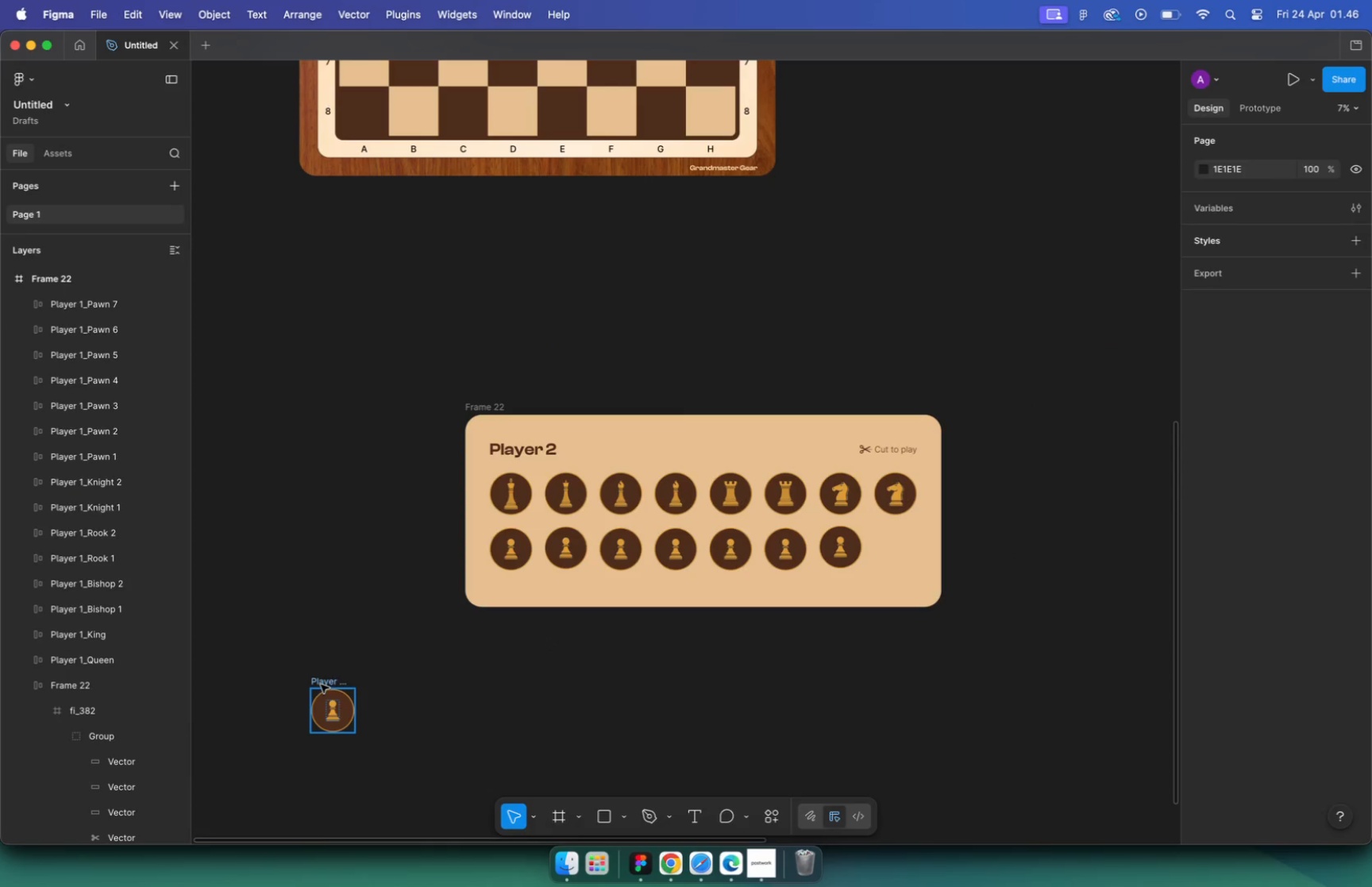 
left_click_drag(start_coordinate=[903, 553], to_coordinate=[862, 547])
 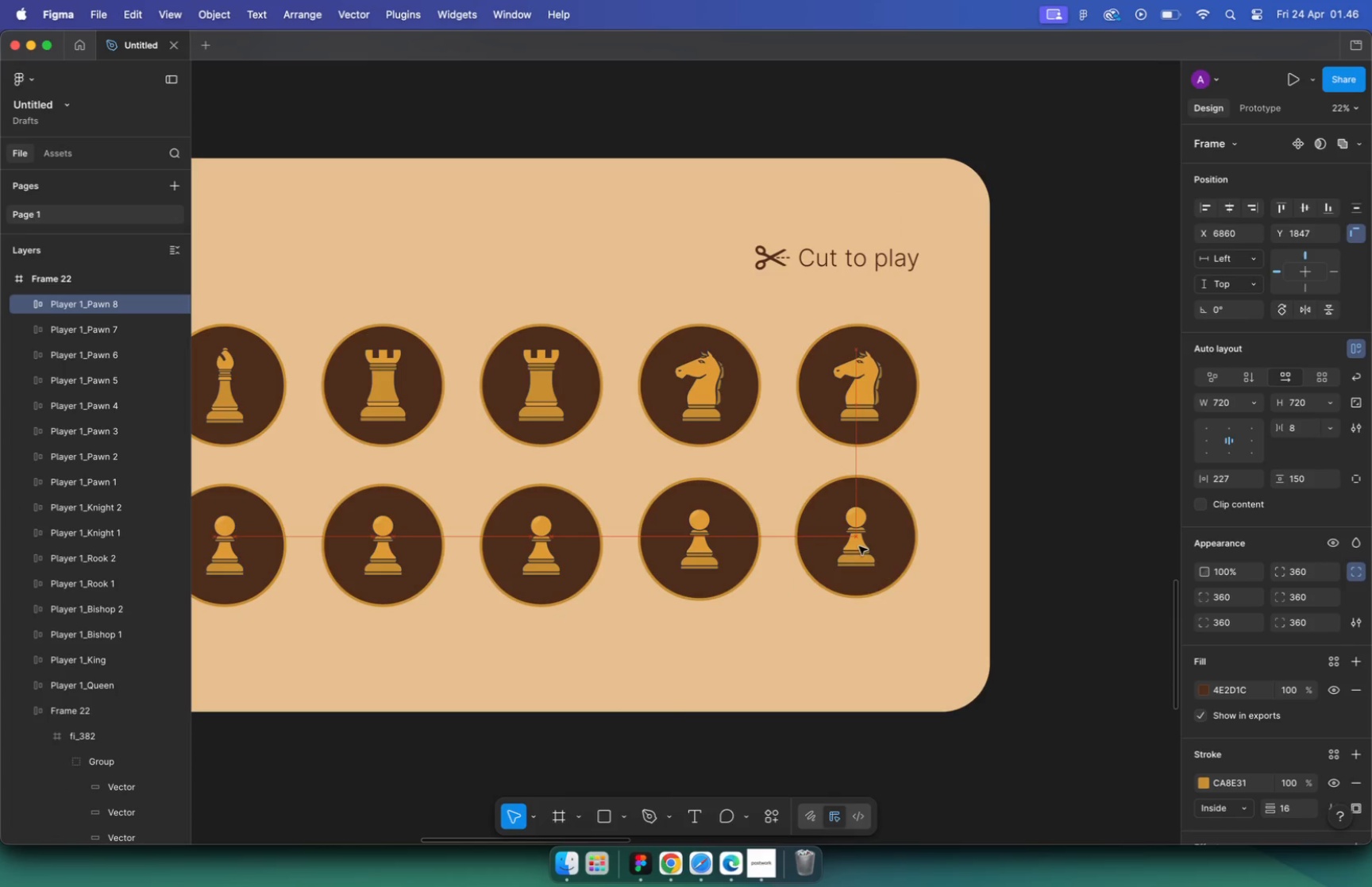 
scroll: coordinate [915, 552], scroll_direction: up, amount: 17.0
 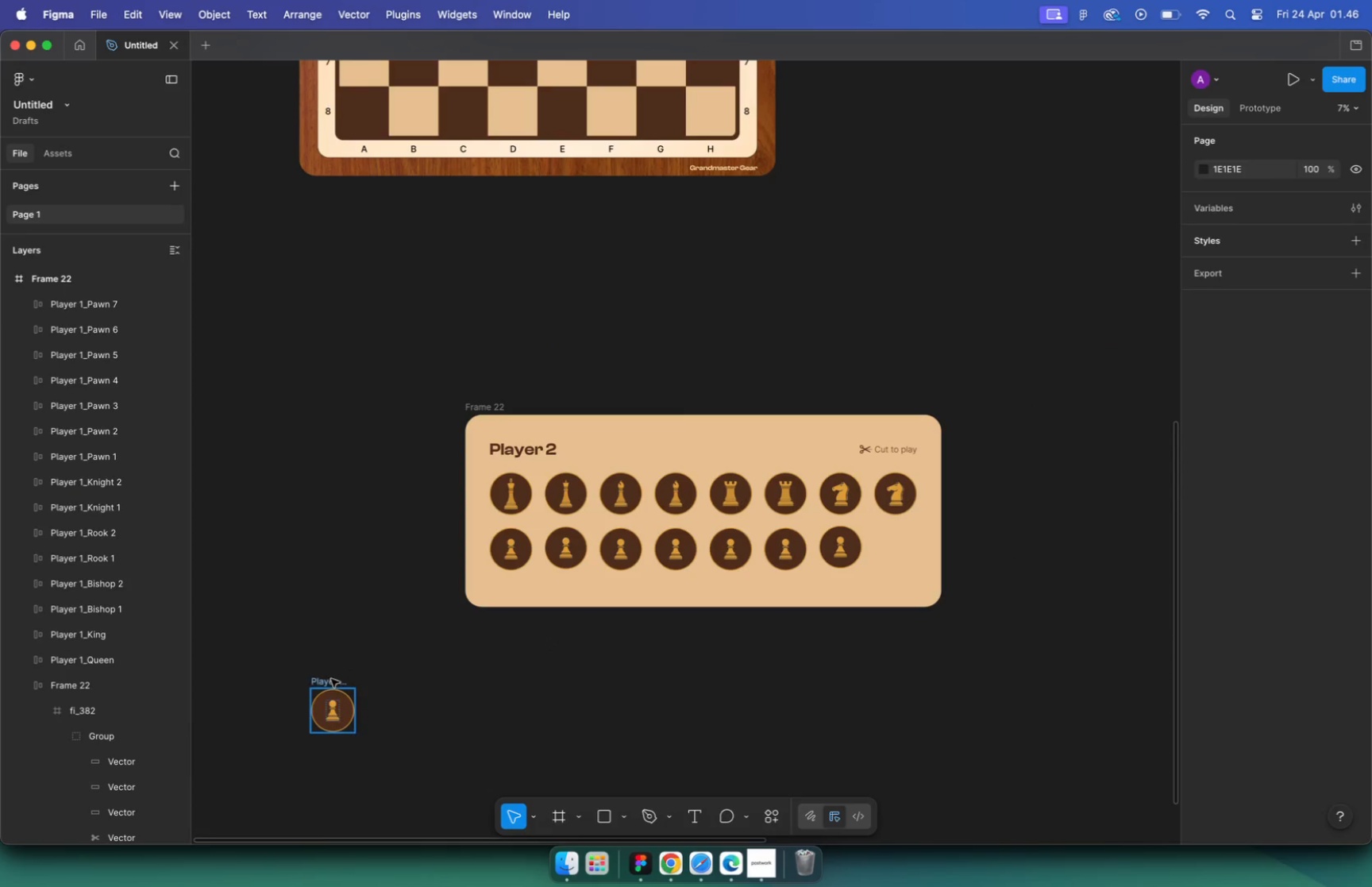 
hold_key(key=CommandLeft, duration=0.41)
scroll: coordinate [863, 548], scroll_direction: down, amount: 5.0
 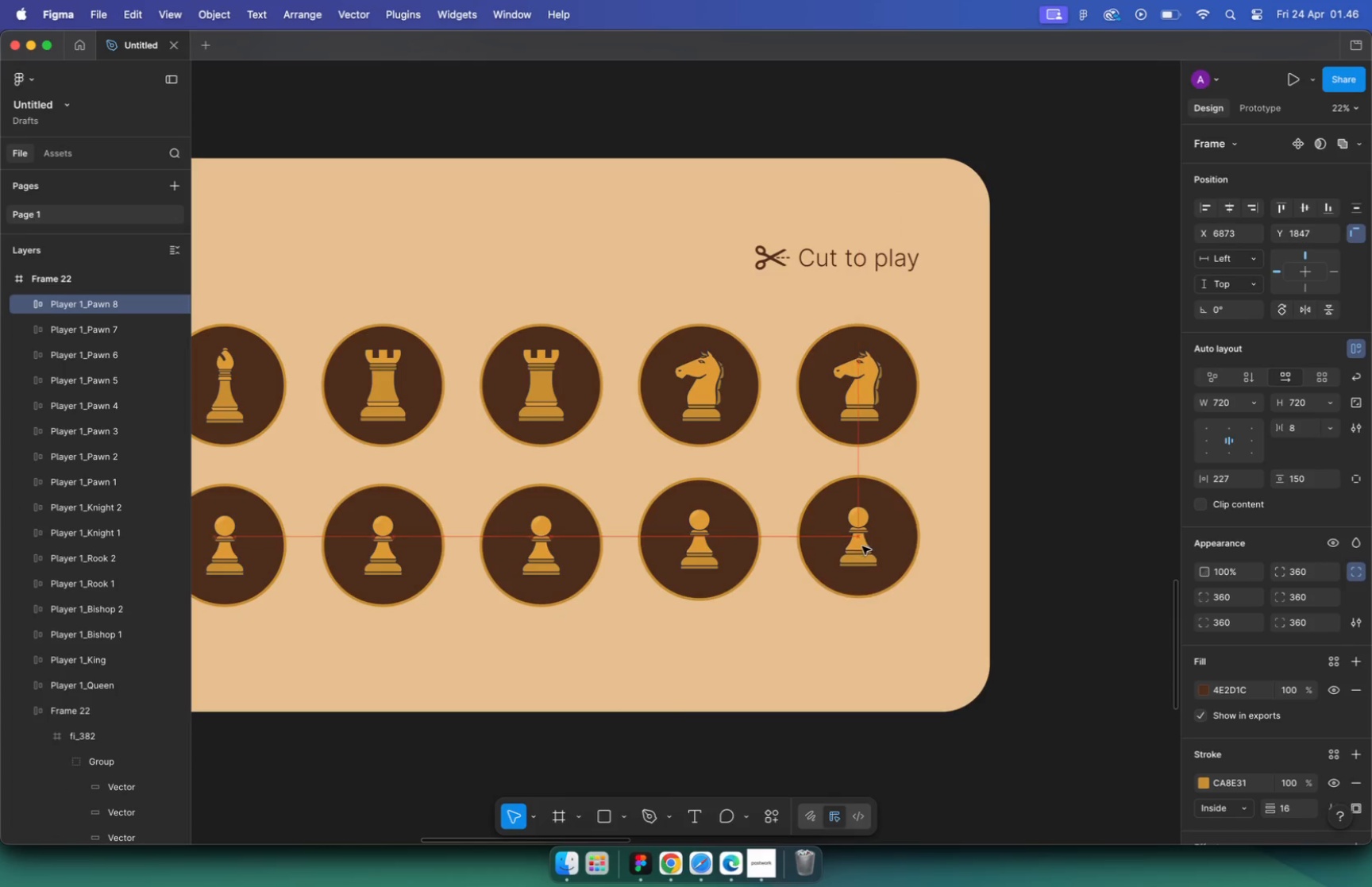 
hold_key(key=CommandLeft, duration=0.31)
scroll: coordinate [703, 600], scroll_direction: down, amount: 5.0
 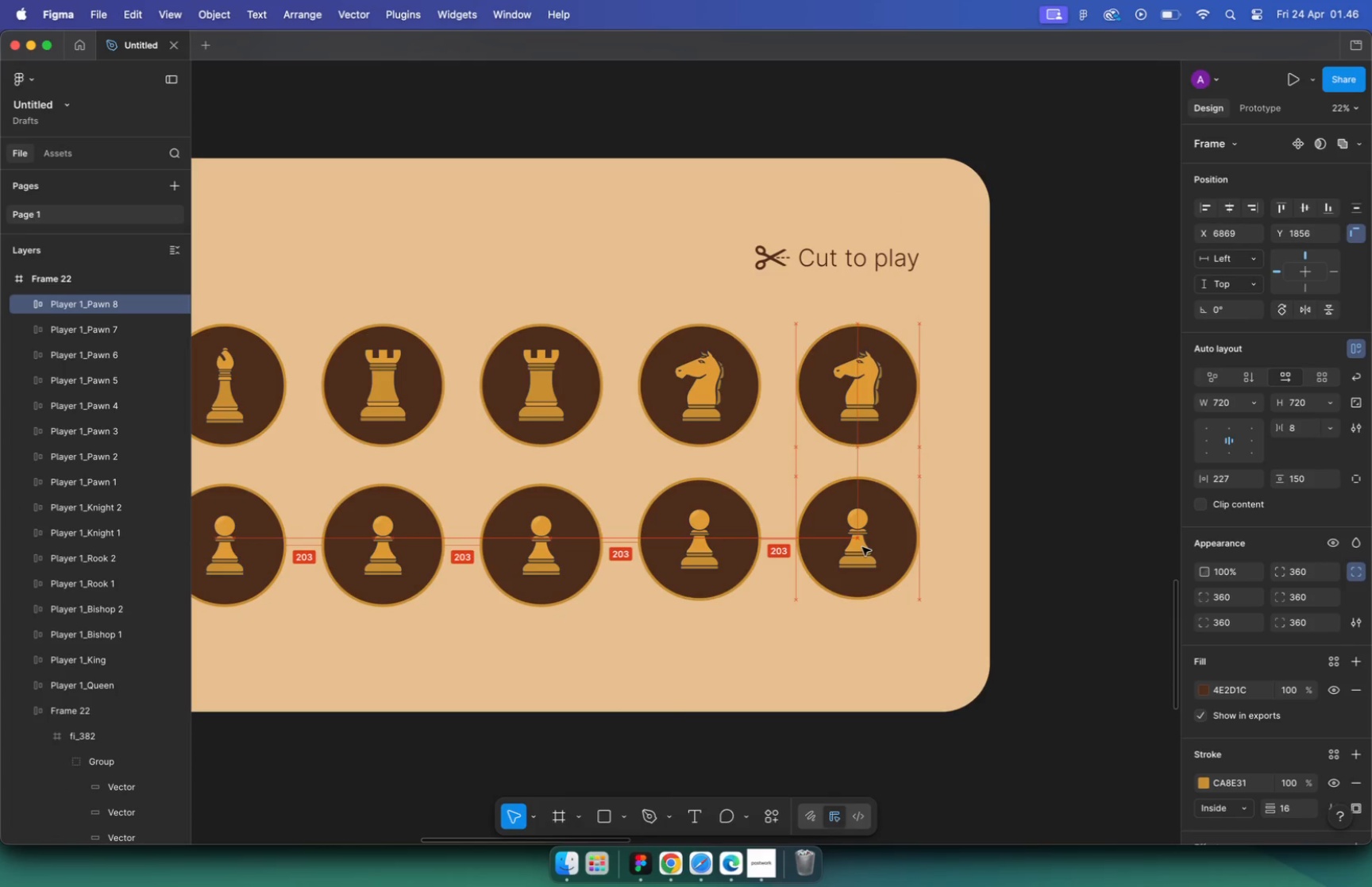 
left_click_drag(start_coordinate=[326, 611], to_coordinate=[889, 549])
 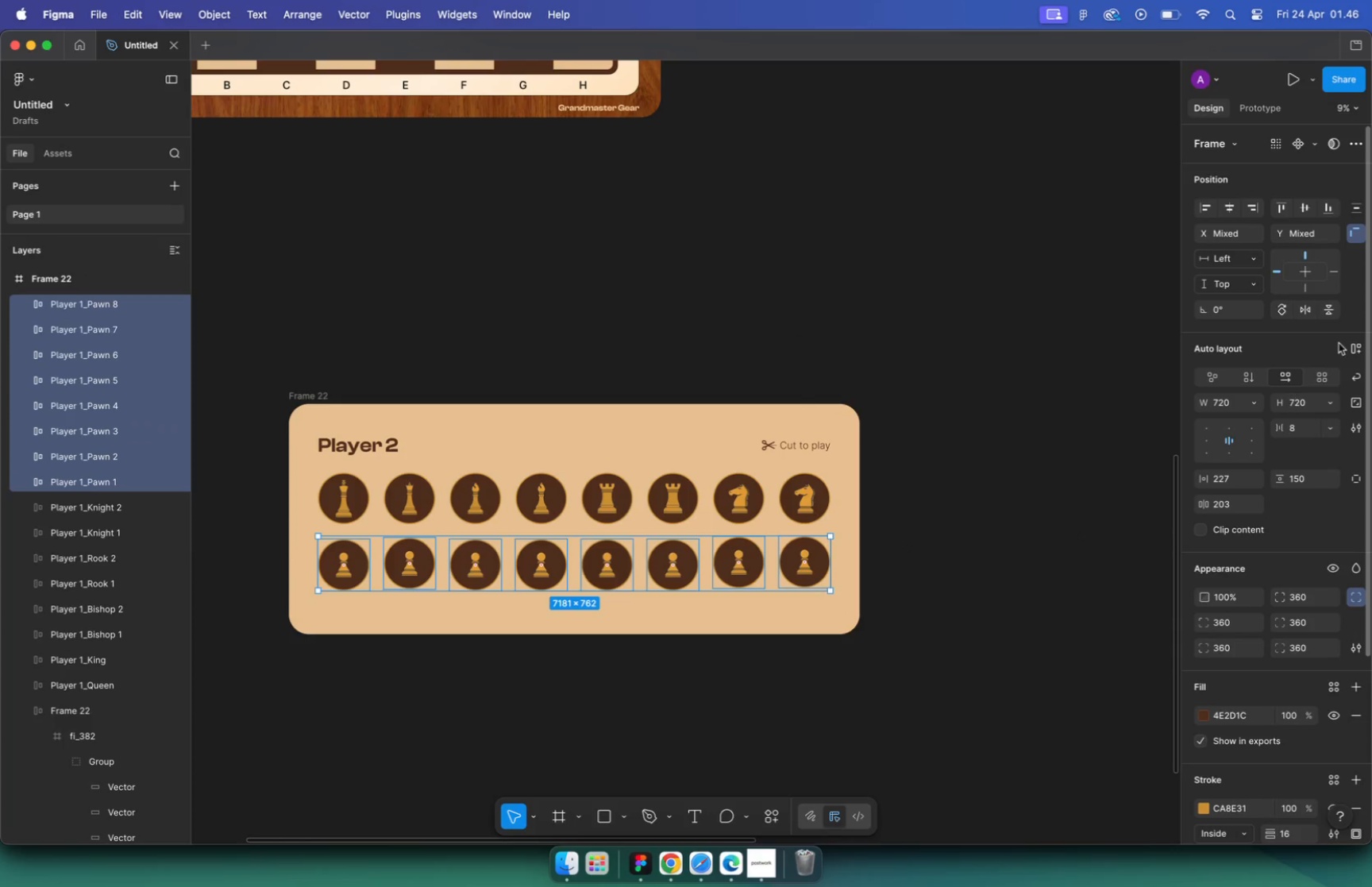 
left_click([1354, 210])
 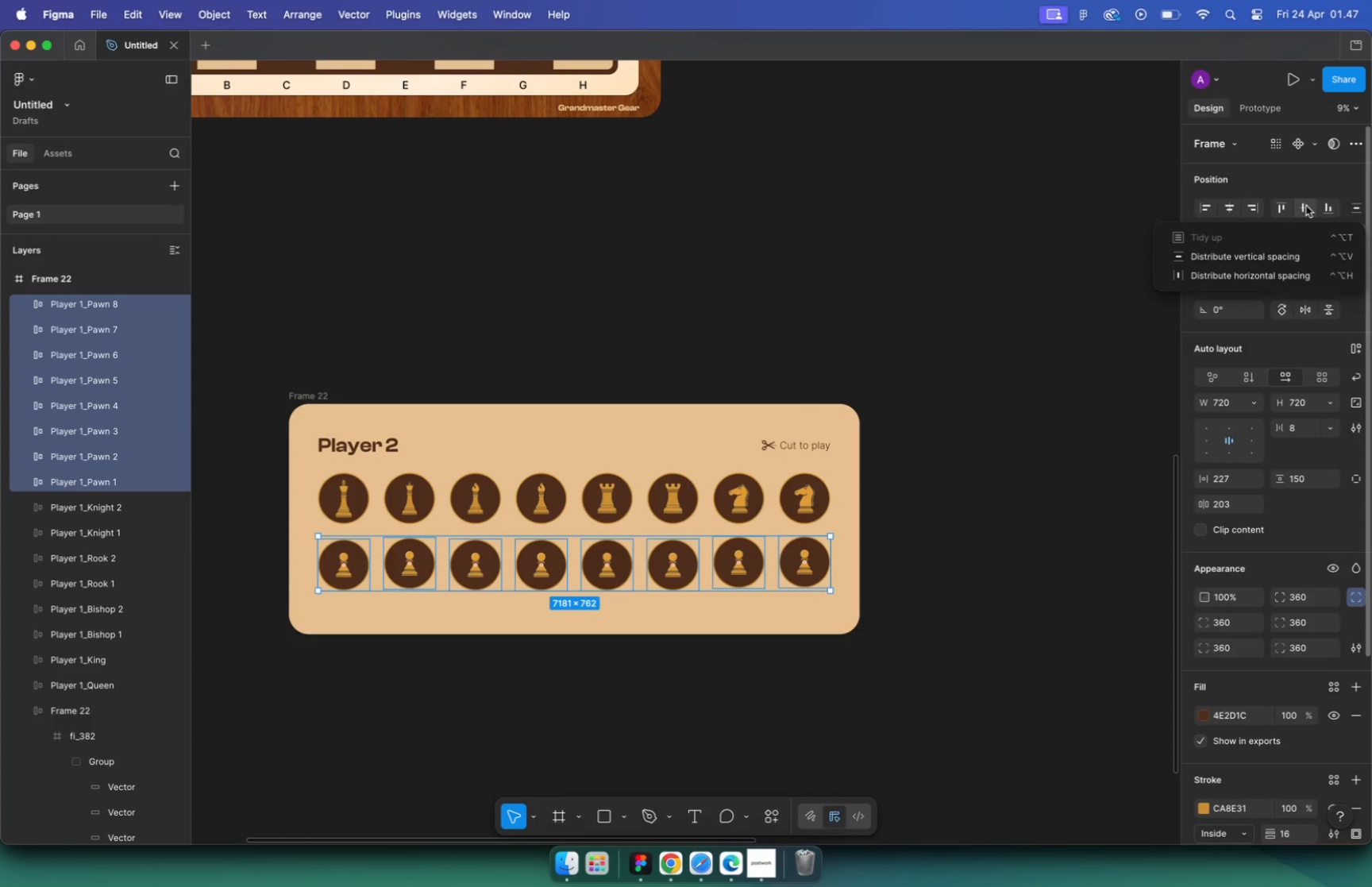 
wait(5.59)
 